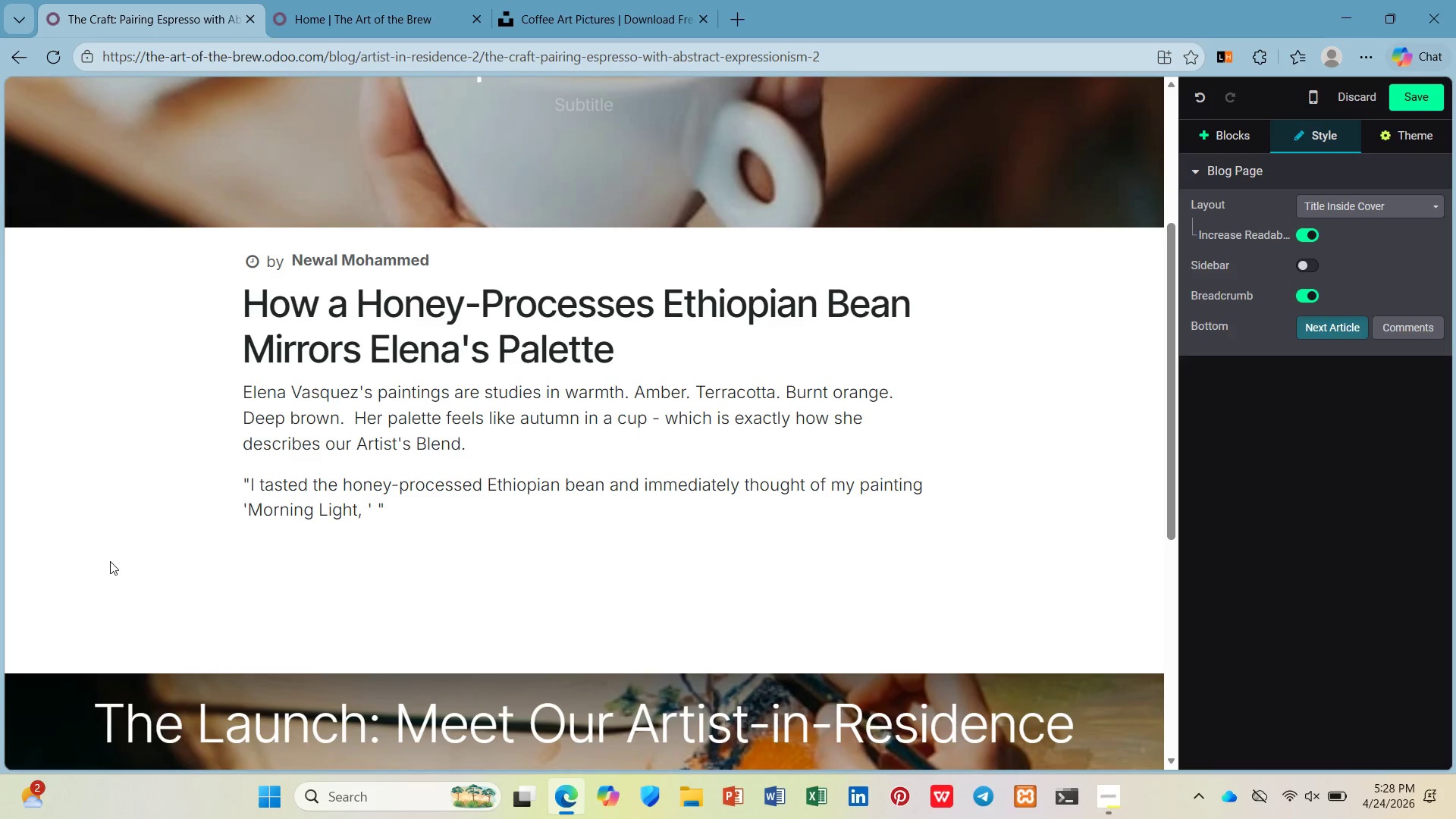 
key(ArrowRight)
 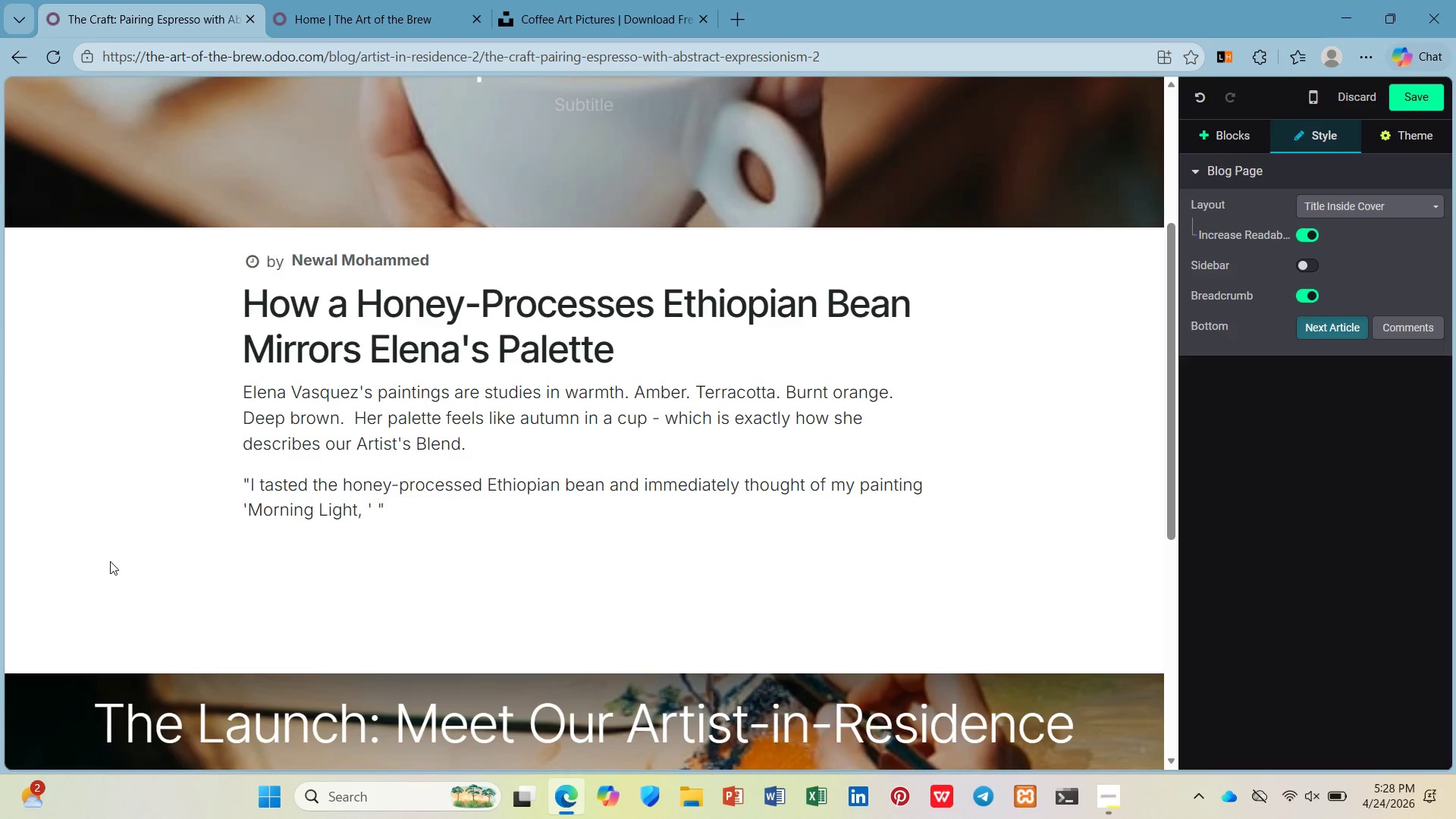 
key(ArrowRight)
 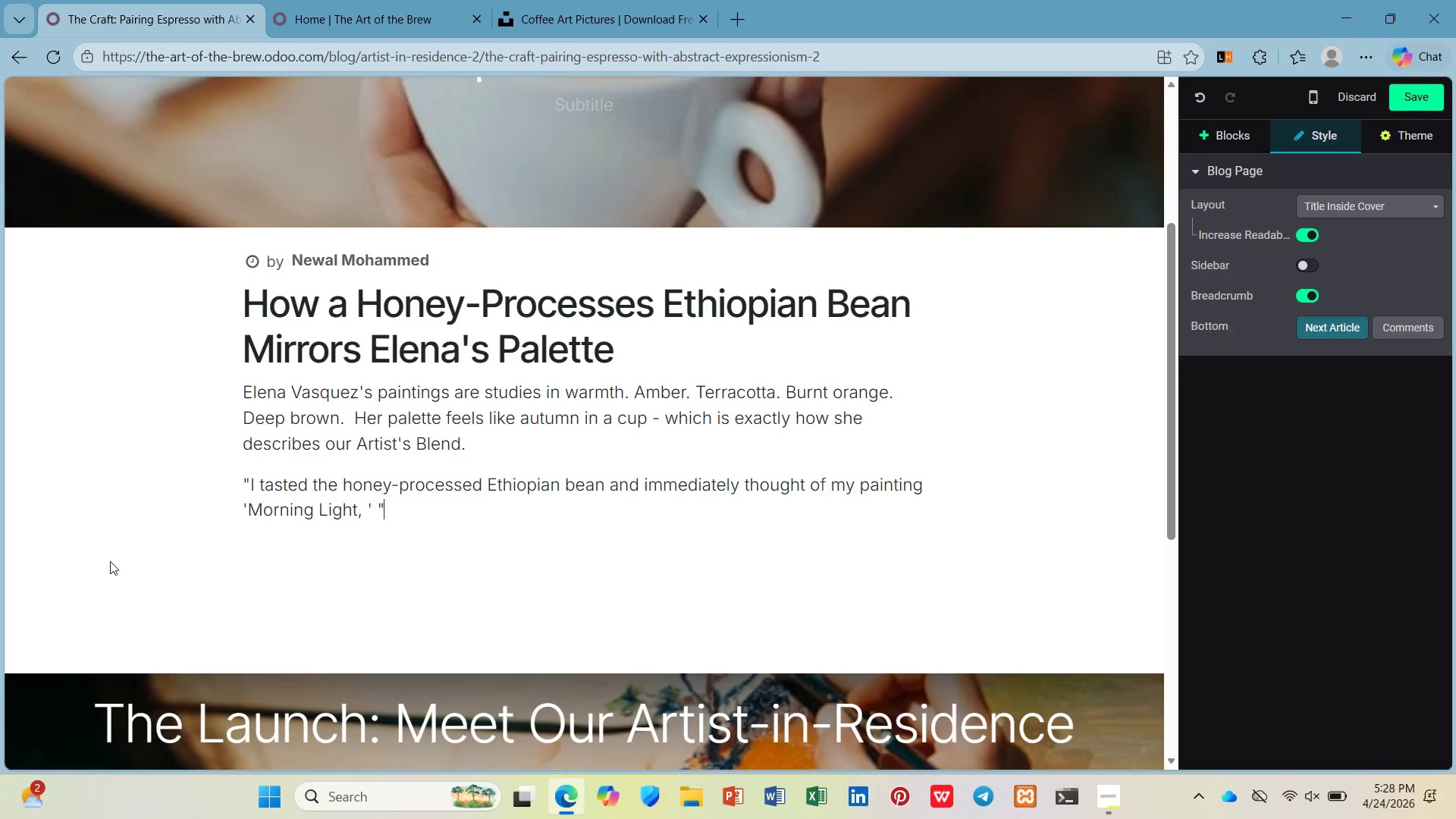 
type( Elena says. "")
 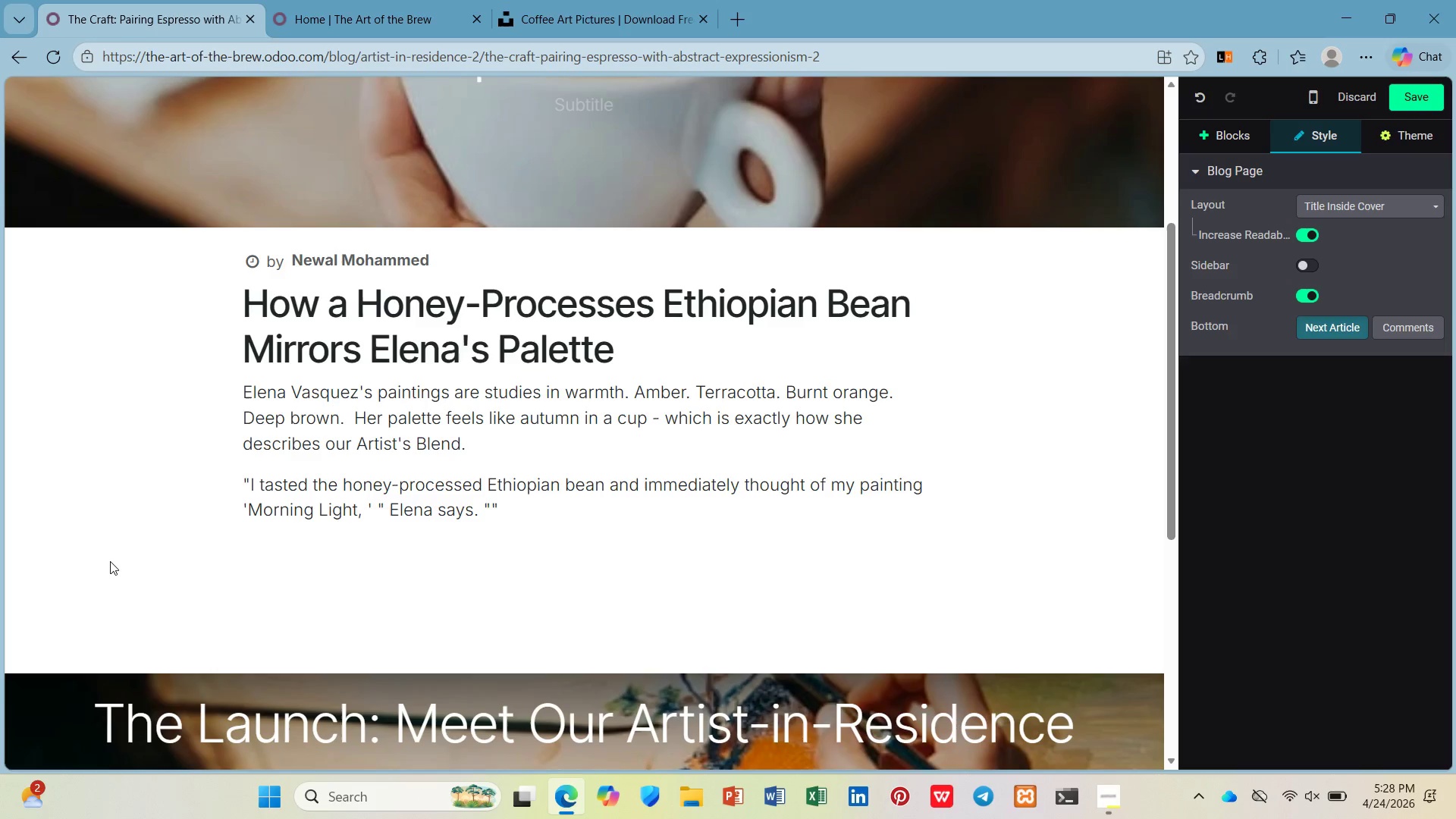 
key(ArrowLeft)
 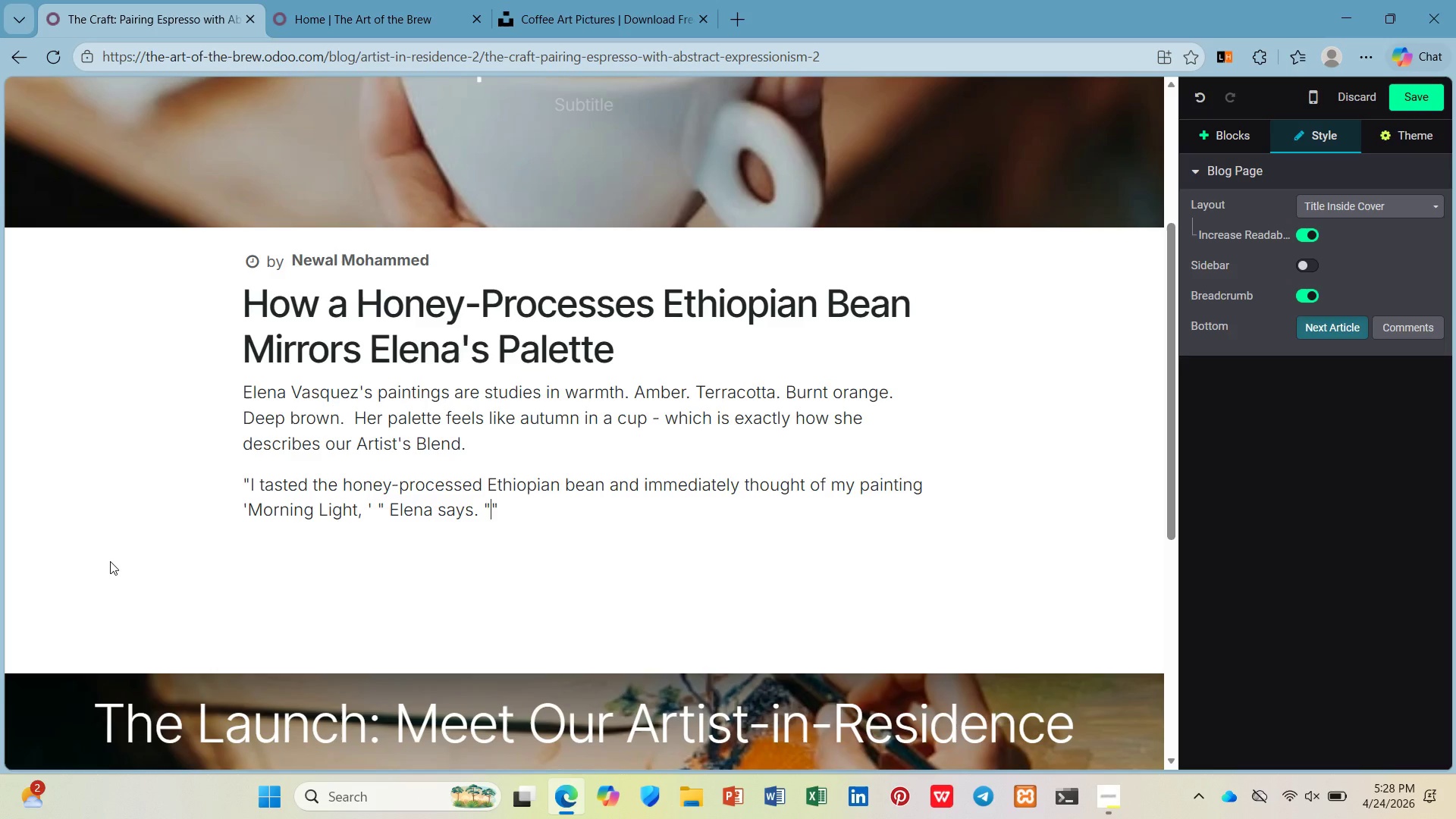 
type(The apricot sweetness. The jasmine floal notes. The clean dinish. It t)
key(Backspace)
key(Backspace)
key(Backspace)
key(Backspace)
type(finish. T)
key(Backspace)
type(It ta)
key(Backspace)
type(aste)
 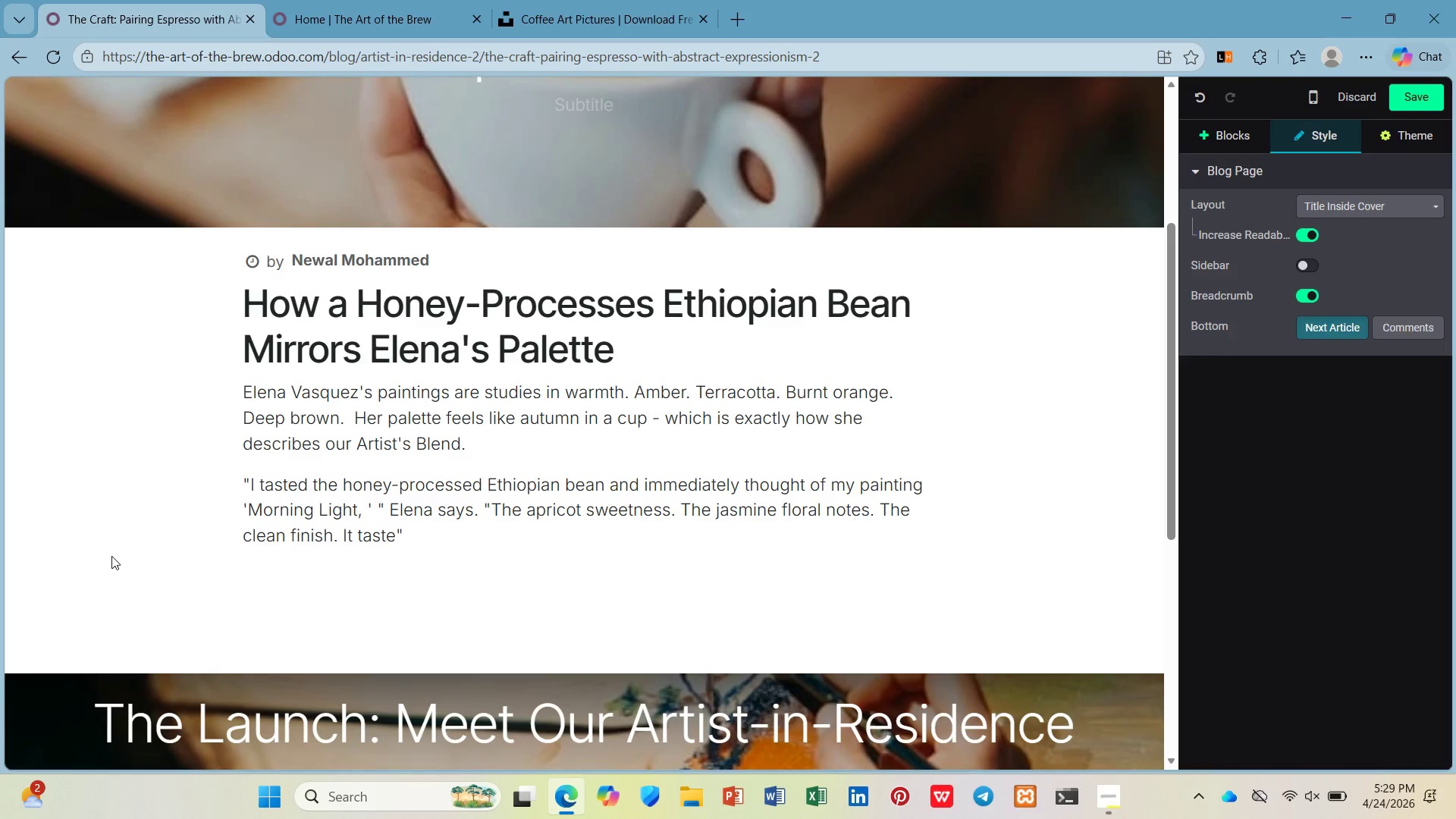 
wait(7.0)
 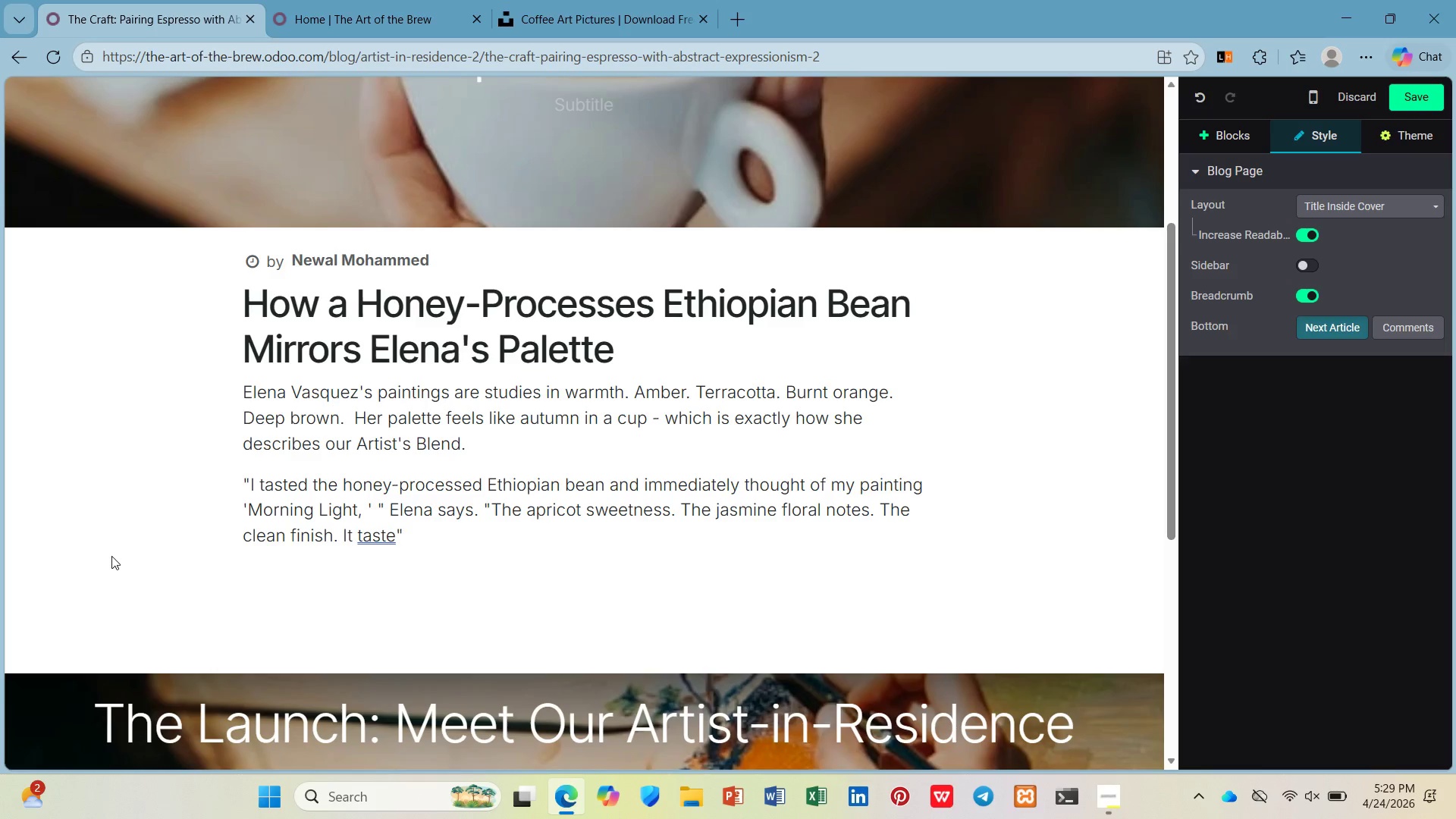 
type(s like my work looks.)
 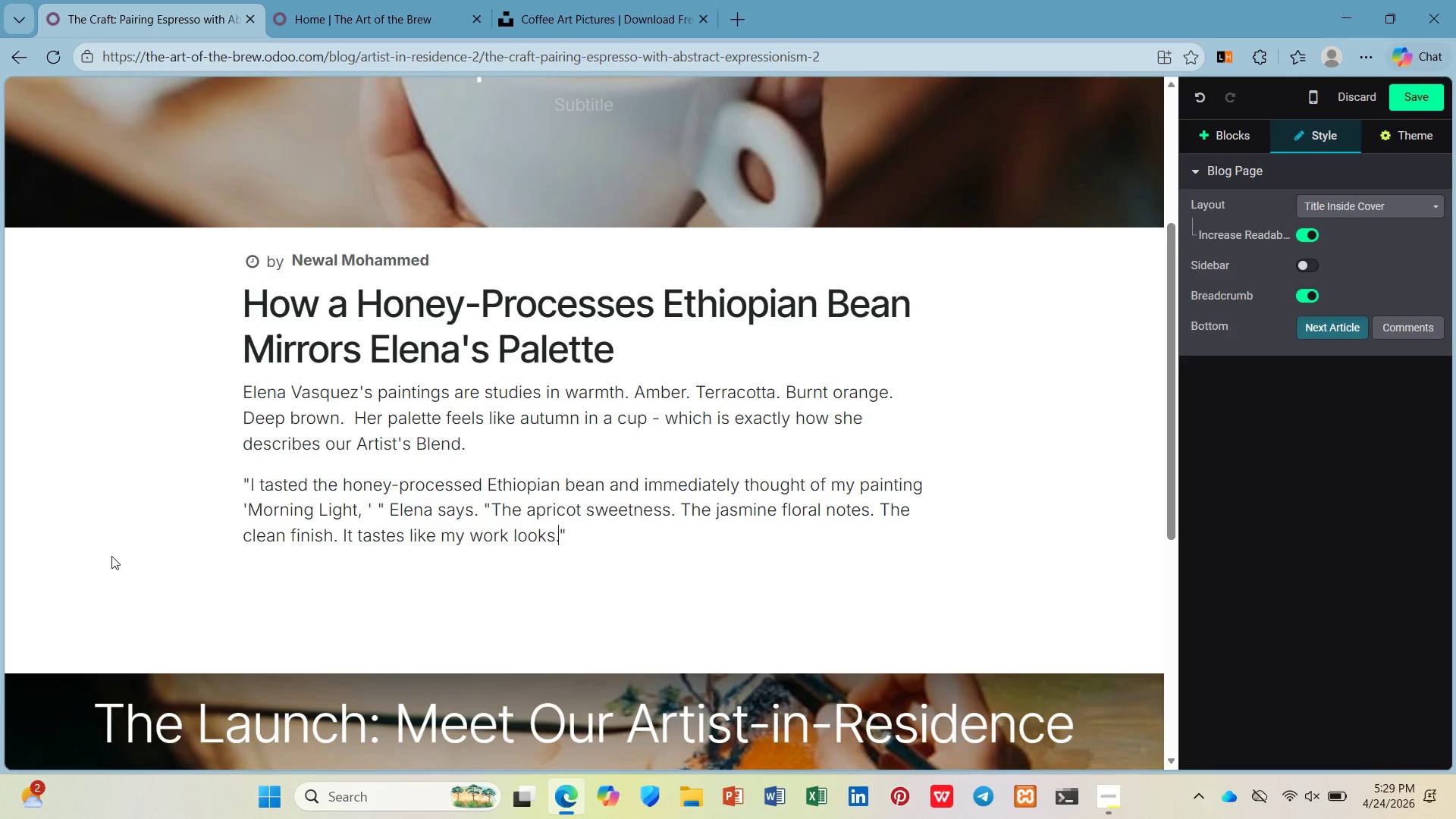 
key(ArrowRight)
 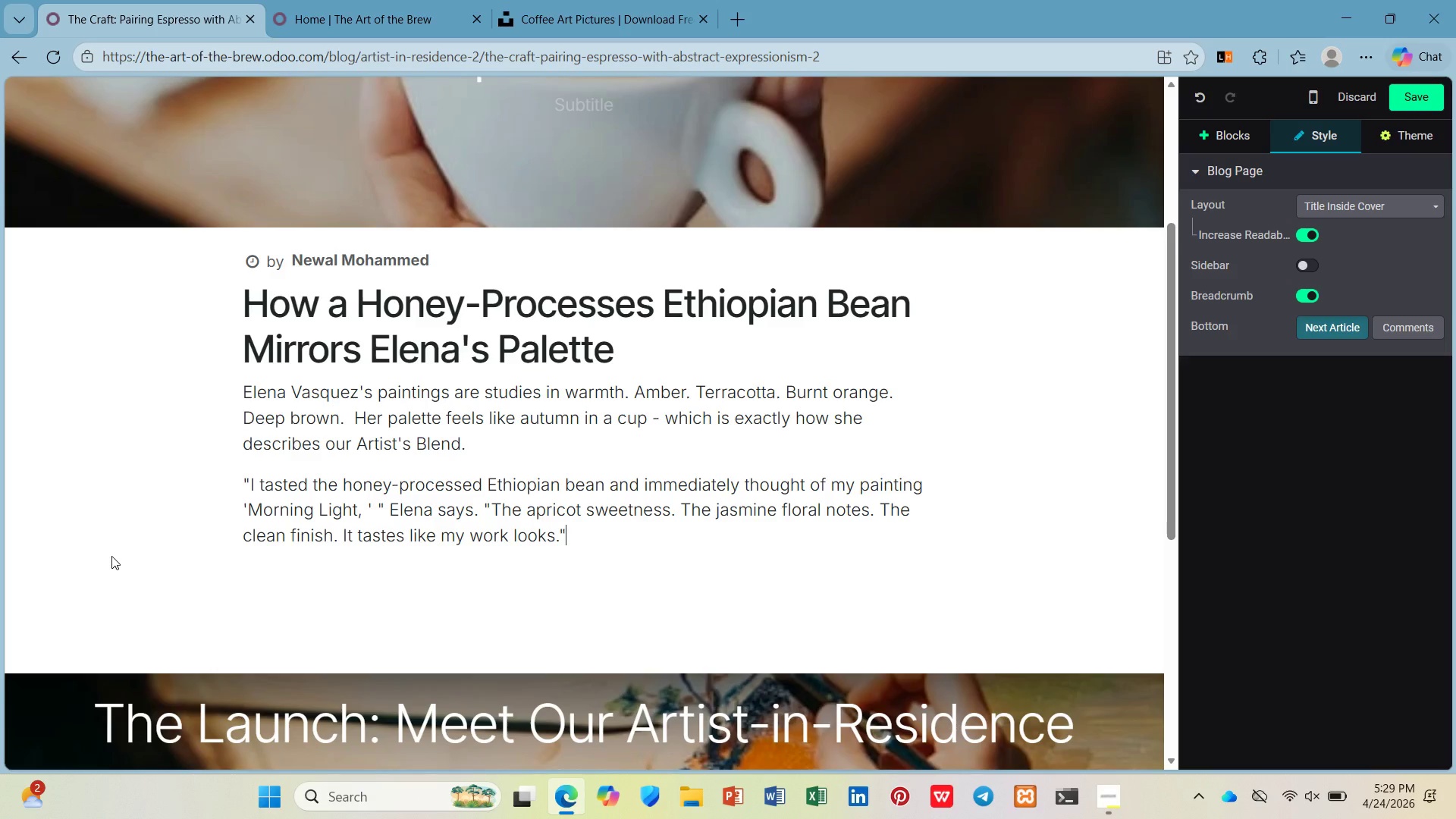 
key(Enter)
 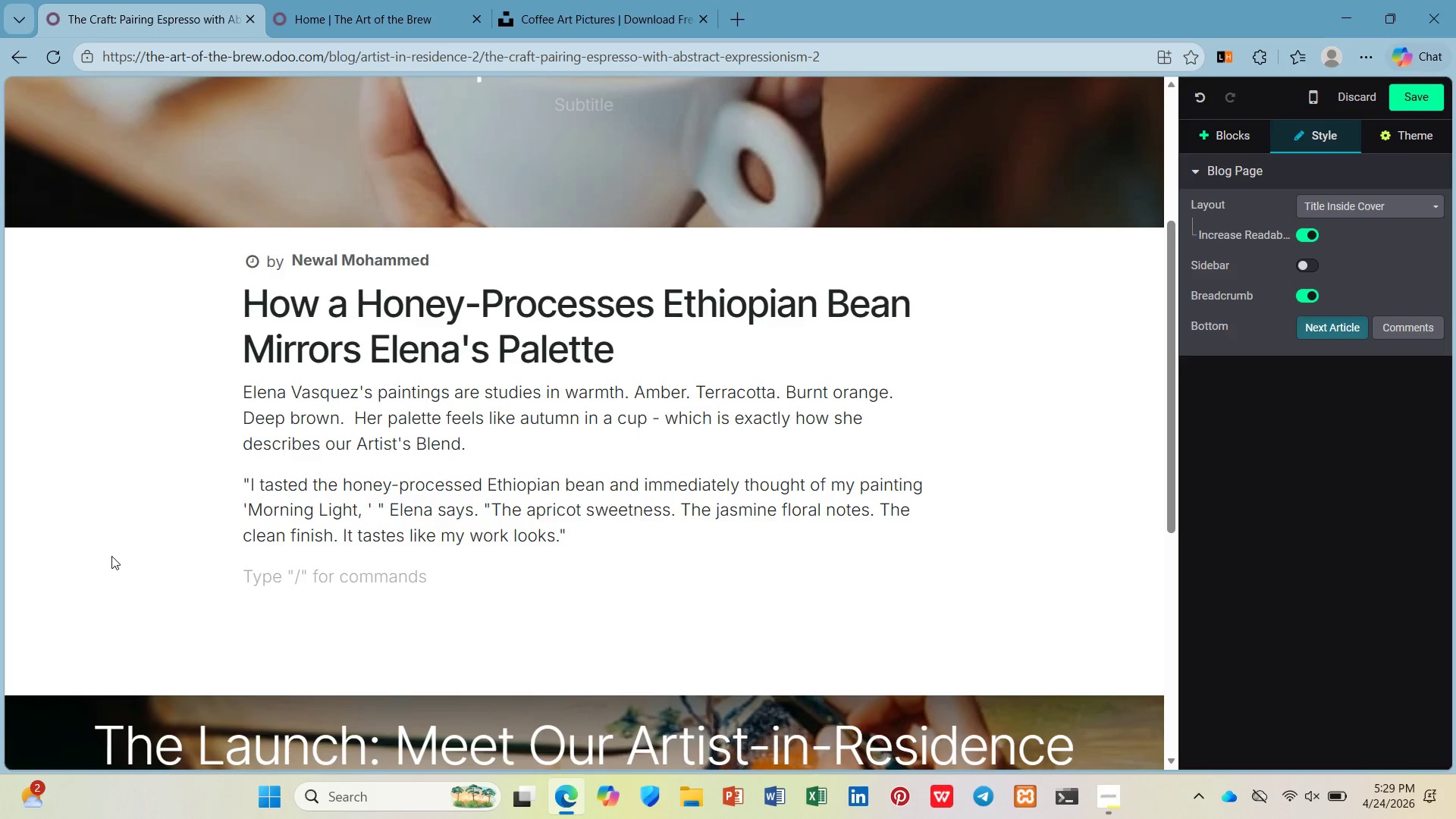 
type(Her;e)
key(Backspace)
key(Backspace)
type(e's ho w)
key(Backspace)
key(Backspace)
type(w to bre the A)
key(Backspace)
key(Backspace)
key(Backspace)
key(Backspace)
key(Backspace)
key(Backspace)
type(w the Artist's Blend at home to taste what Elena tastes.)
 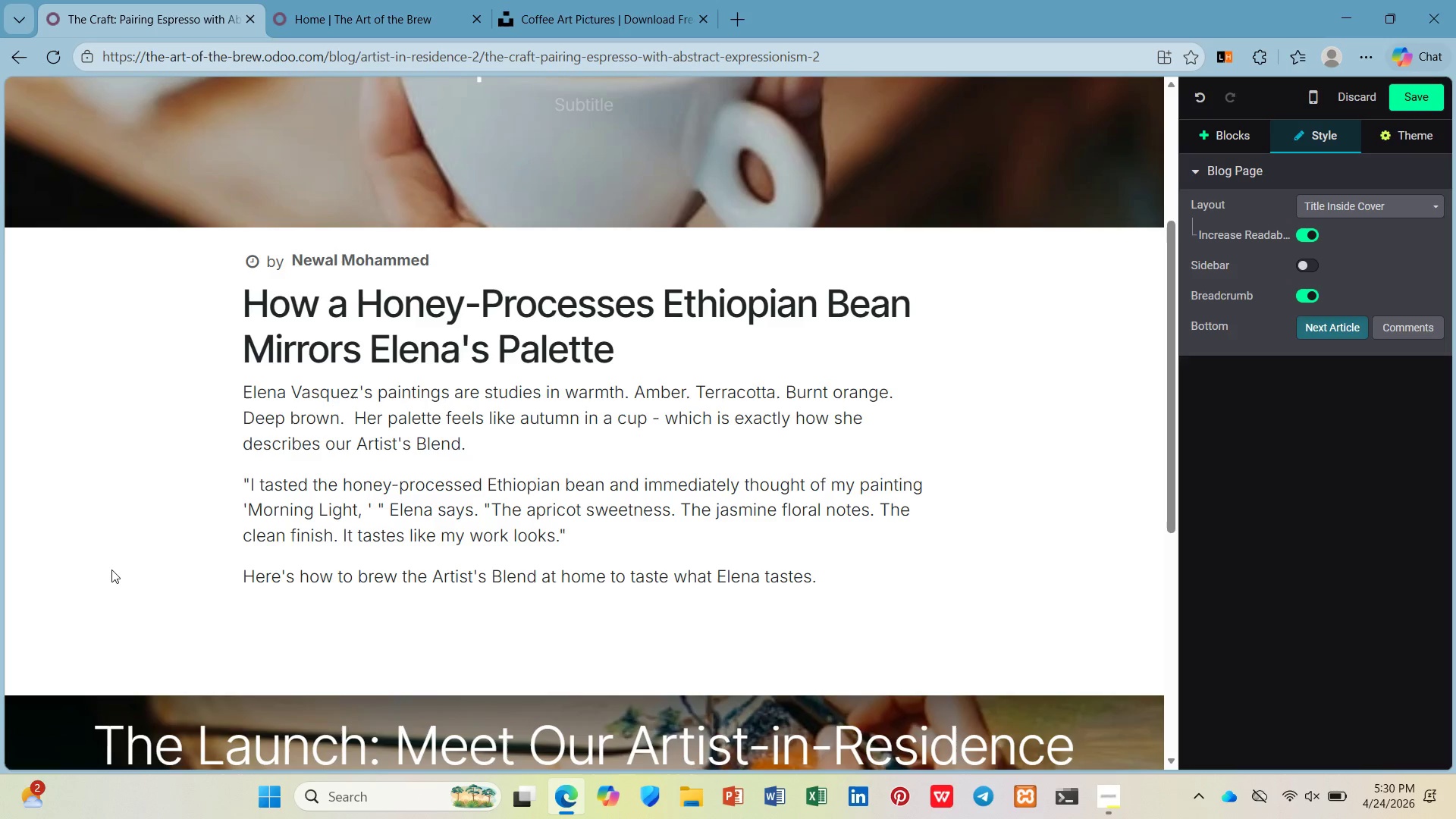 
wait(5.06)
 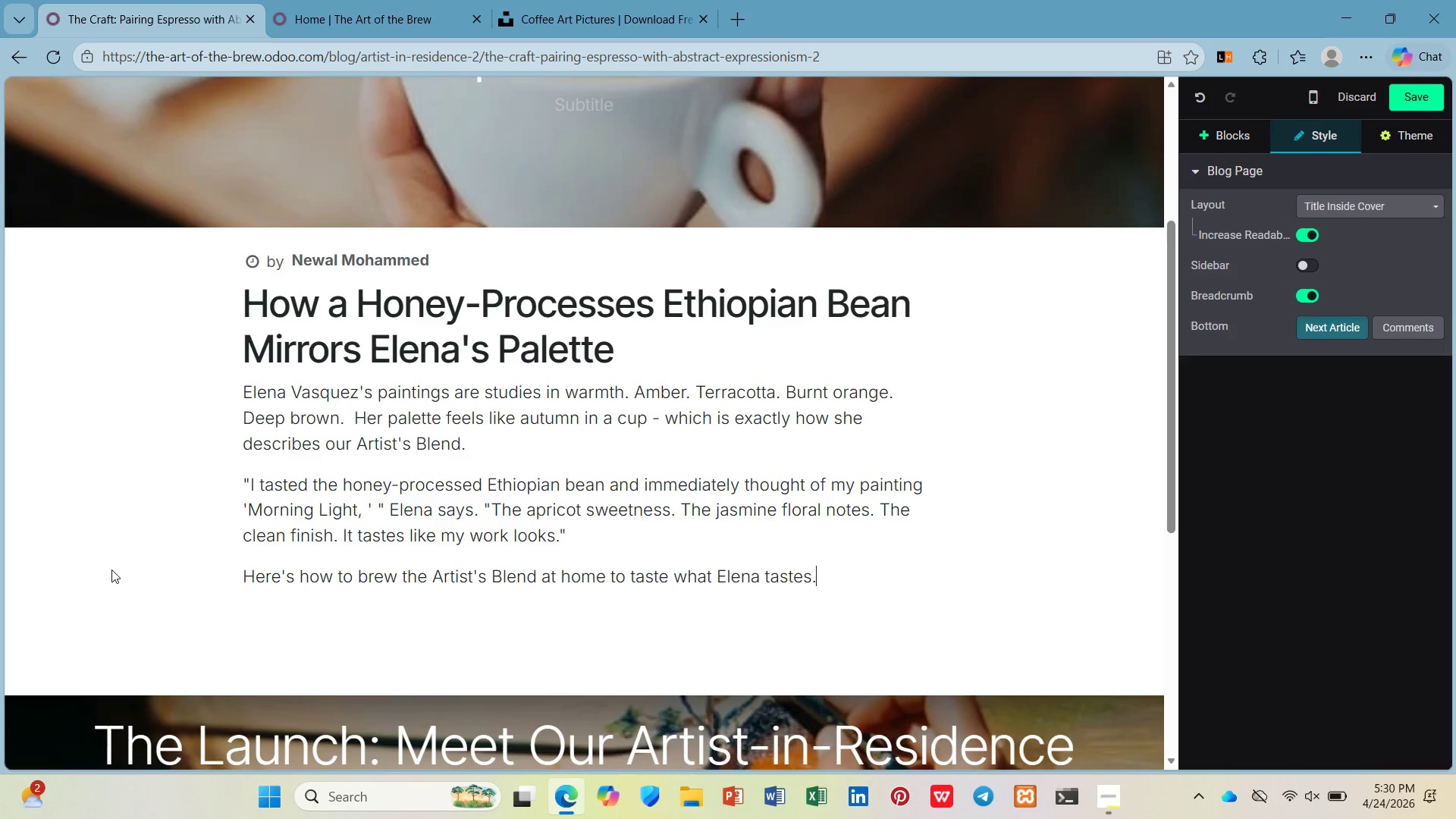 
key(Enter)
 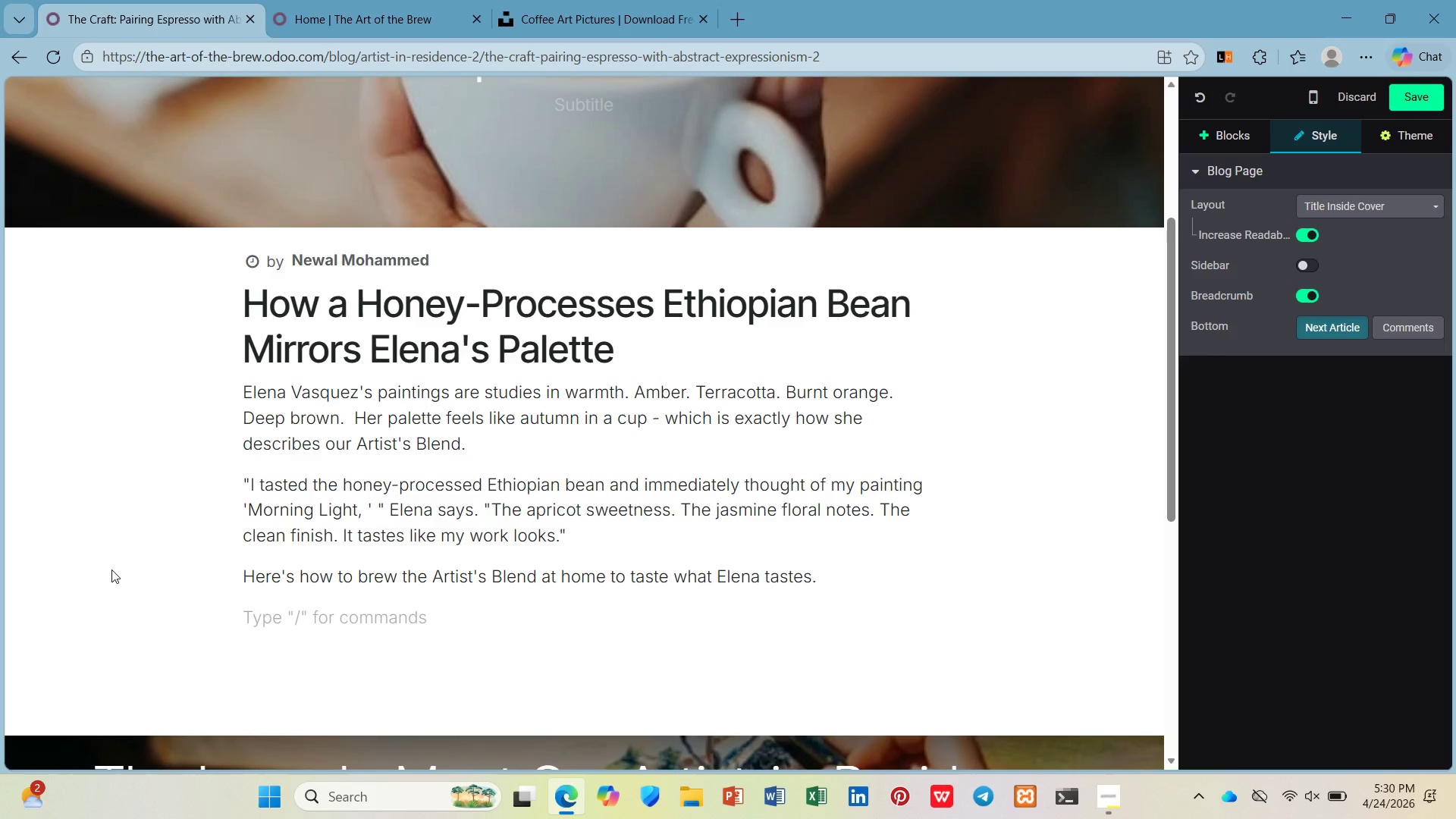 
wait(6.83)
 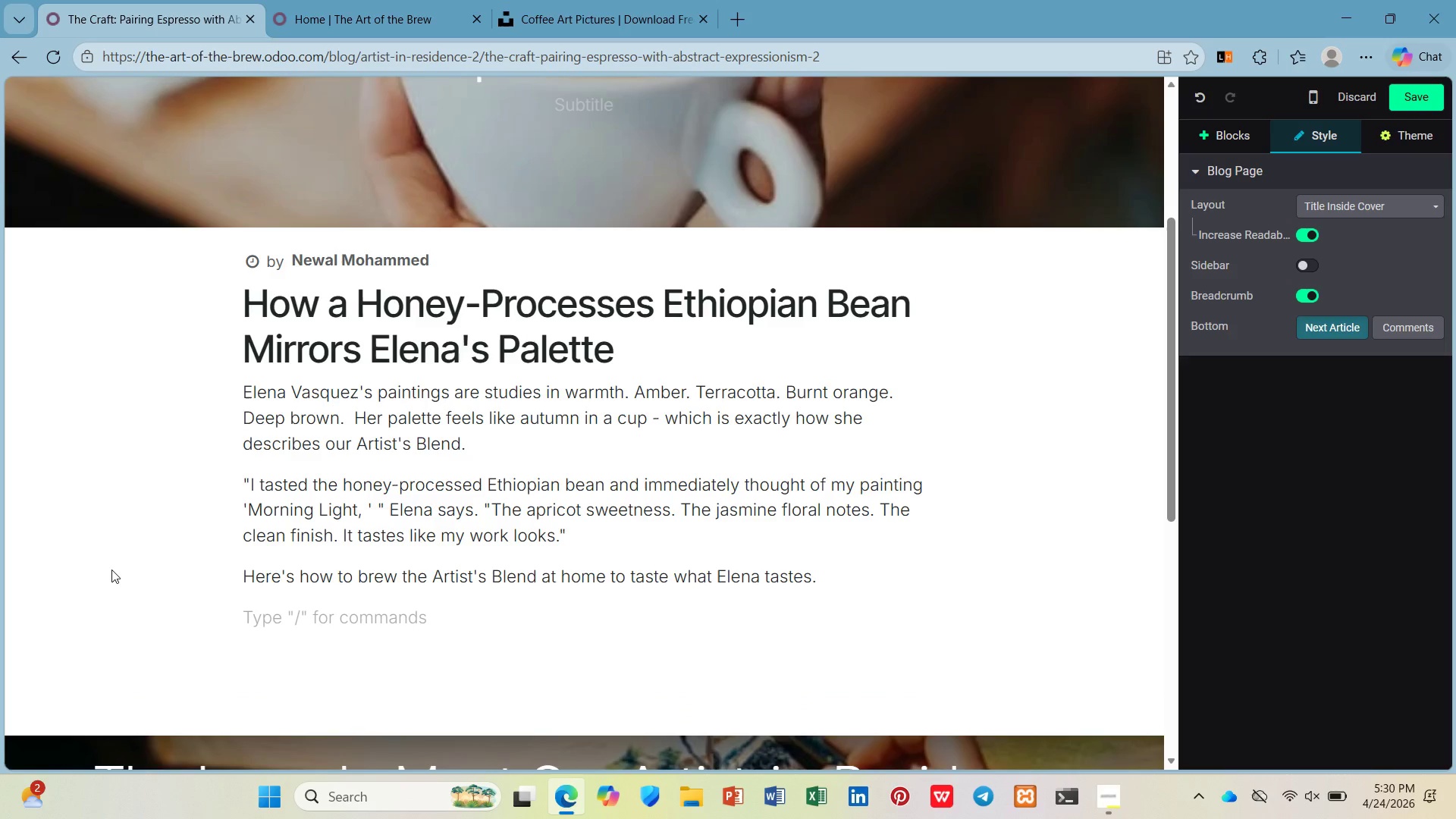 
type(/h2)
 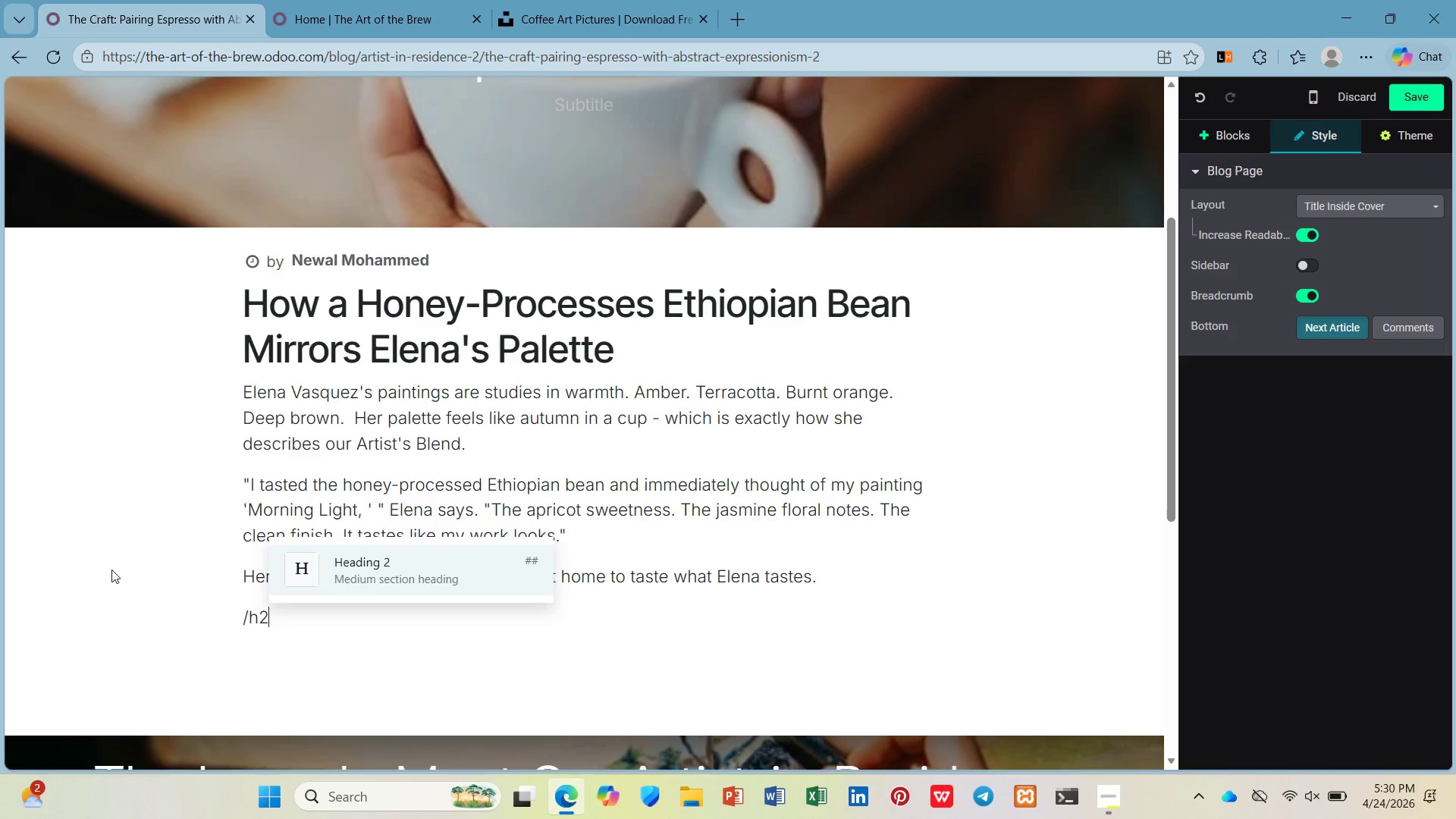 
key(Enter)
 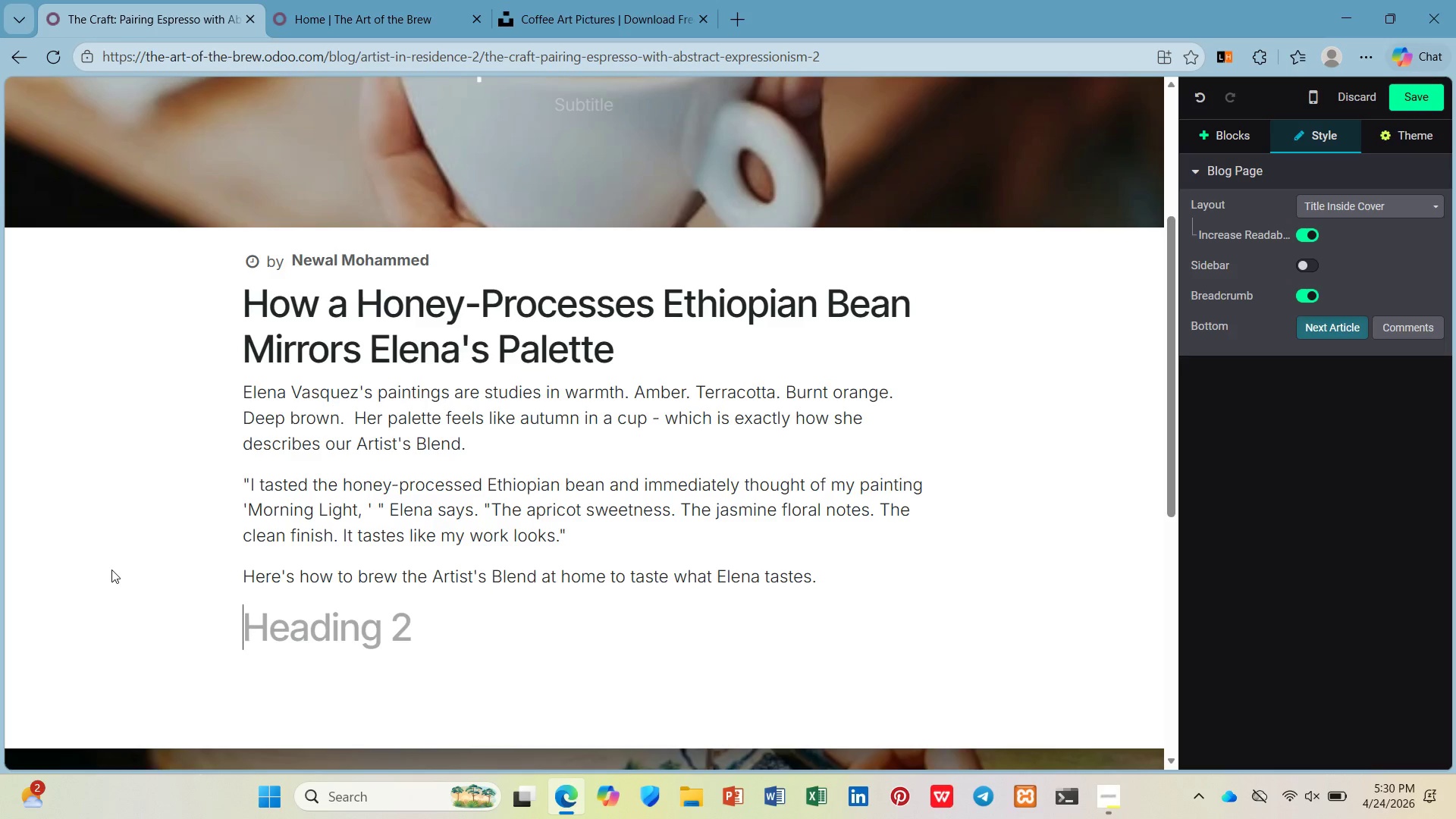 
type(Brewing Recipe: Por)
key(Backspace)
type(ur-Over)
 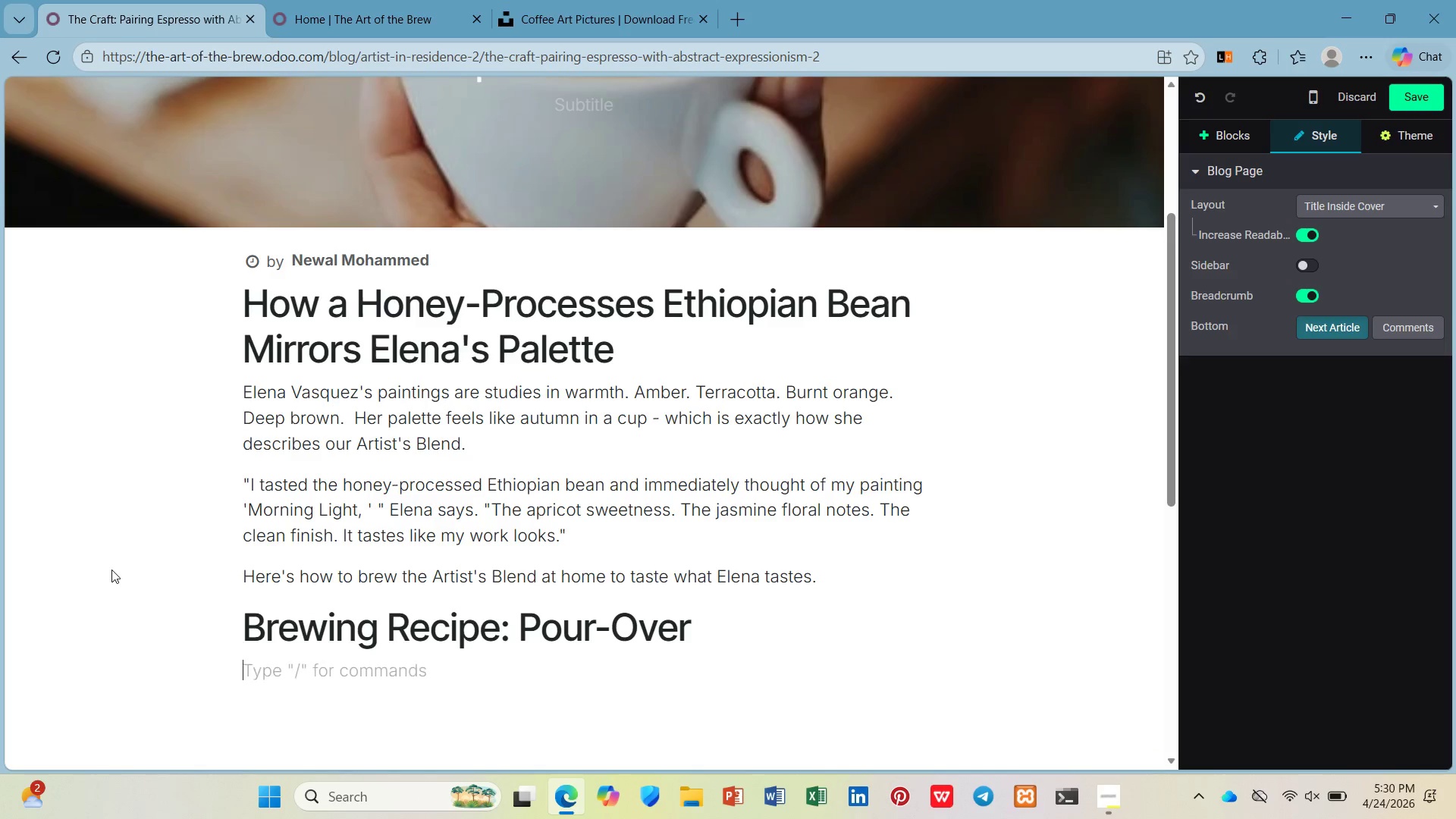 
 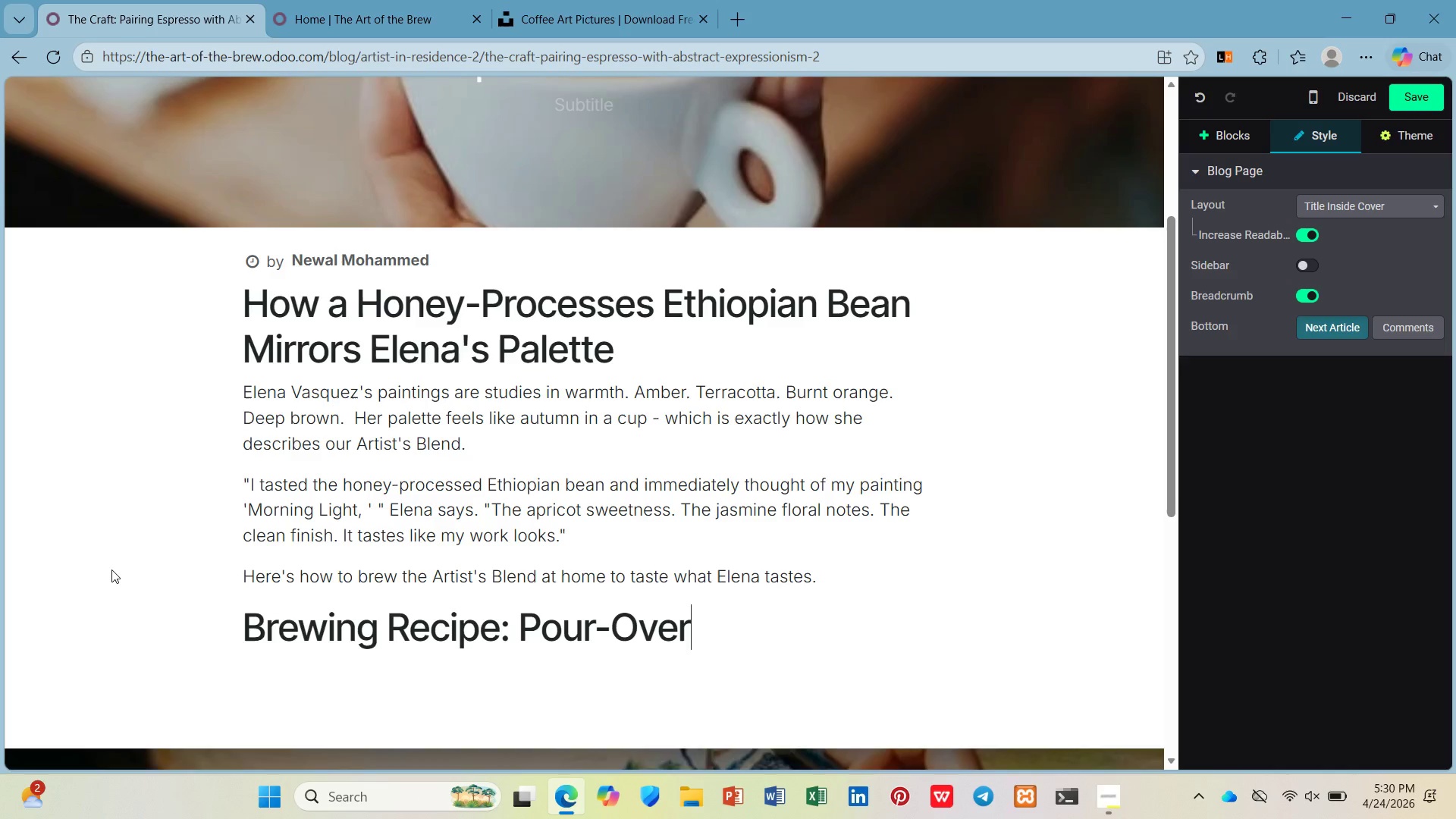 
key(Enter)
 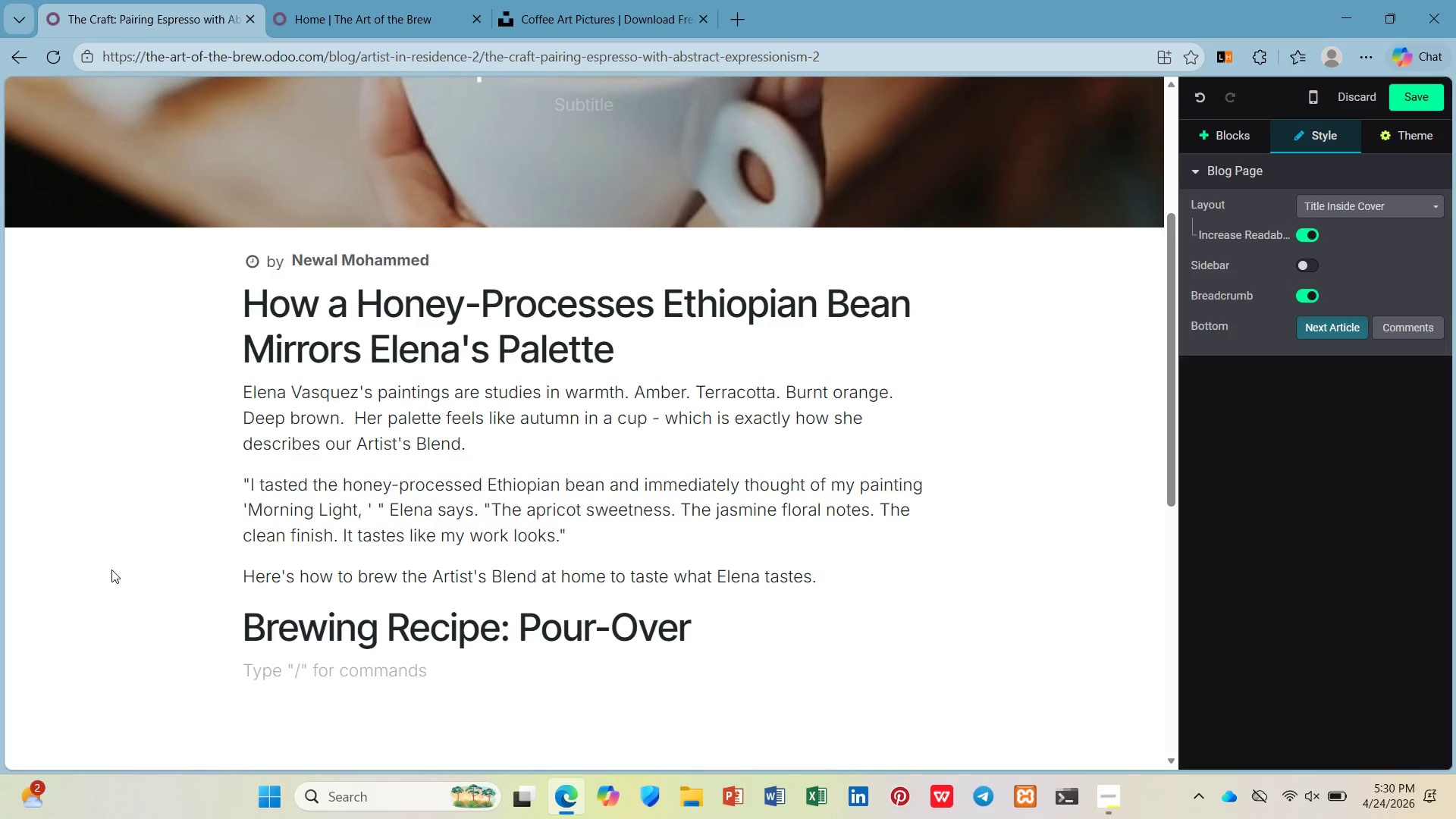 
type(/ul)
 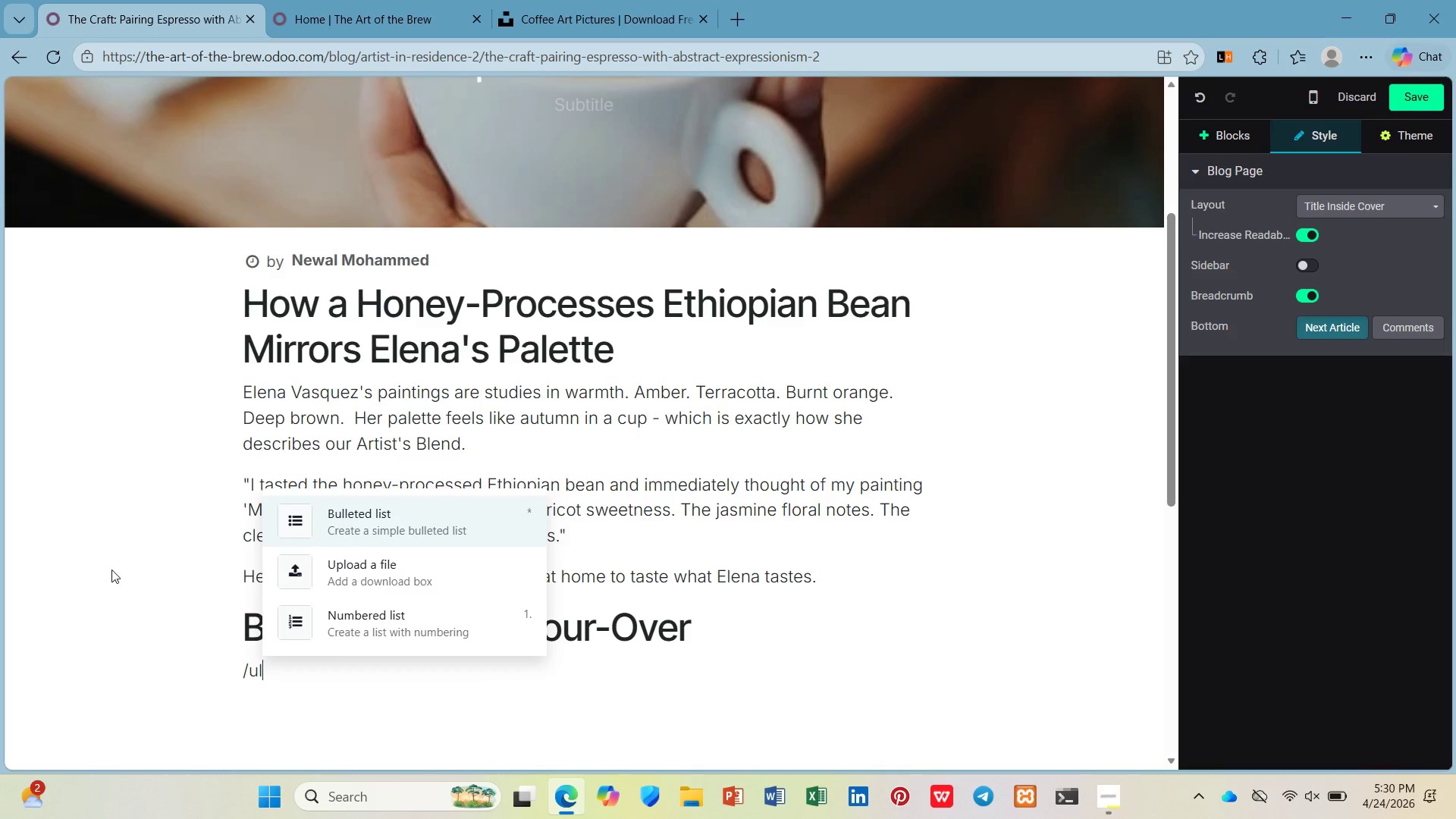 
key(Enter)
 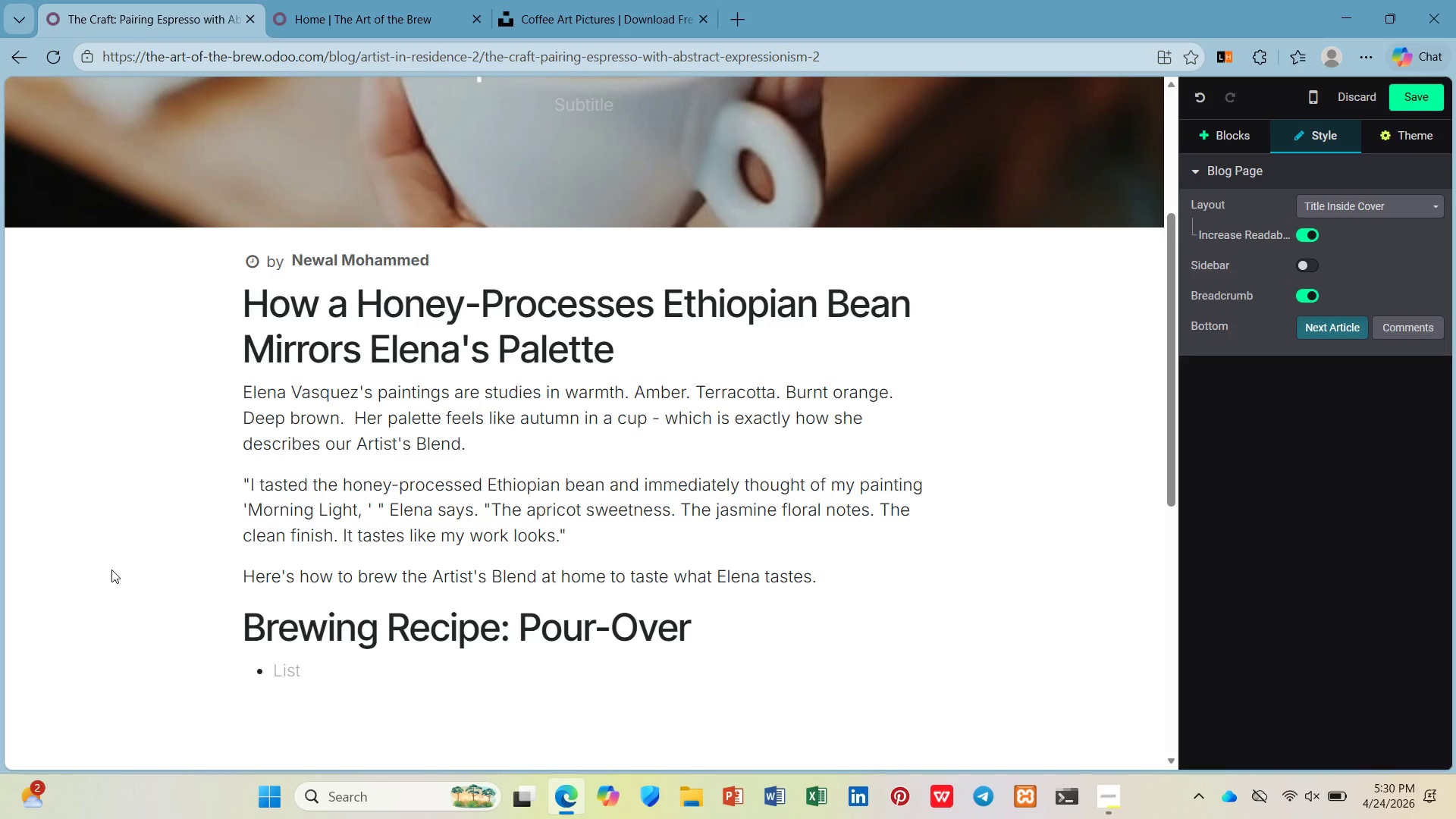 
type(Coffee: 20g )
 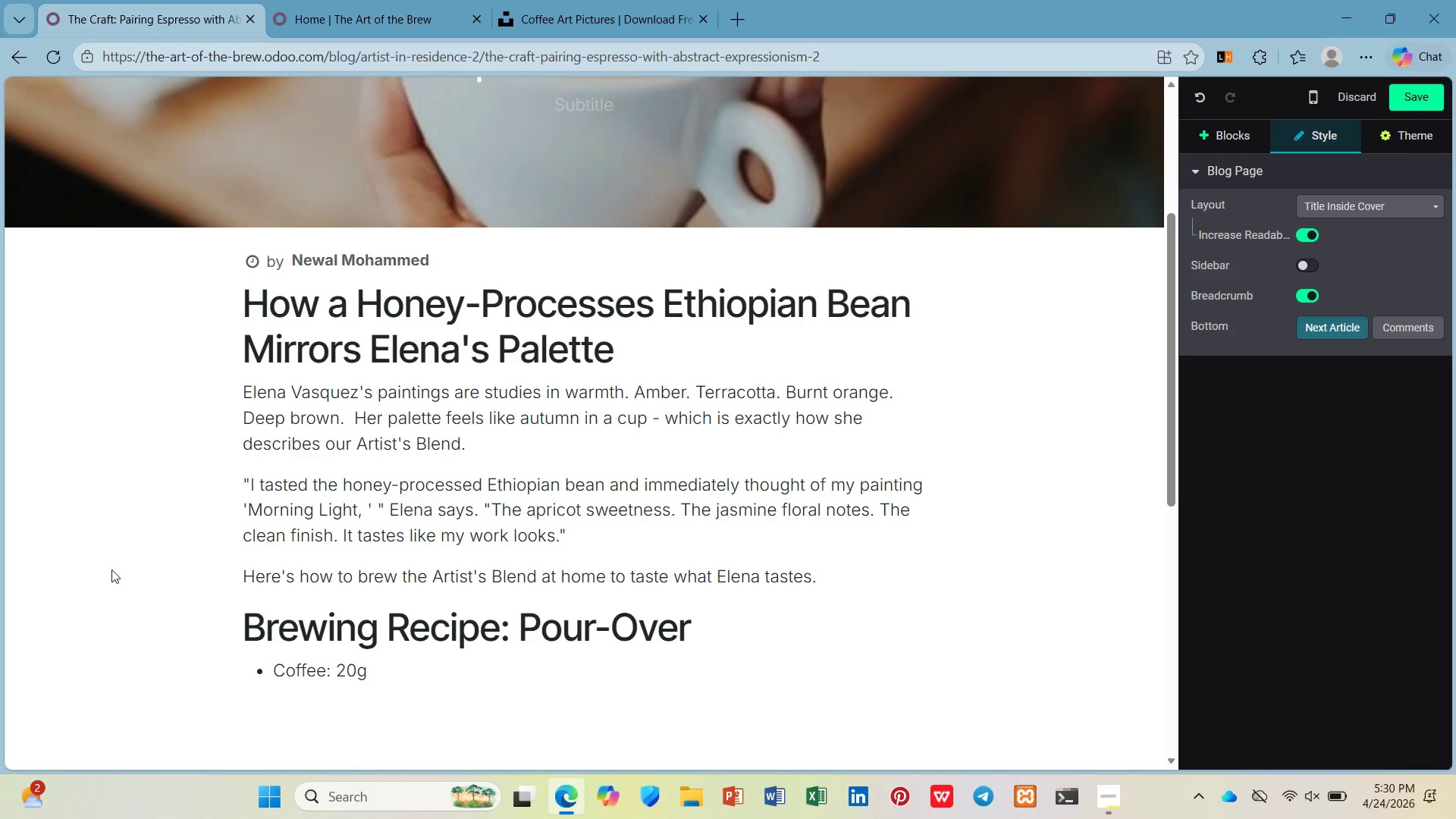 
type(Atist's Blend, medium )
key(Backspace)
type(-coarse f)
key(Backspace)
type(grindd)
 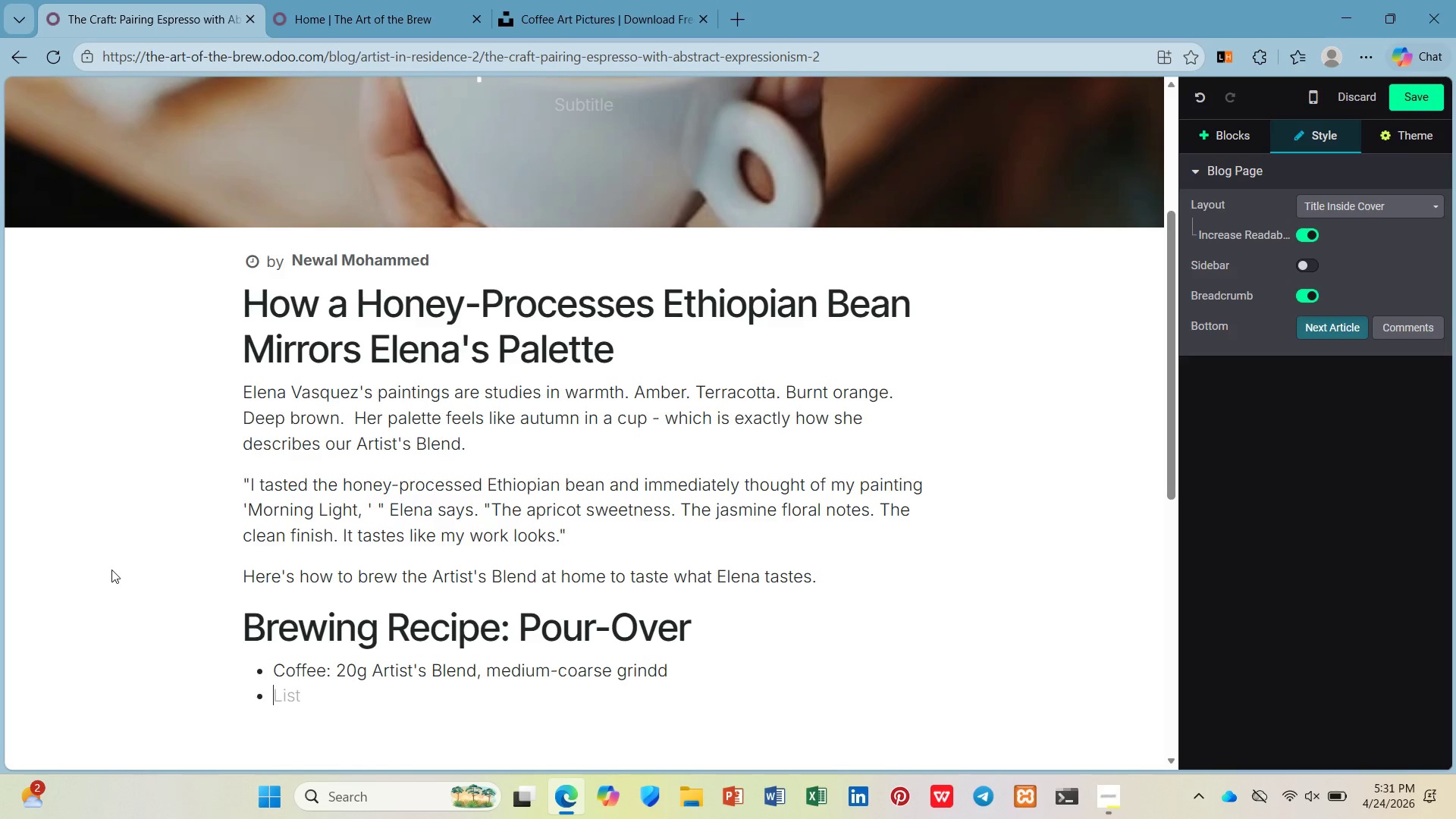 
 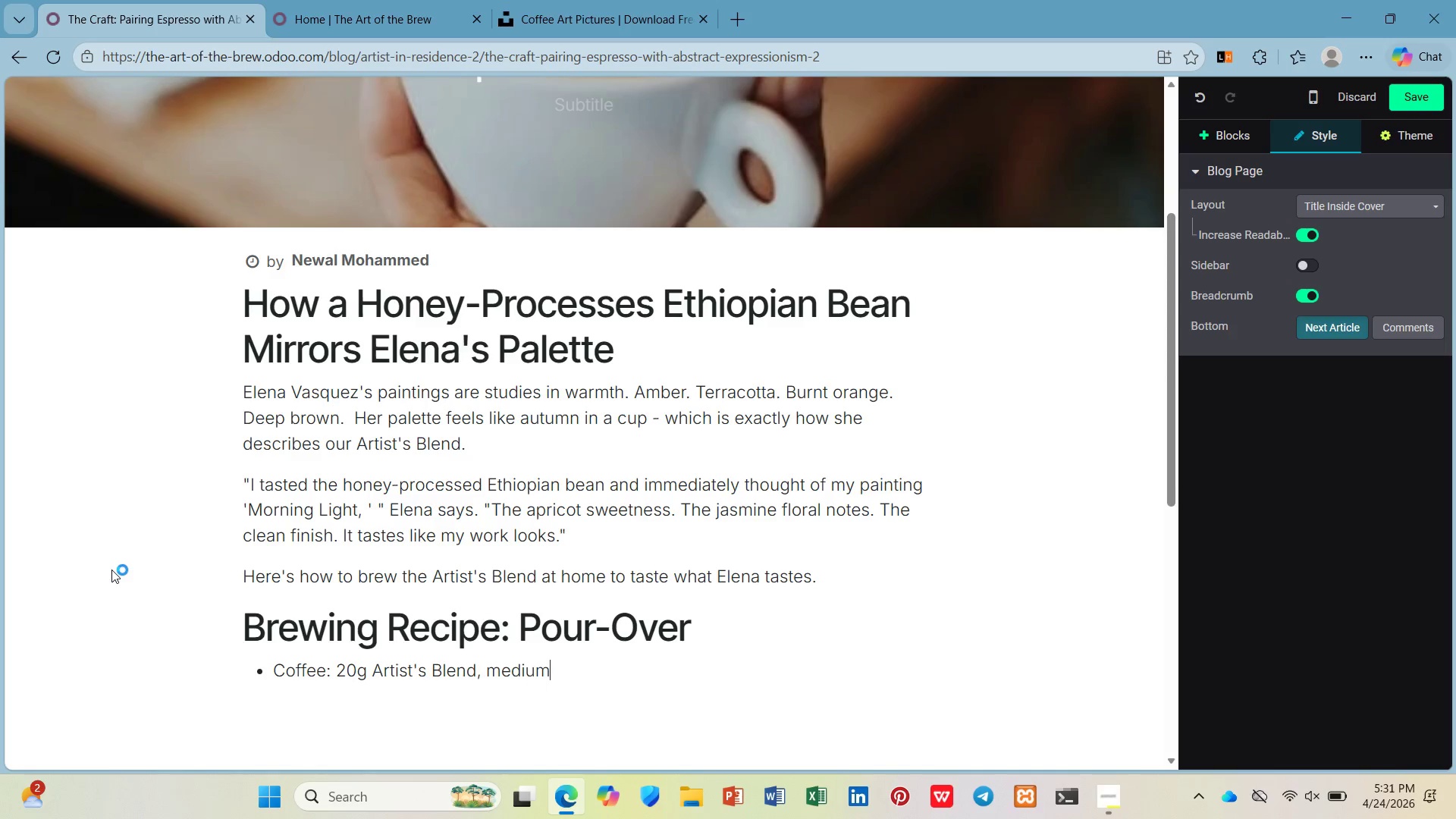 
key(Enter)
 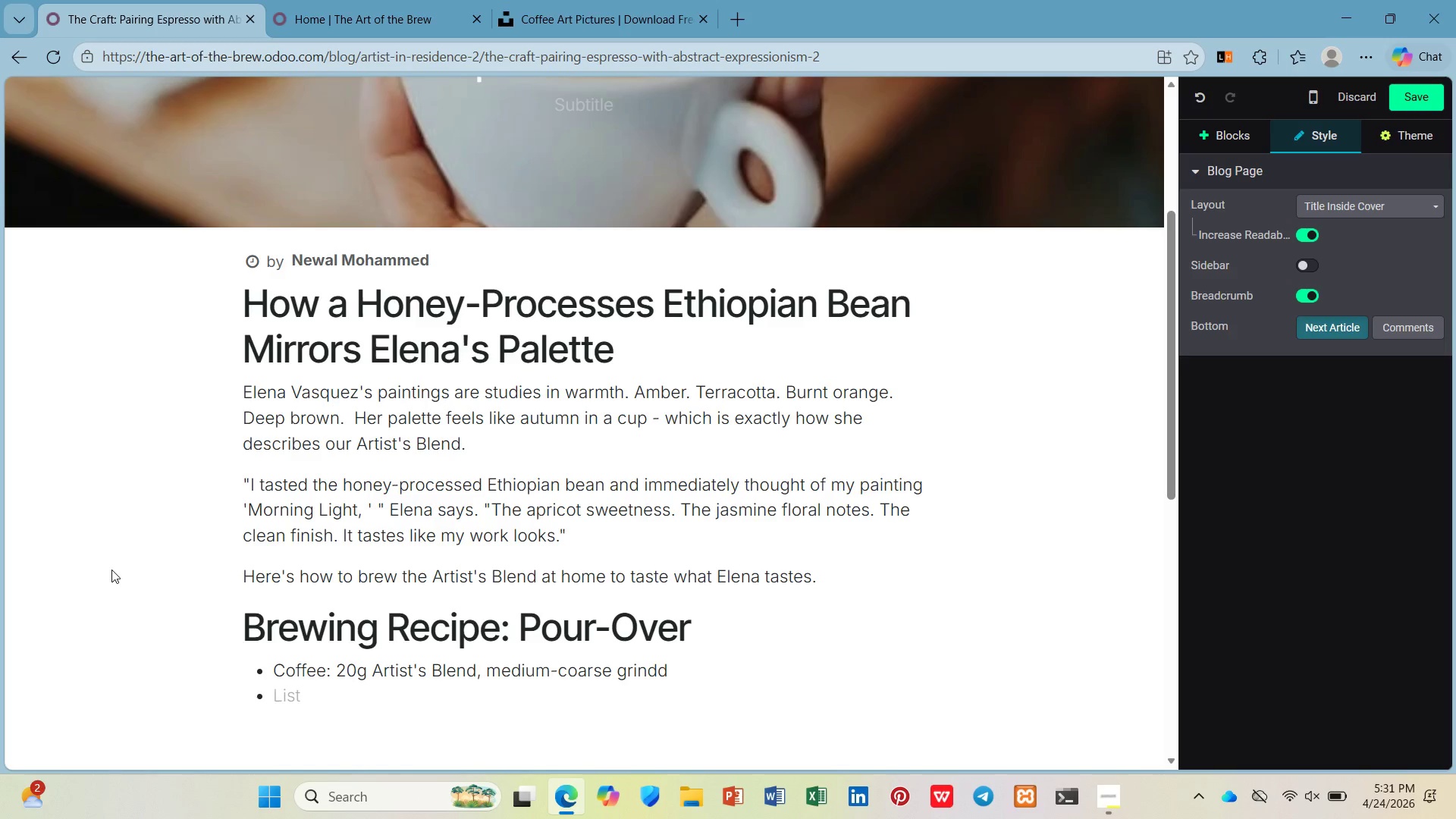 
type(Watr: 300)
 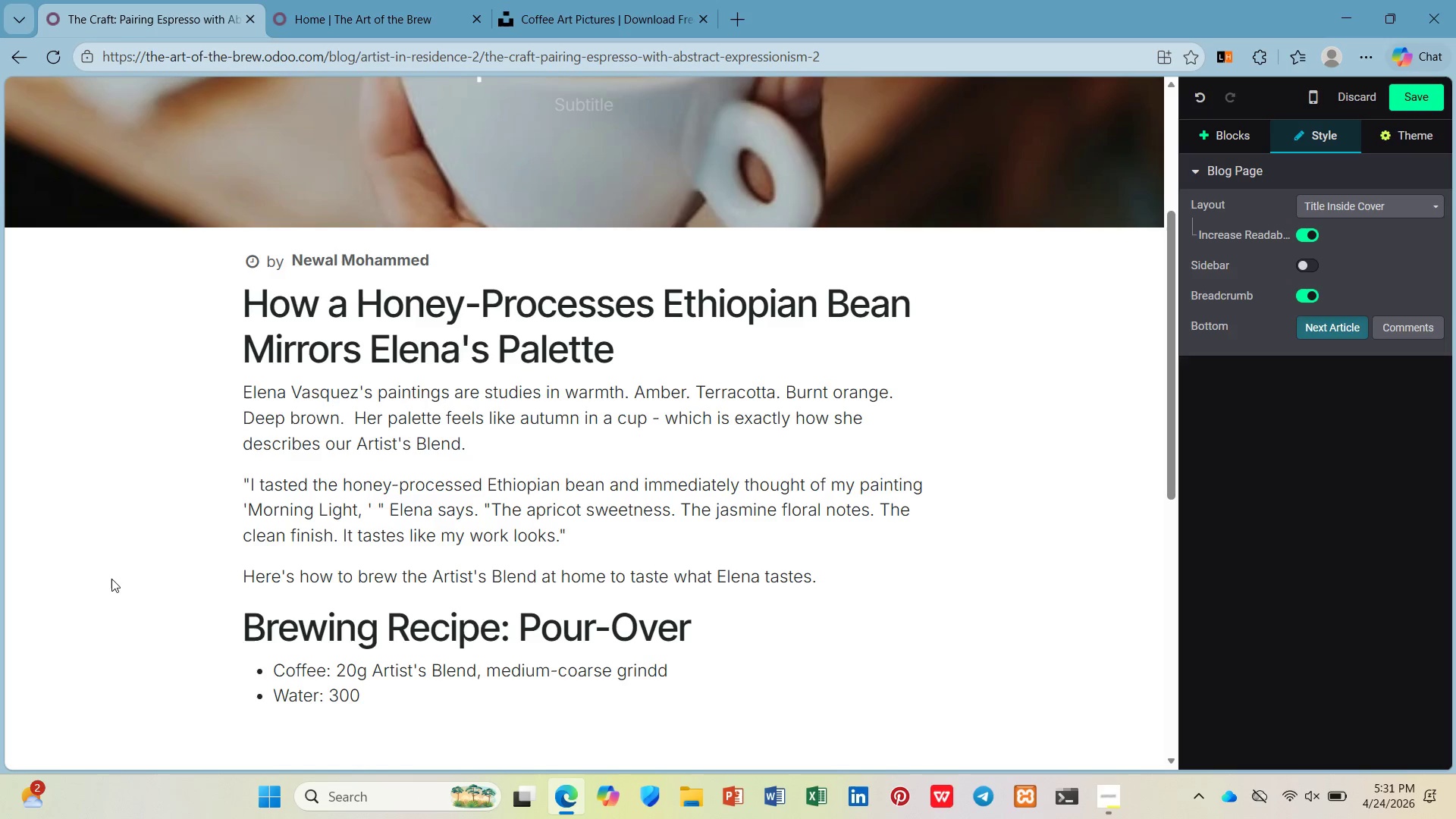 
hold_key(key=E, duration=0.34)
 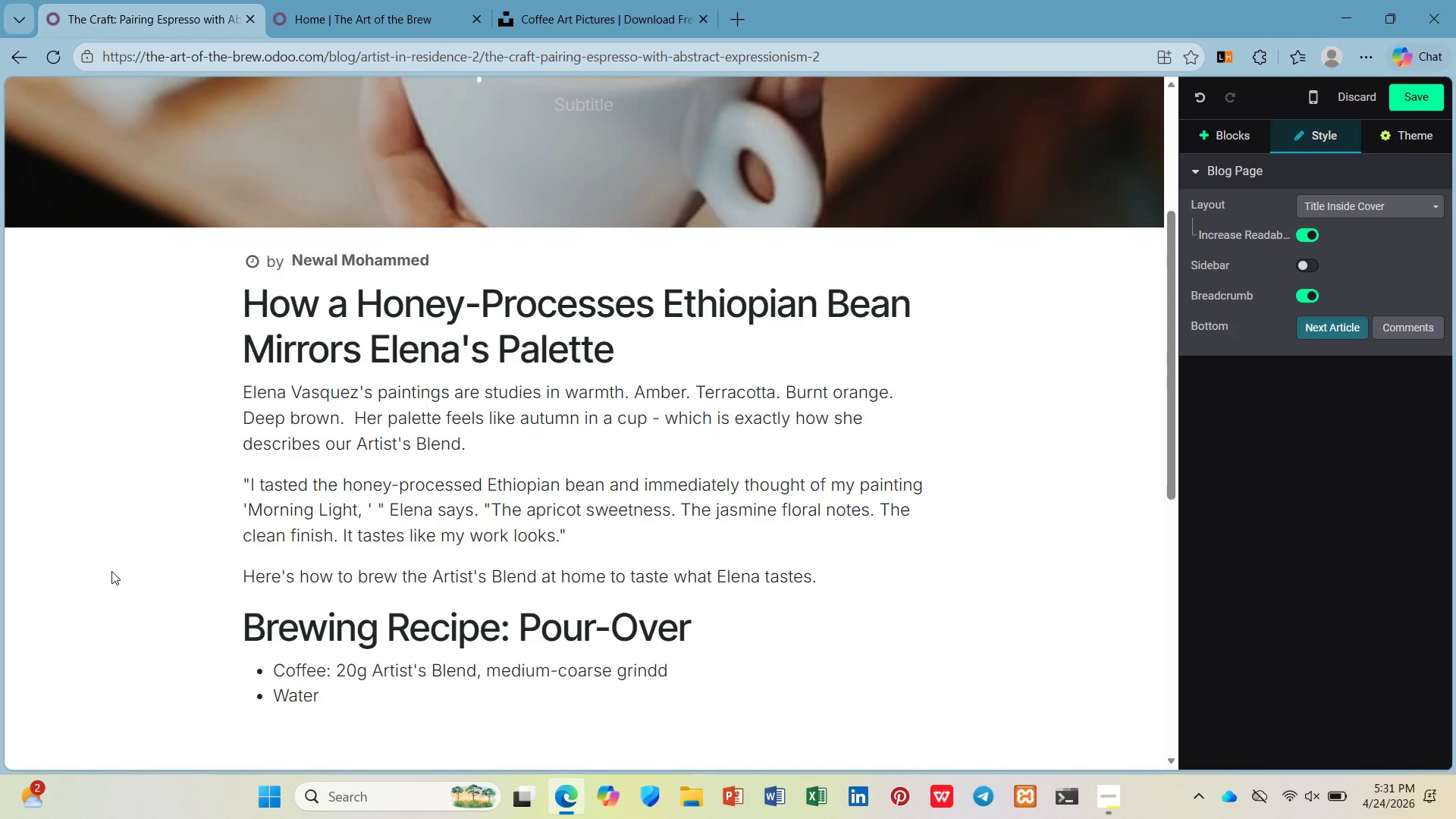 
type(g filtered, 200)
 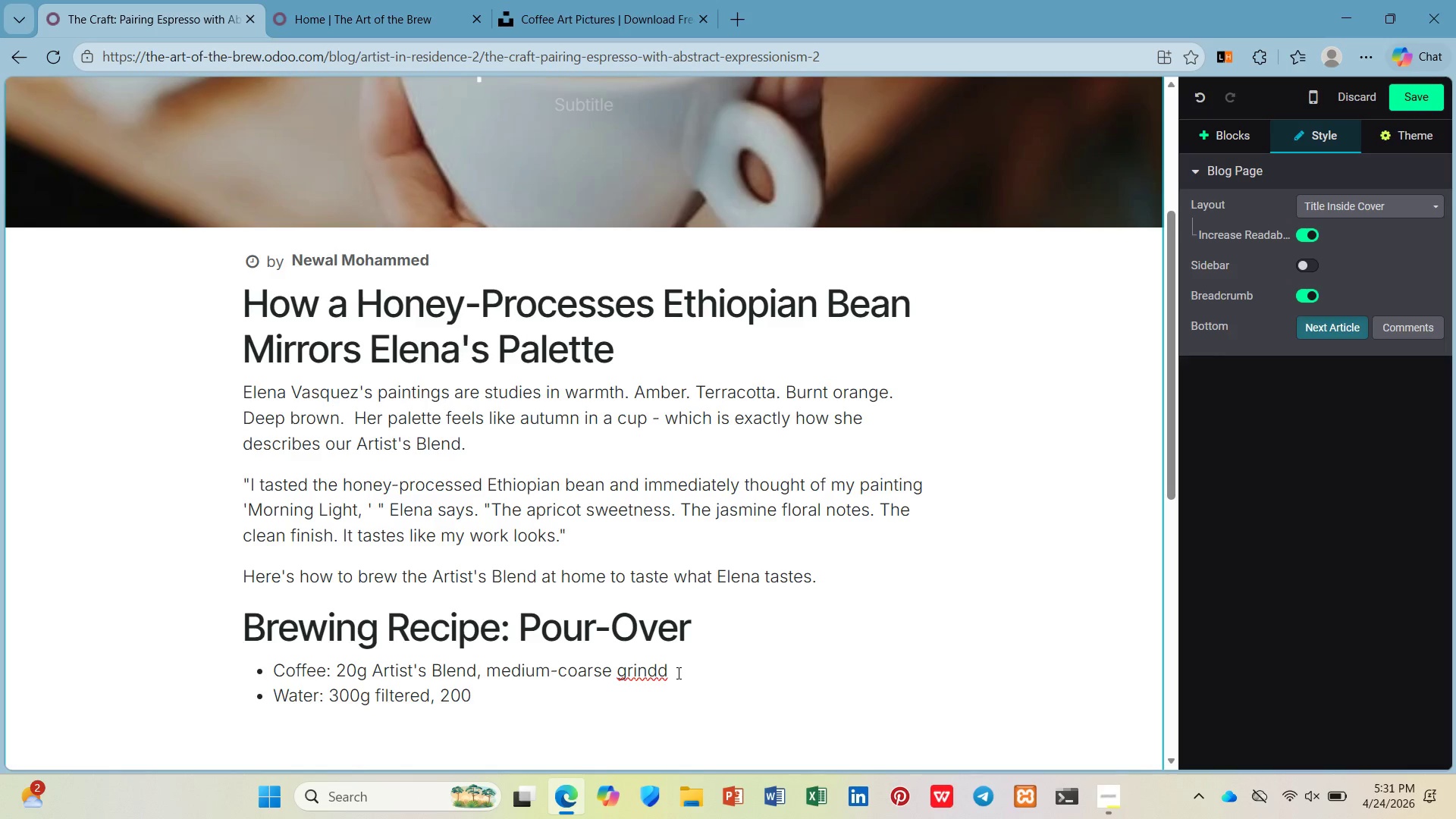 
left_click([673, 670])
 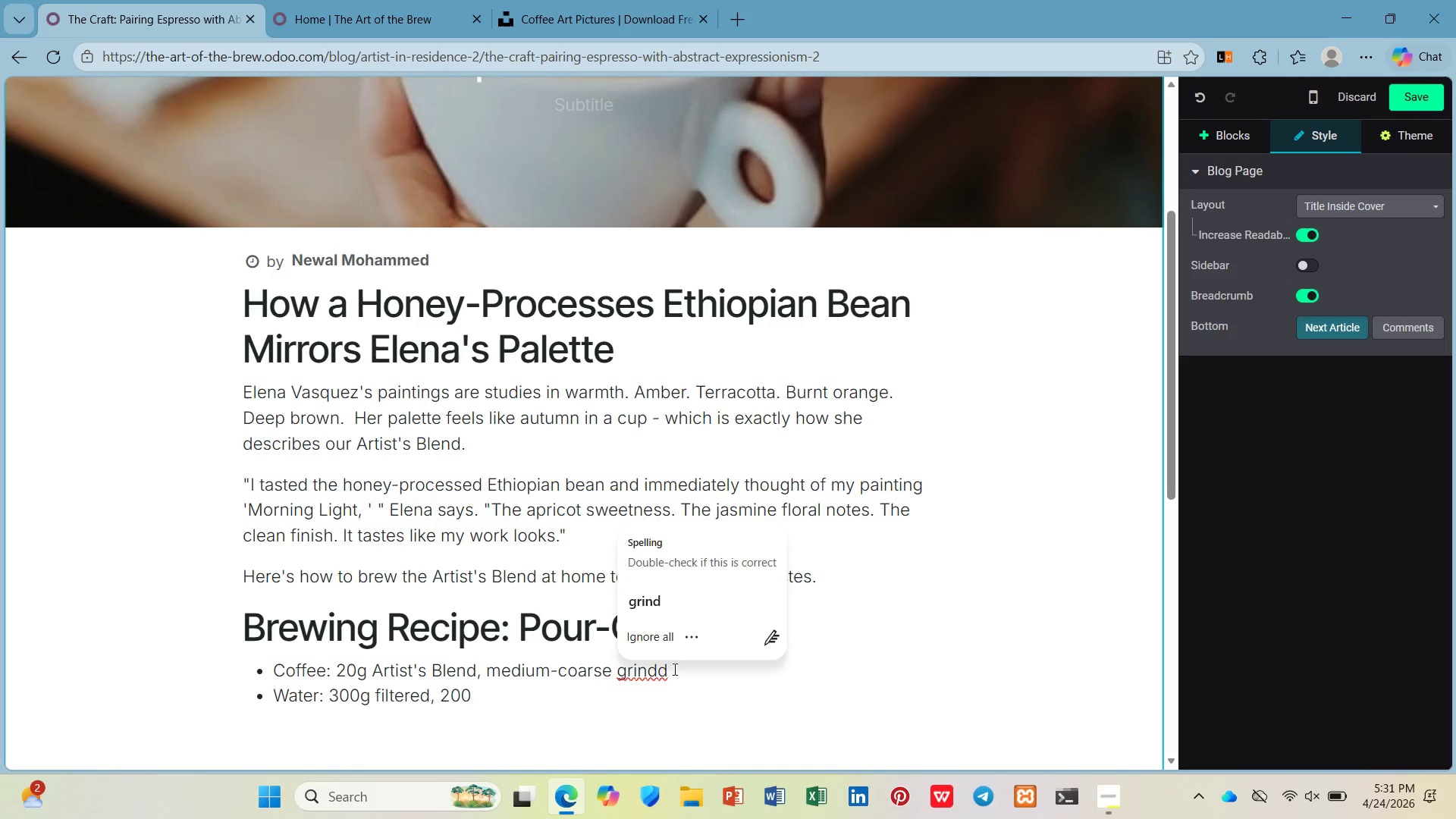 
key(Backspace)
 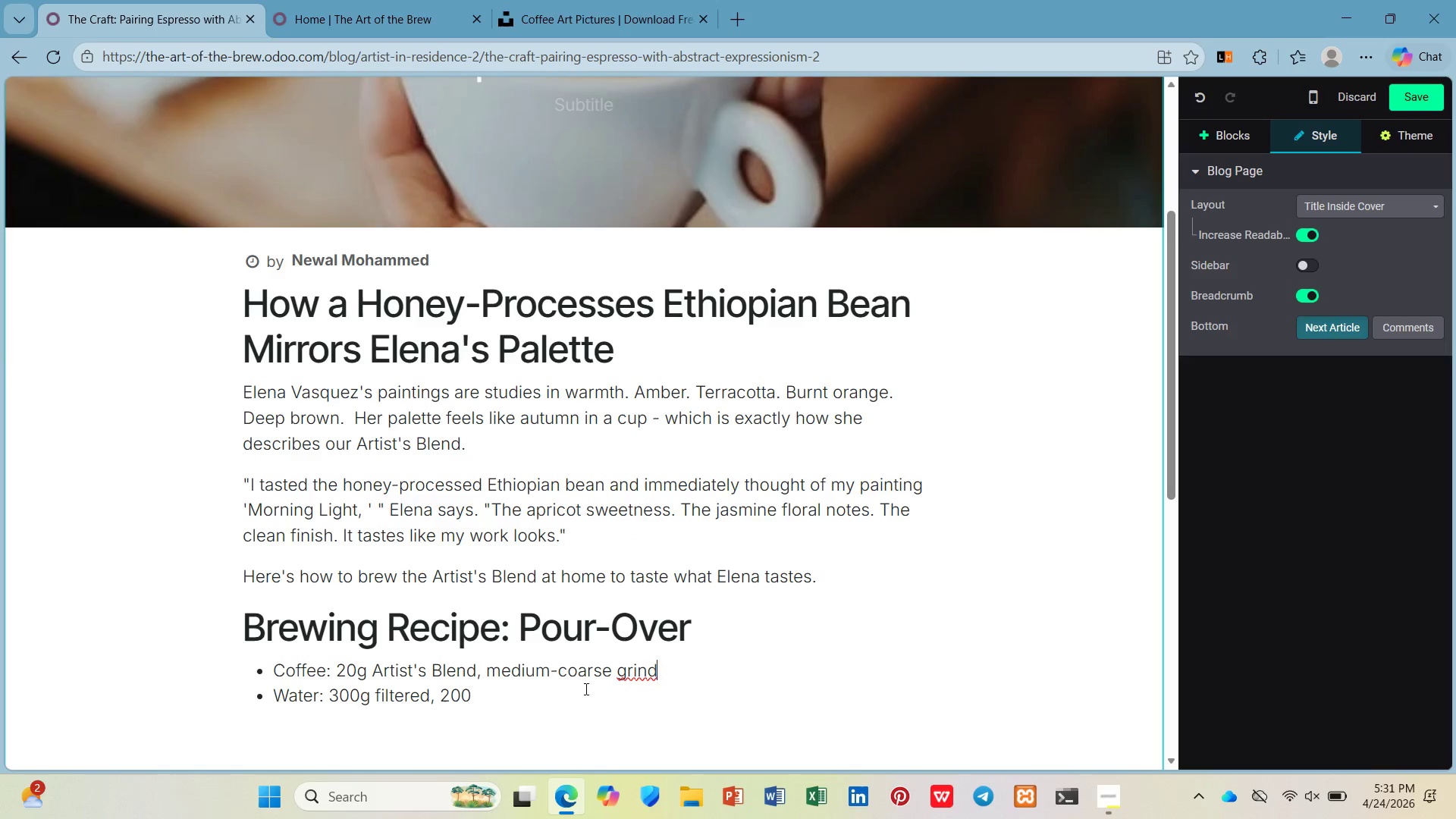 
left_click([576, 698])
 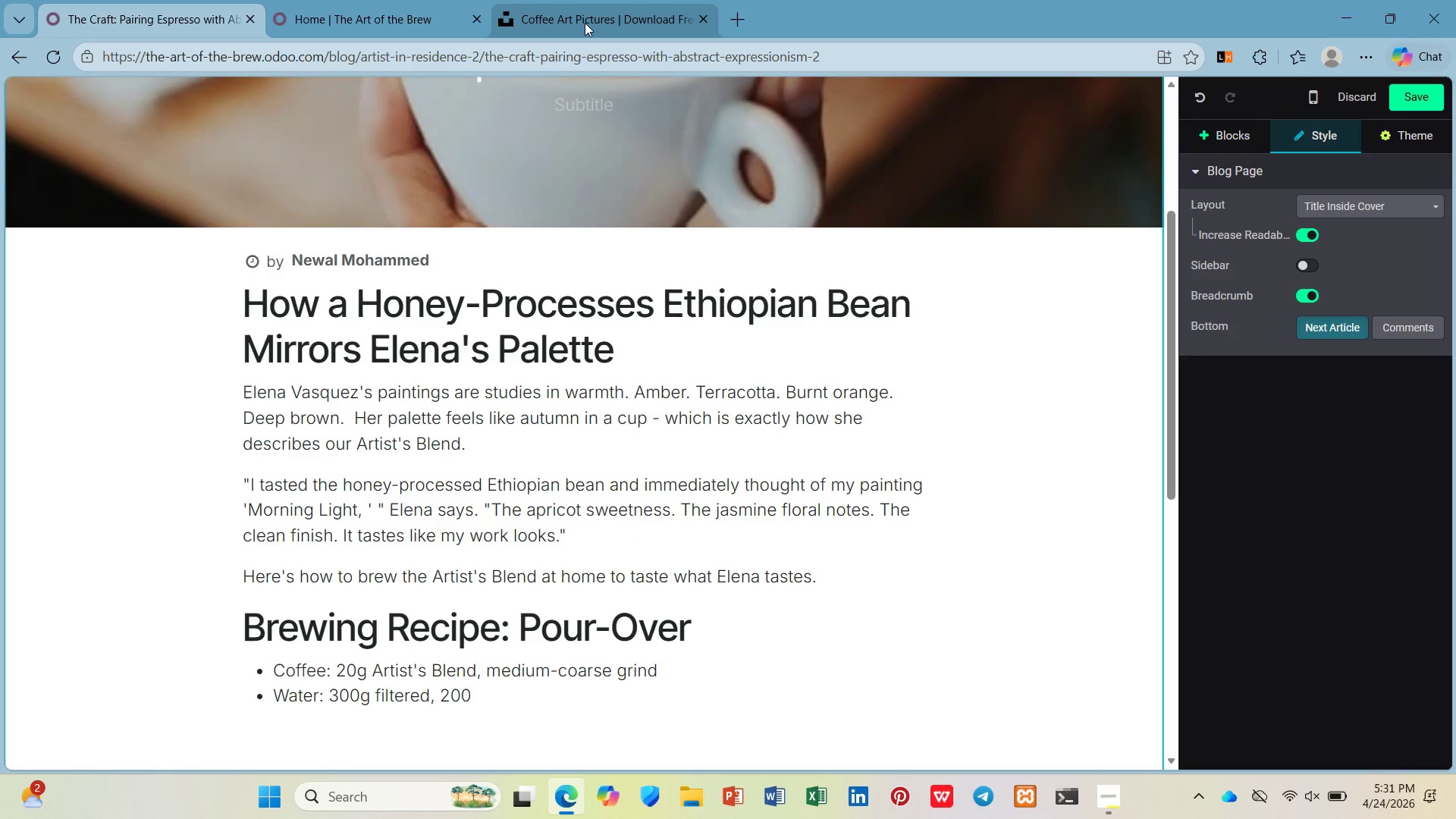 
left_click([741, 5])
 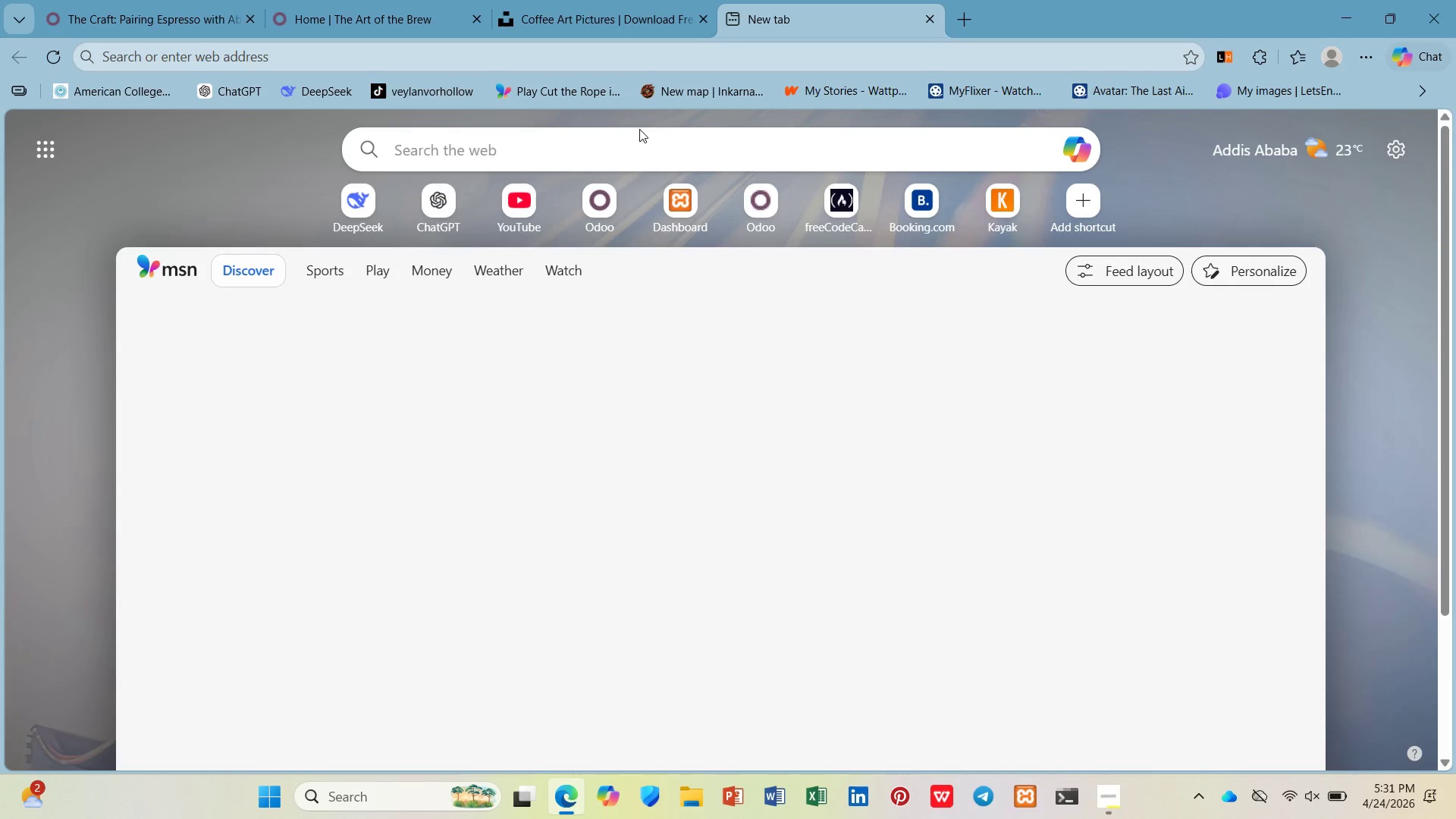 
double_click([639, 150])
 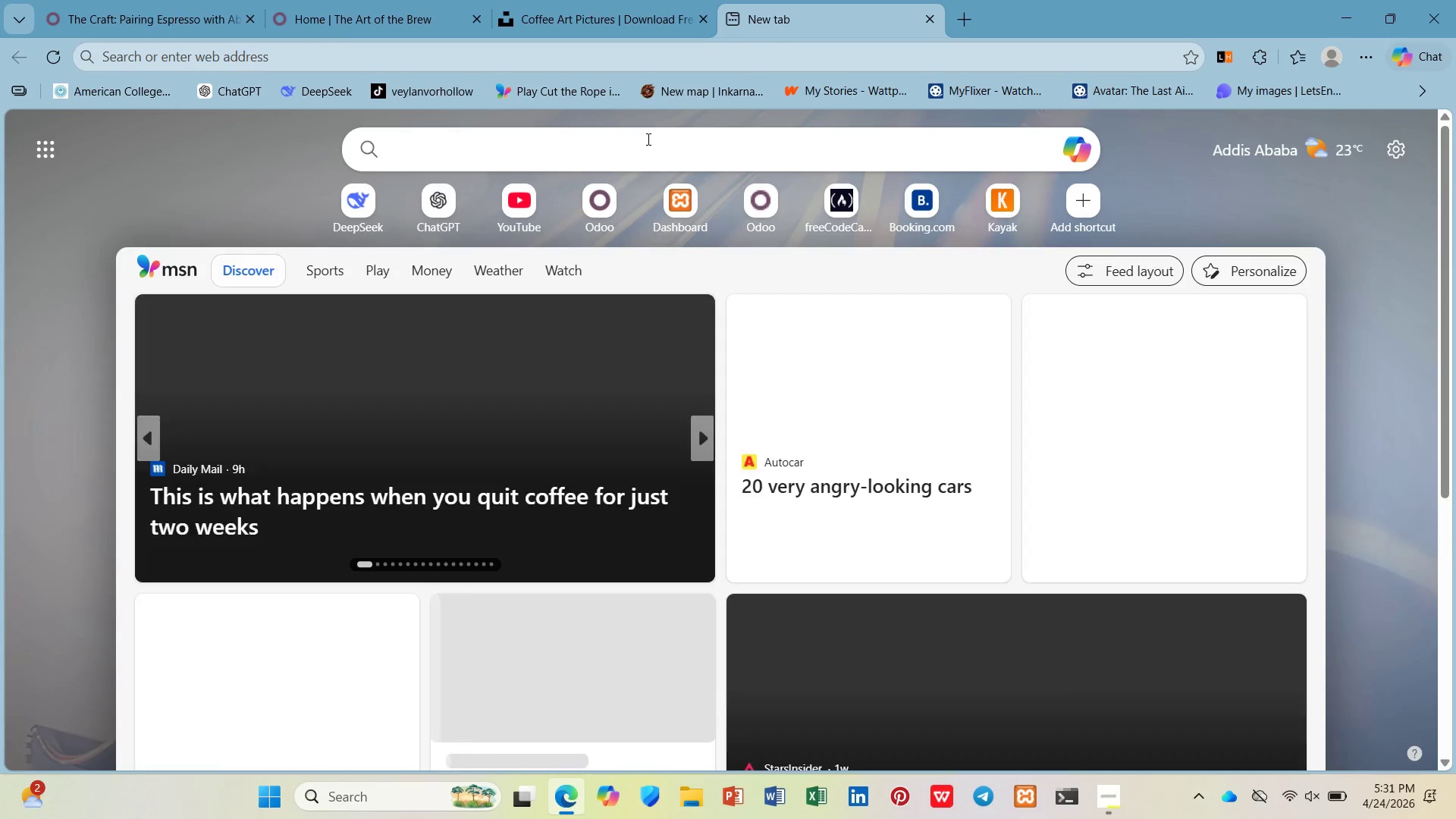 
type(degree s)
key(Backspace)
 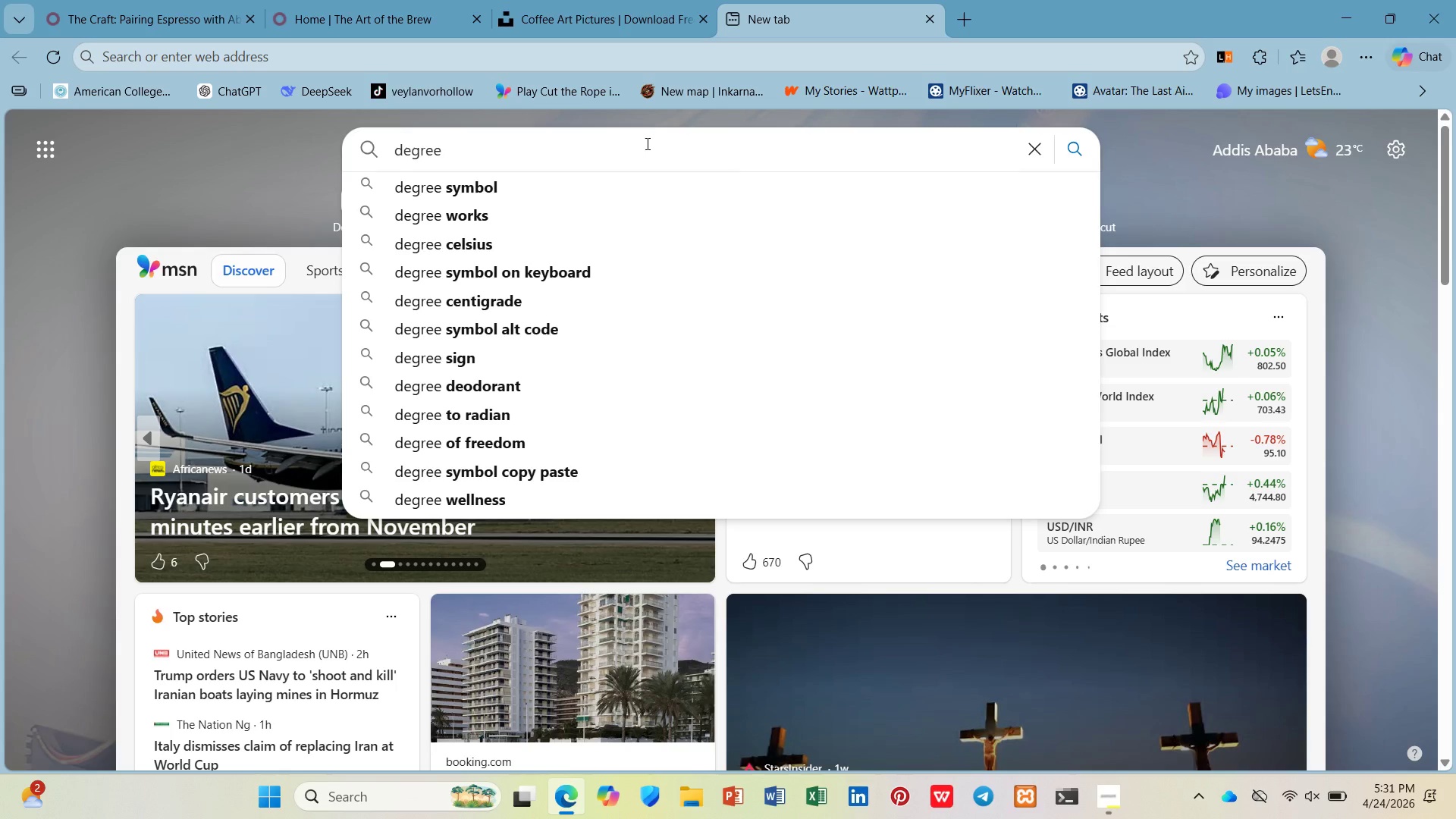 
key(ArrowUp)
 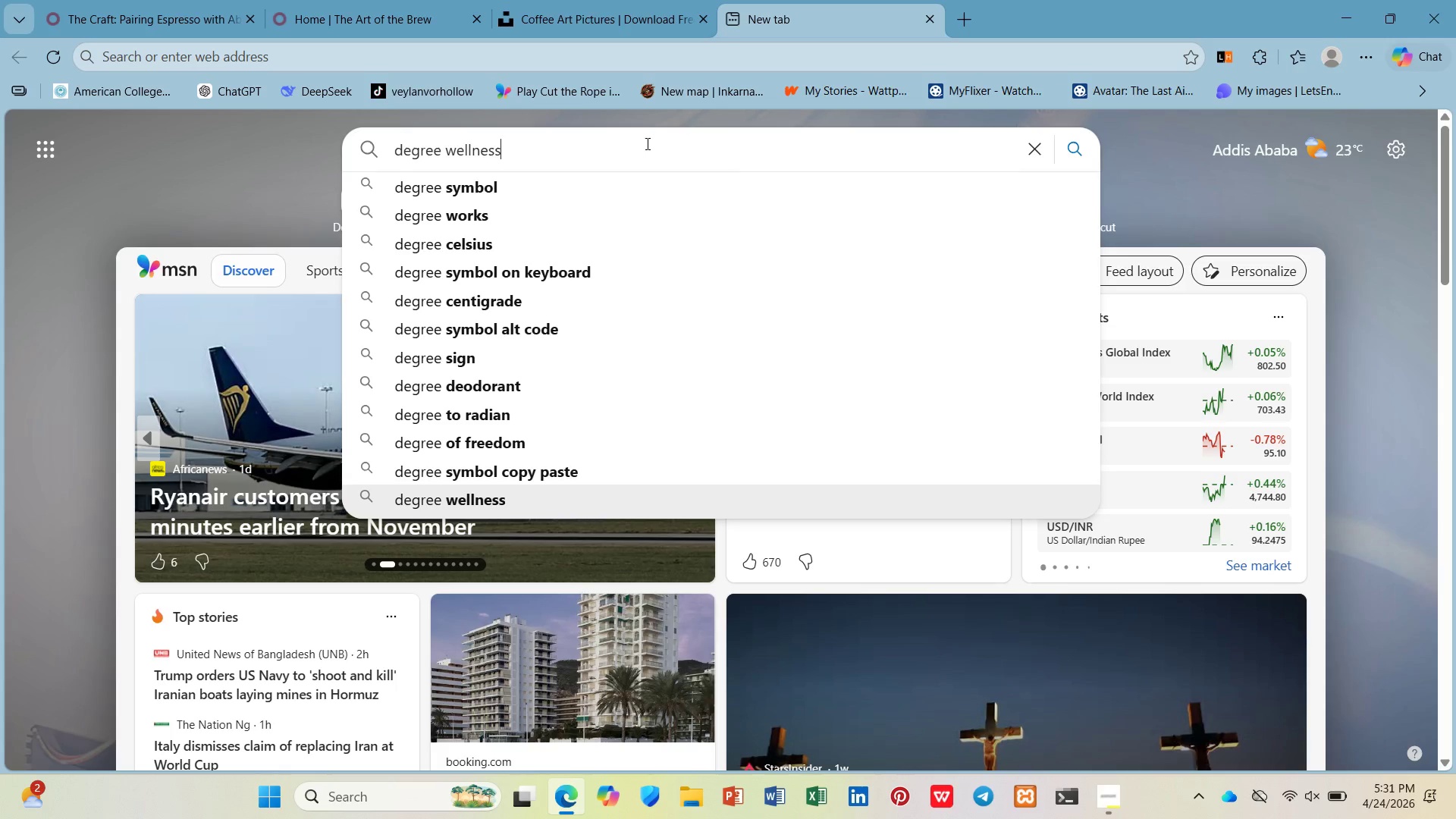 
key(ArrowDown)
 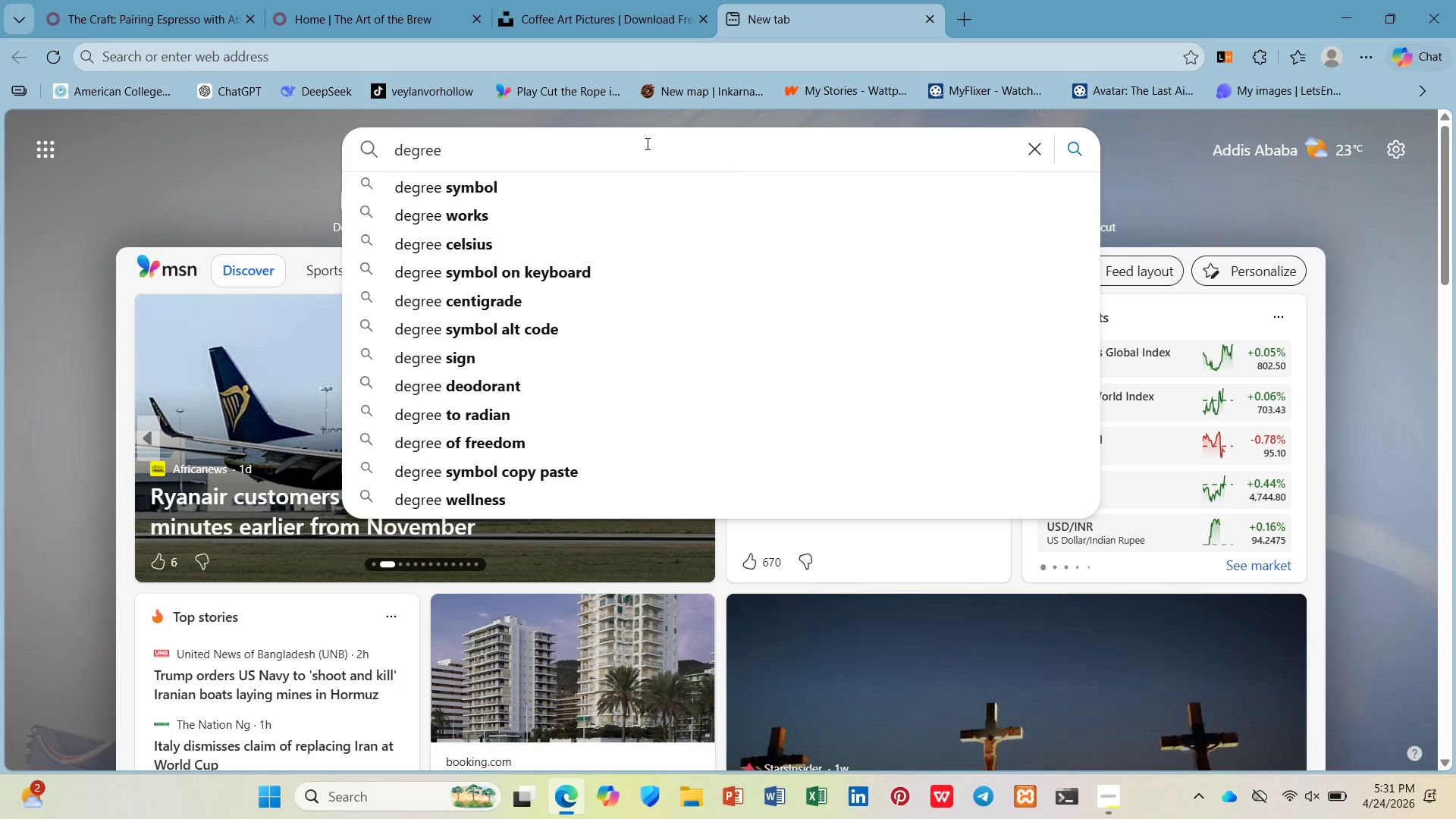 
key(ArrowUp)
 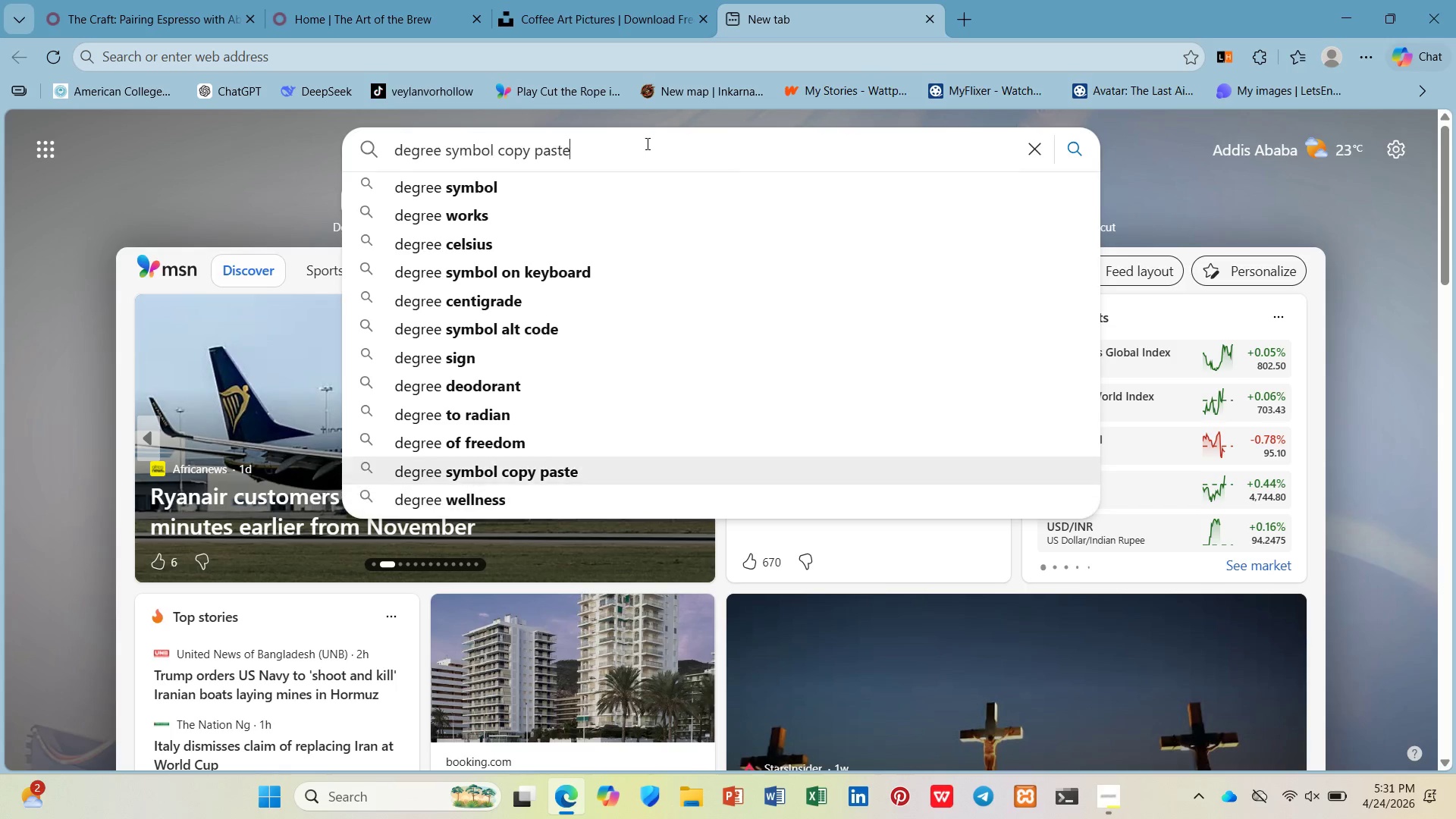 
hold_key(key=ArrowUp, duration=0.86)
 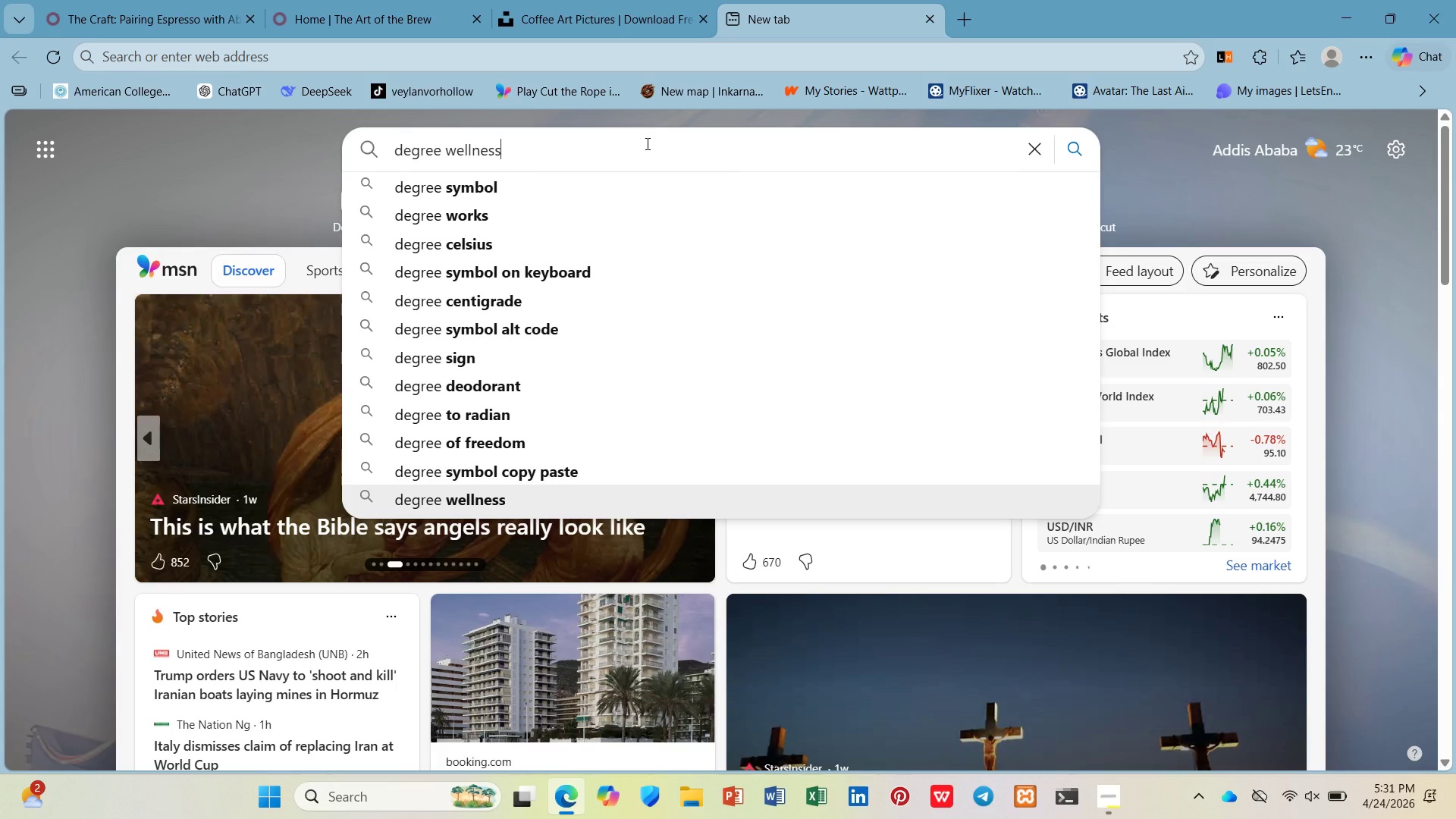 
key(ArrowDown)
 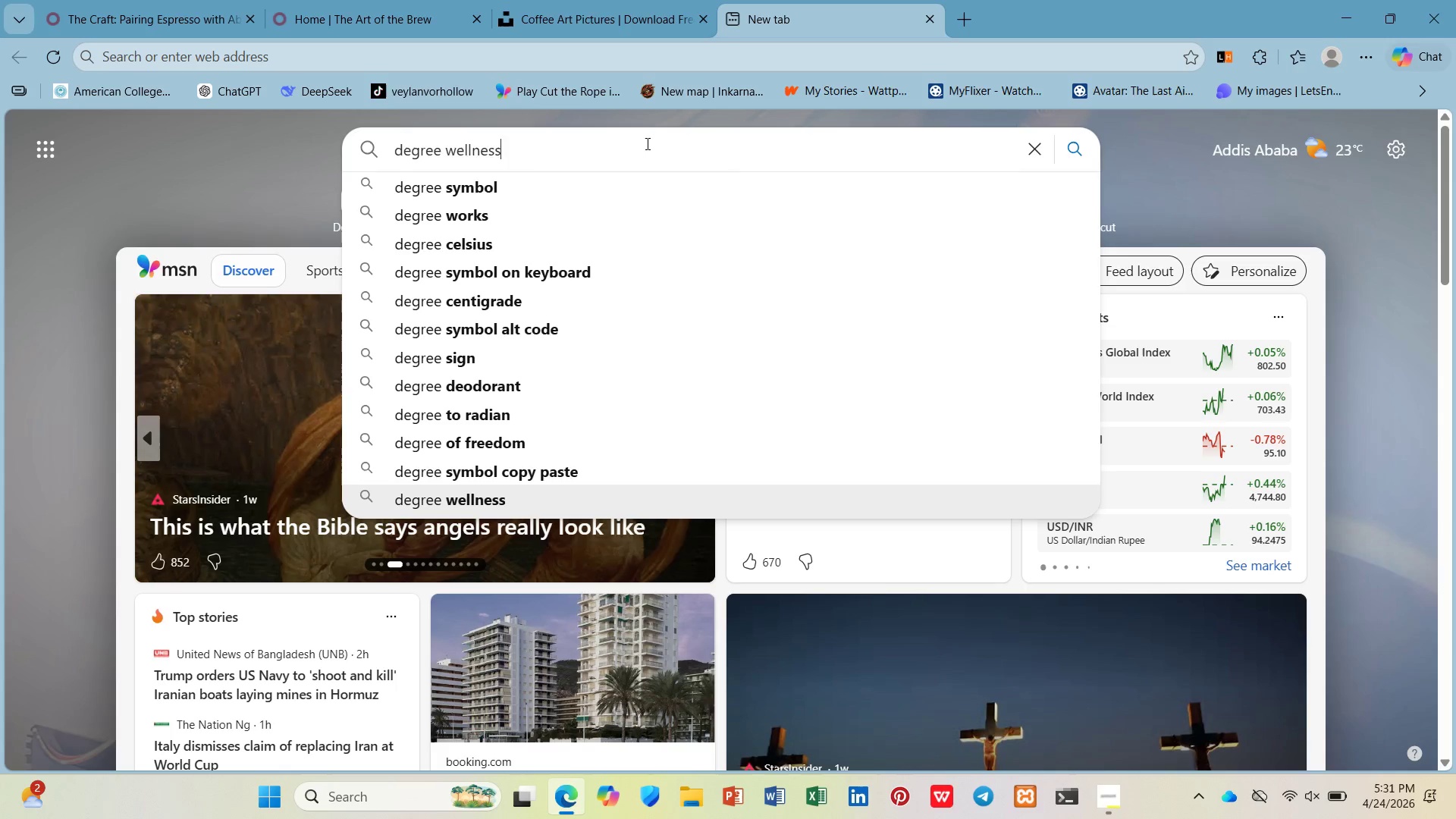 
key(ArrowDown)
 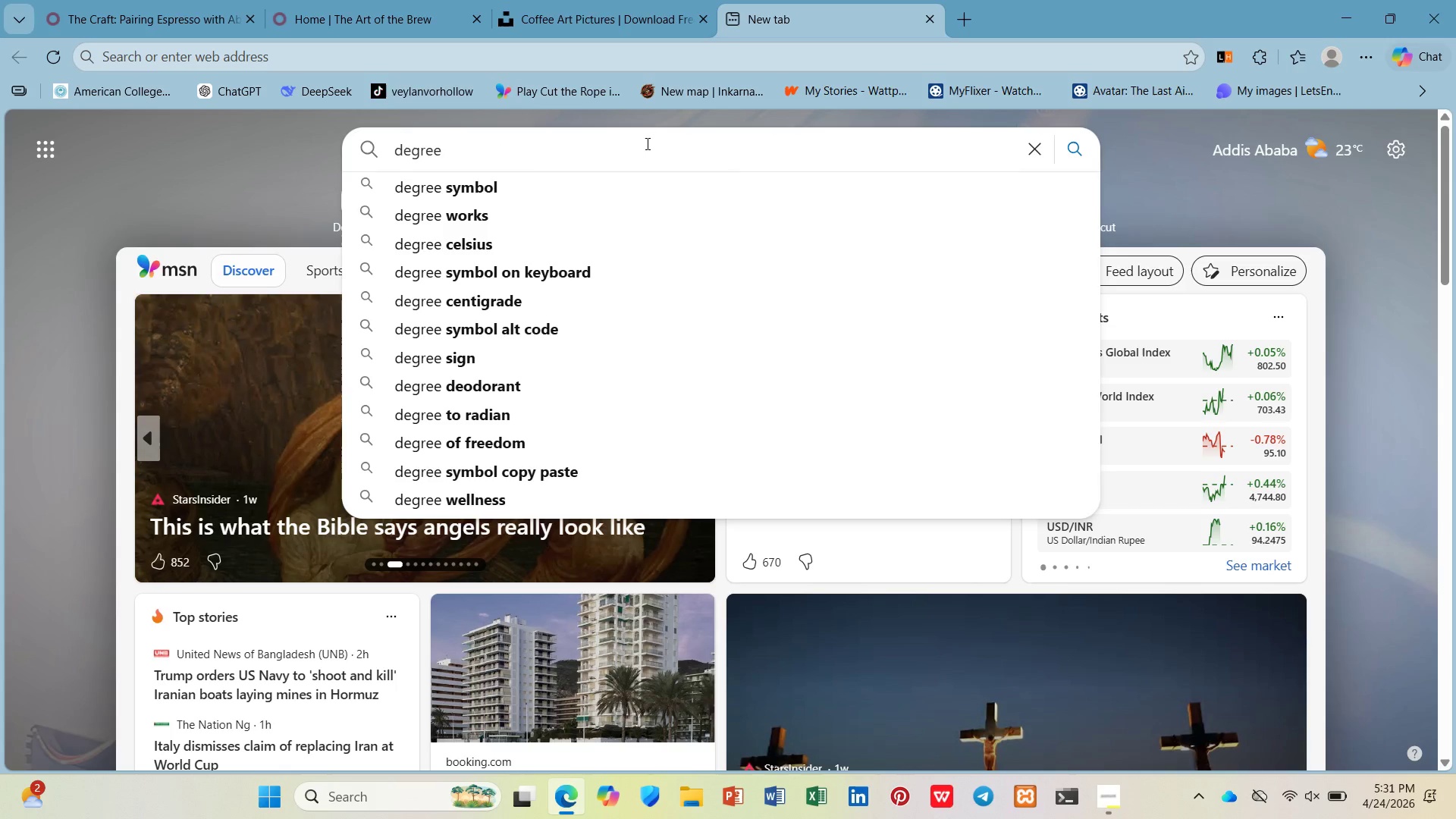 
key(ArrowDown)
 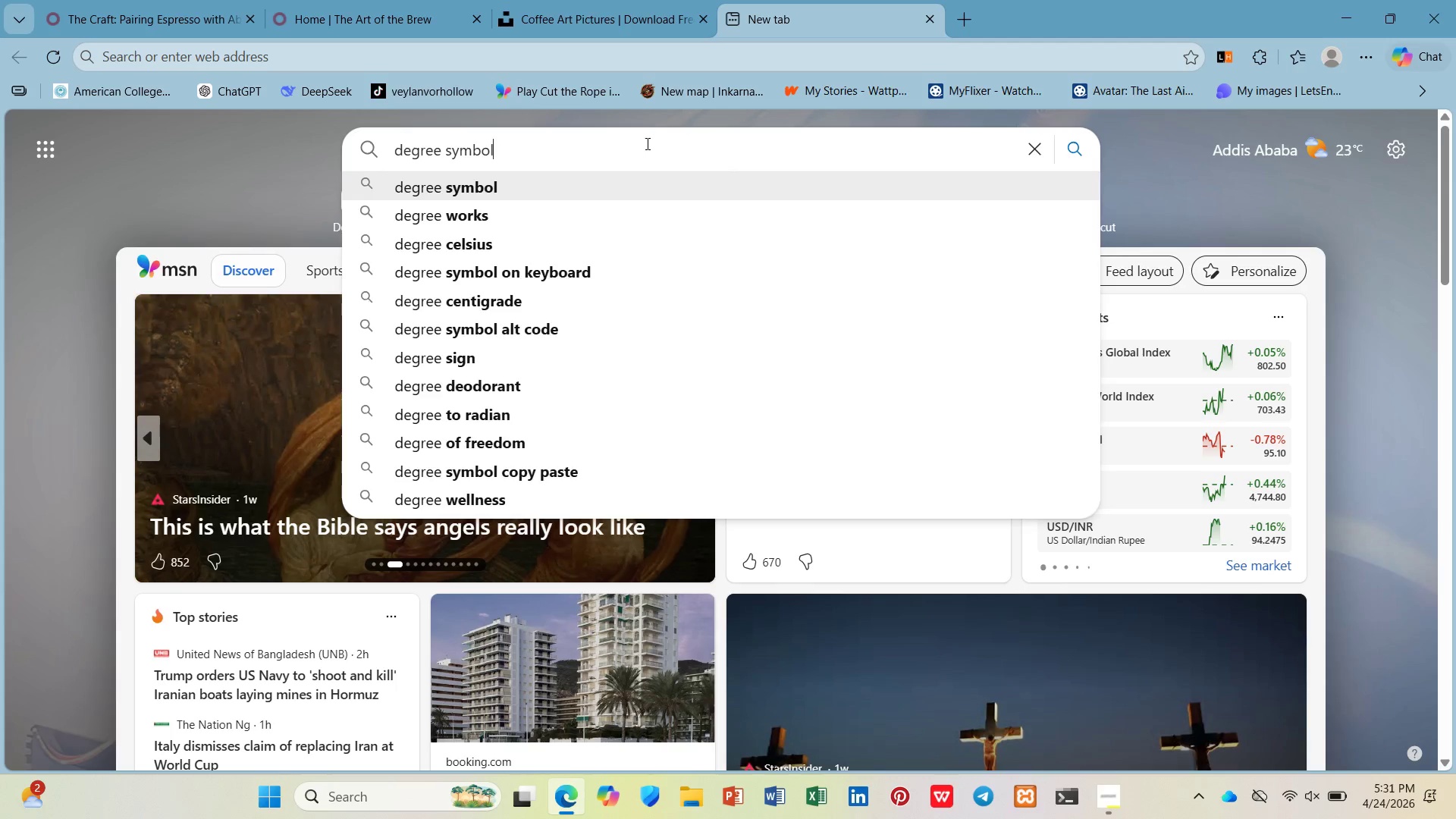 
key(Enter)
 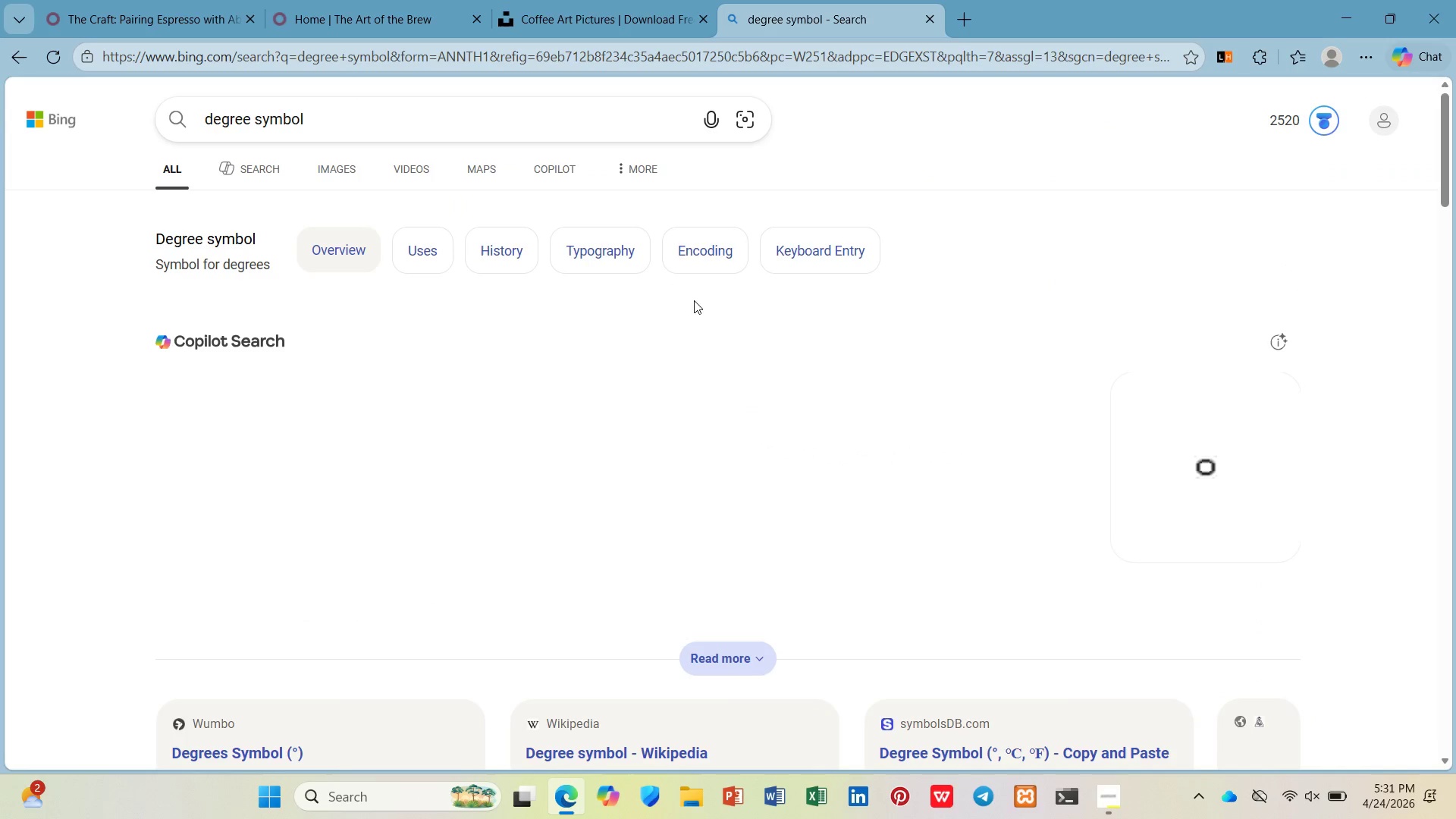 
scroll: coordinate [689, 326], scroll_direction: down, amount: 3.0
 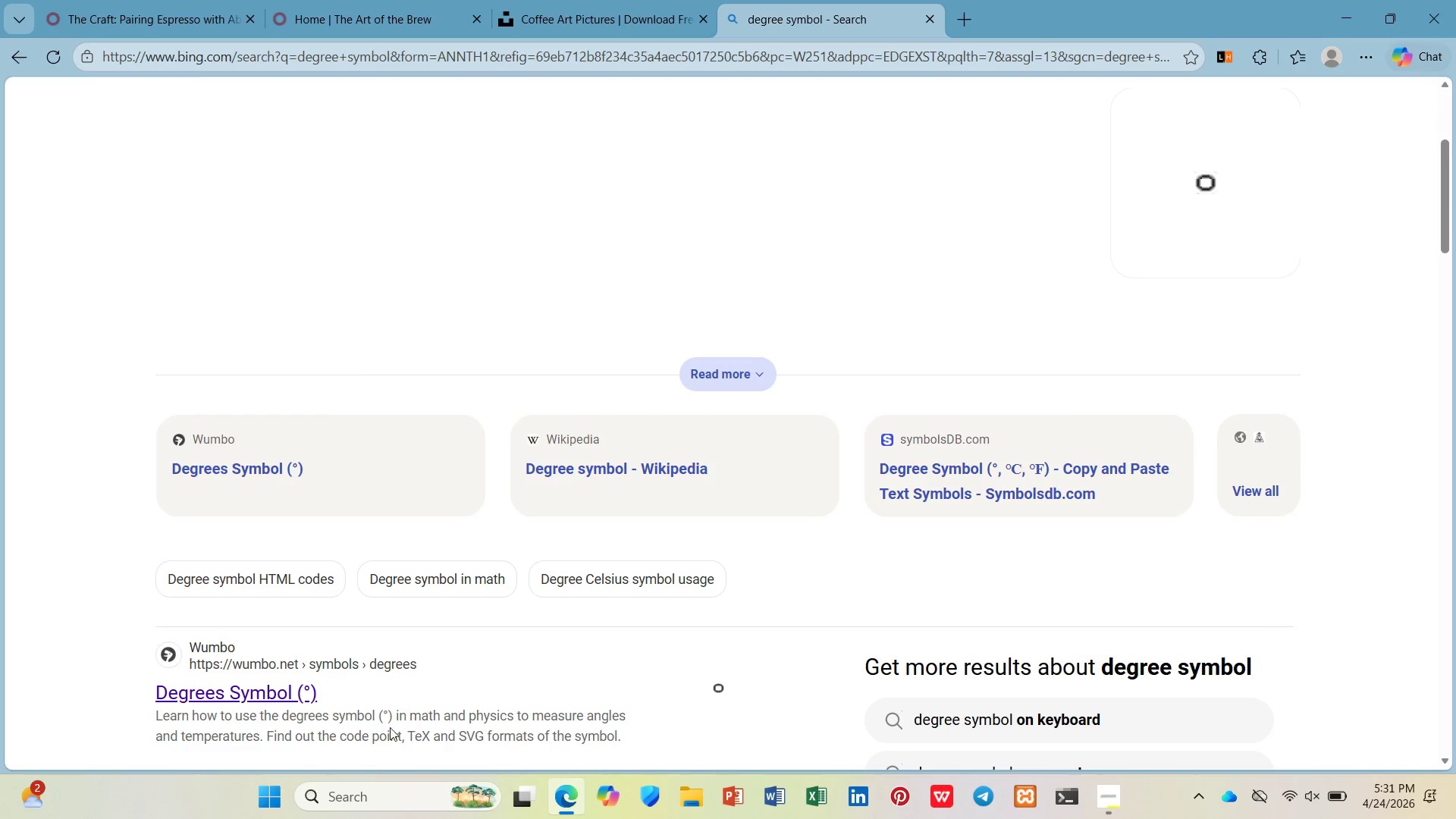 
left_click_drag(start_coordinate=[389, 717], to_coordinate=[384, 721])
 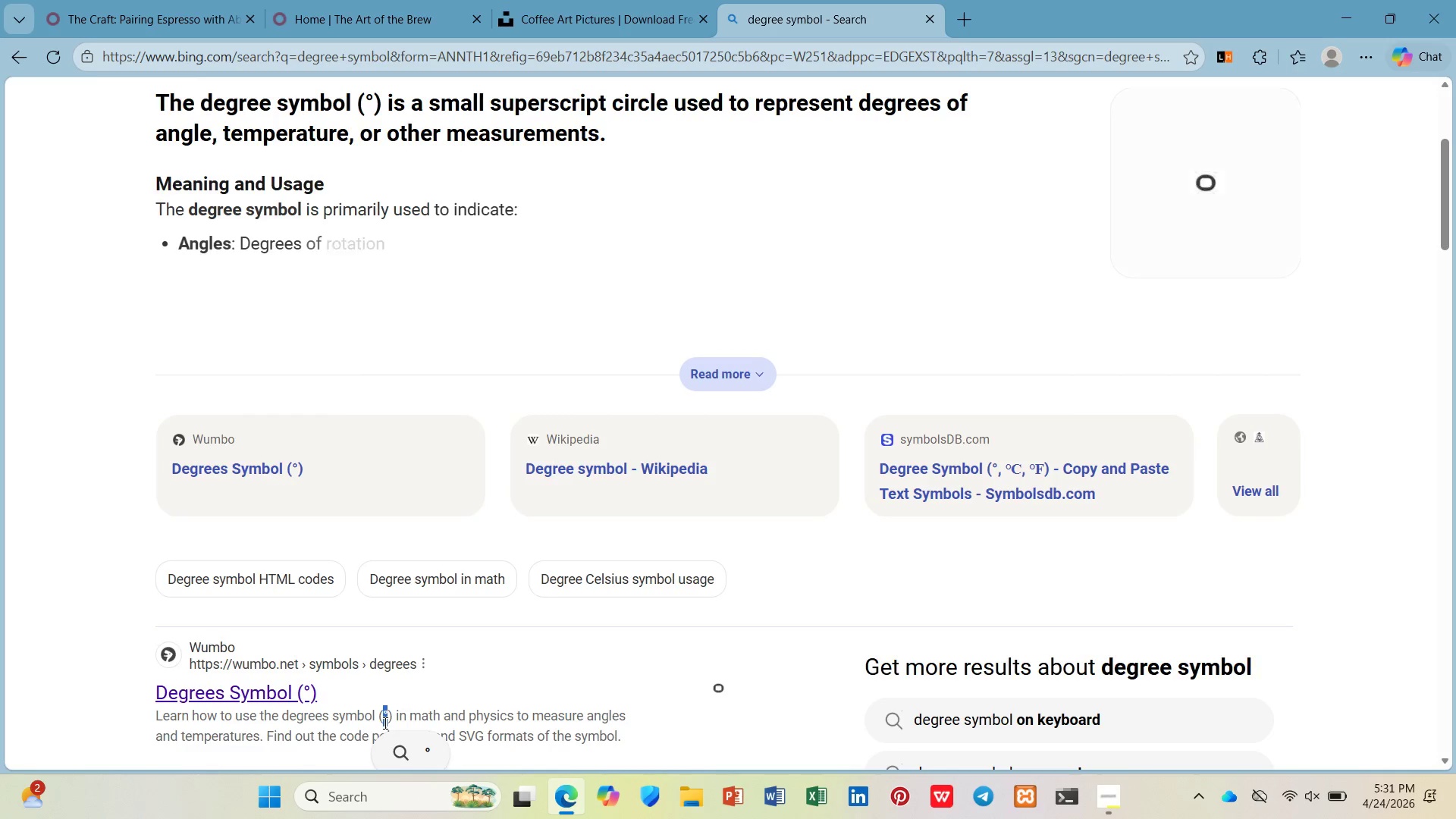 
key(Control+C)
 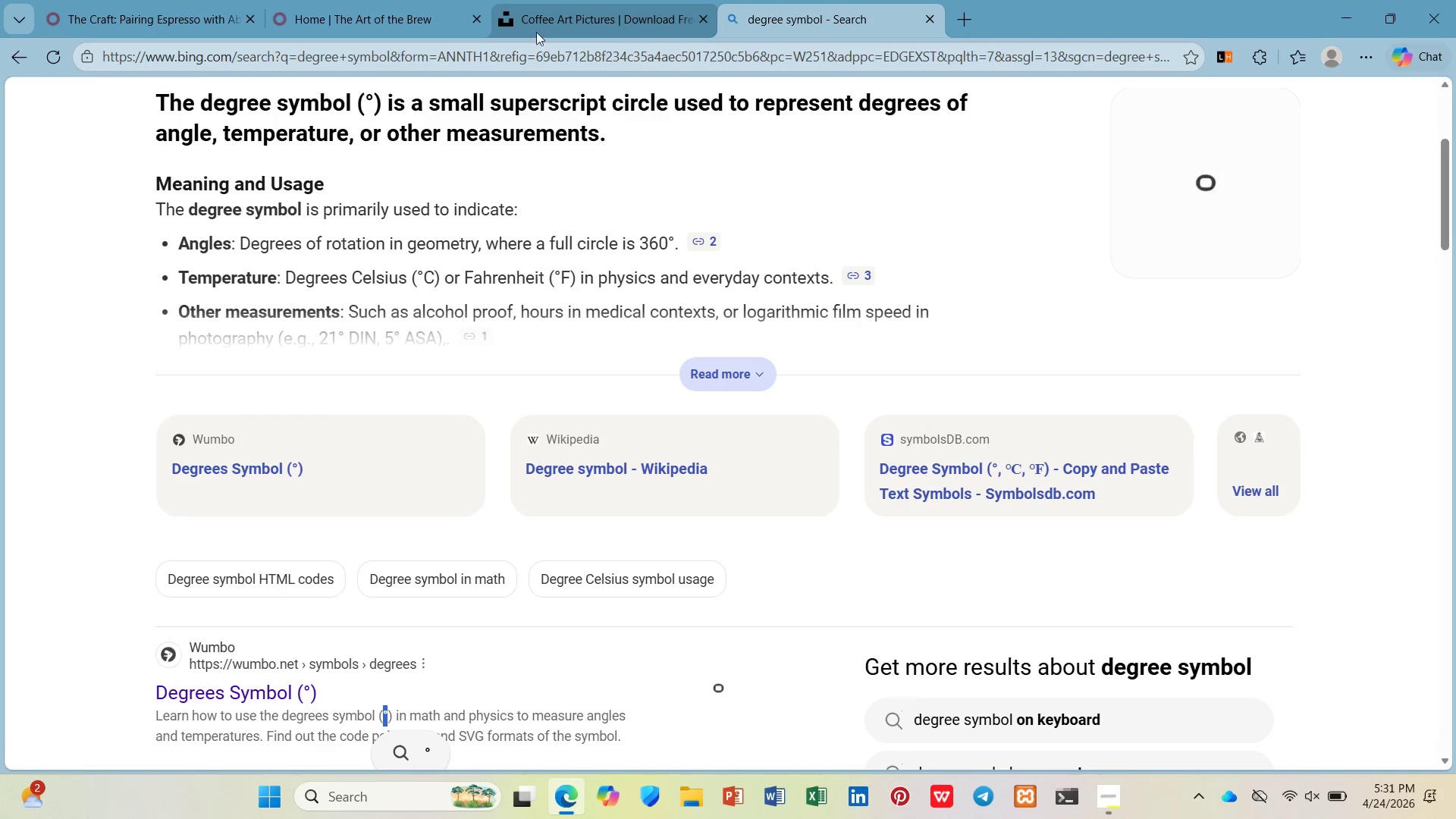 
left_click([171, 5])
 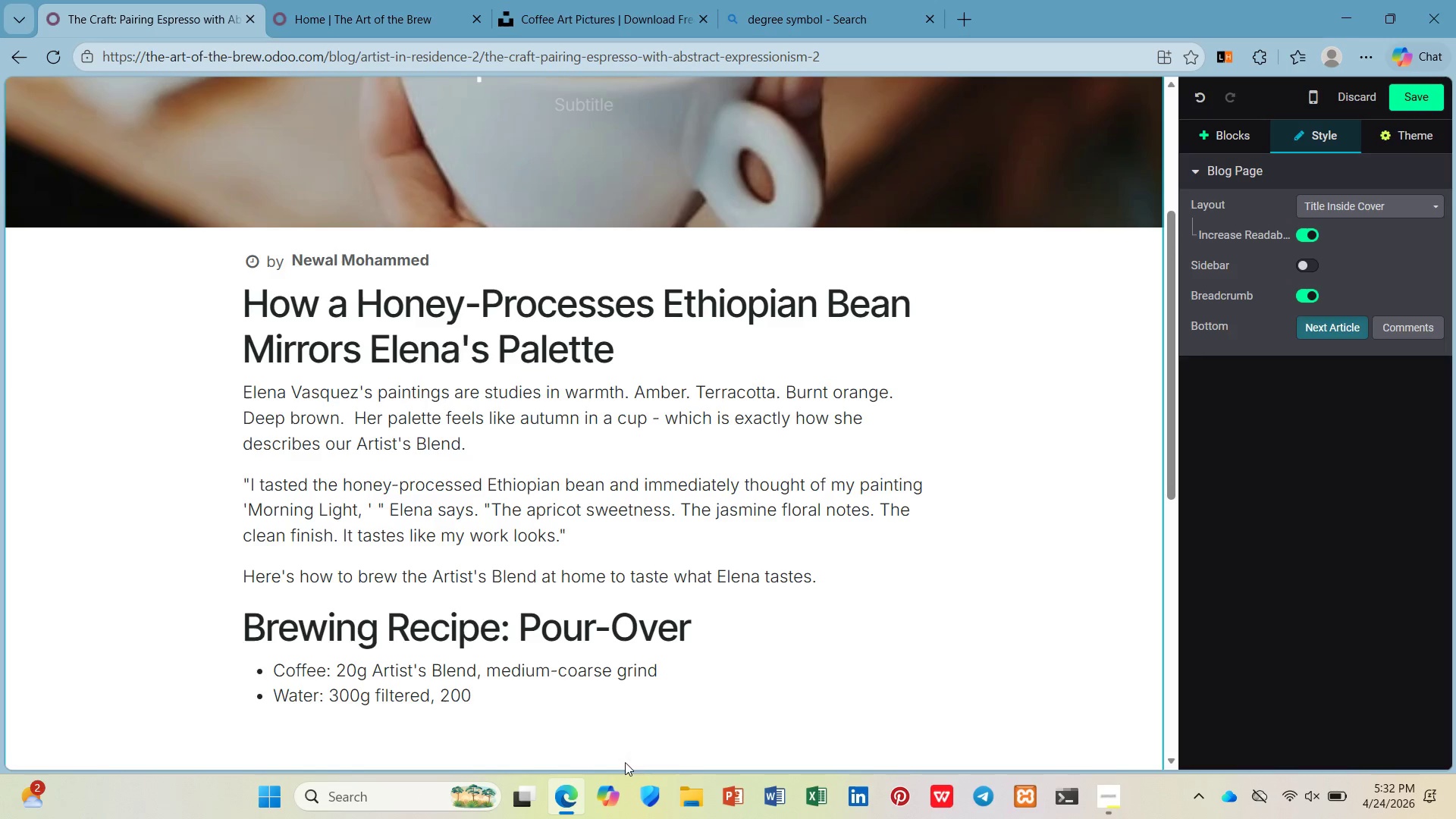 
key(Control+V)
 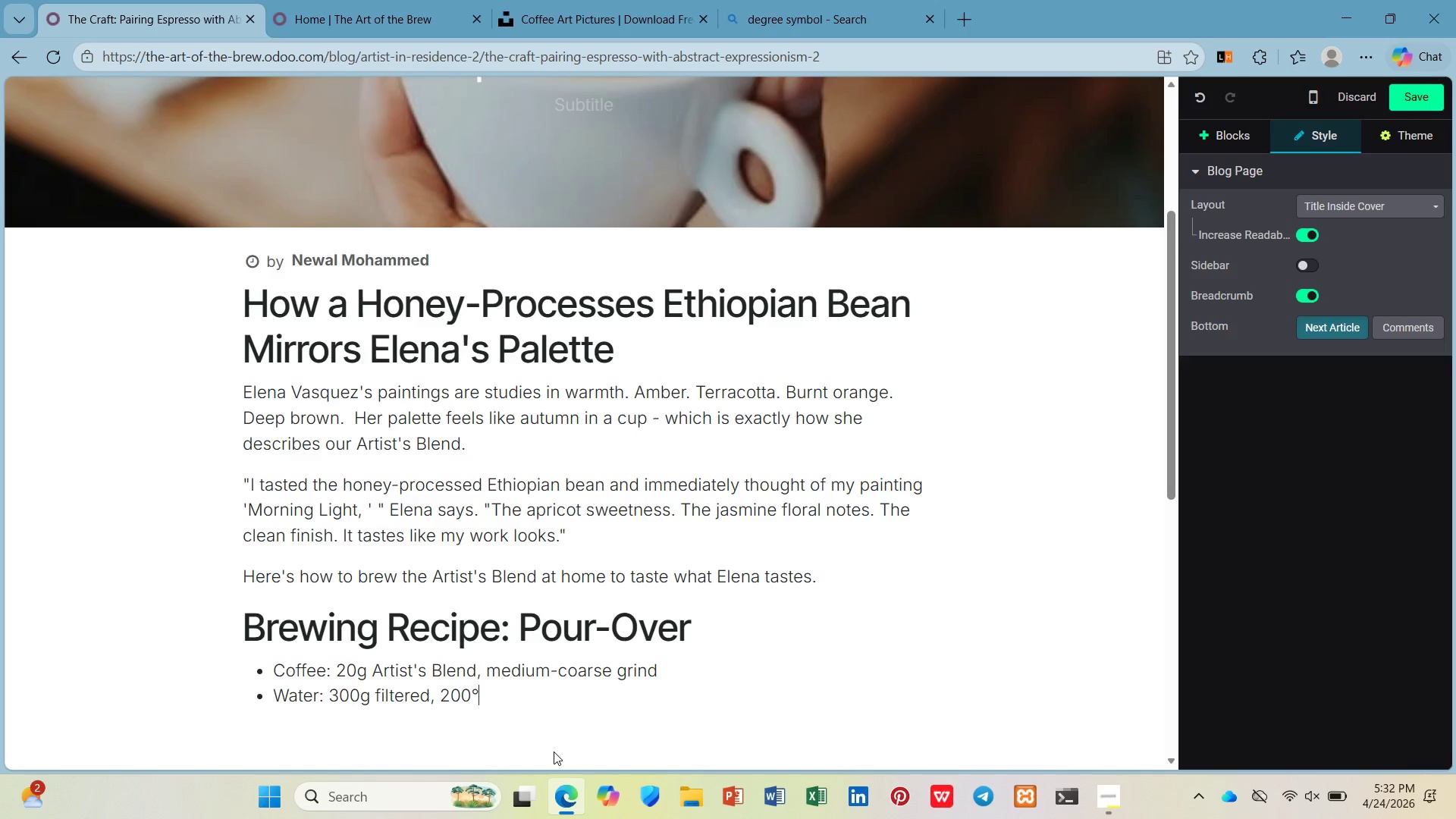 
wait(9.78)
 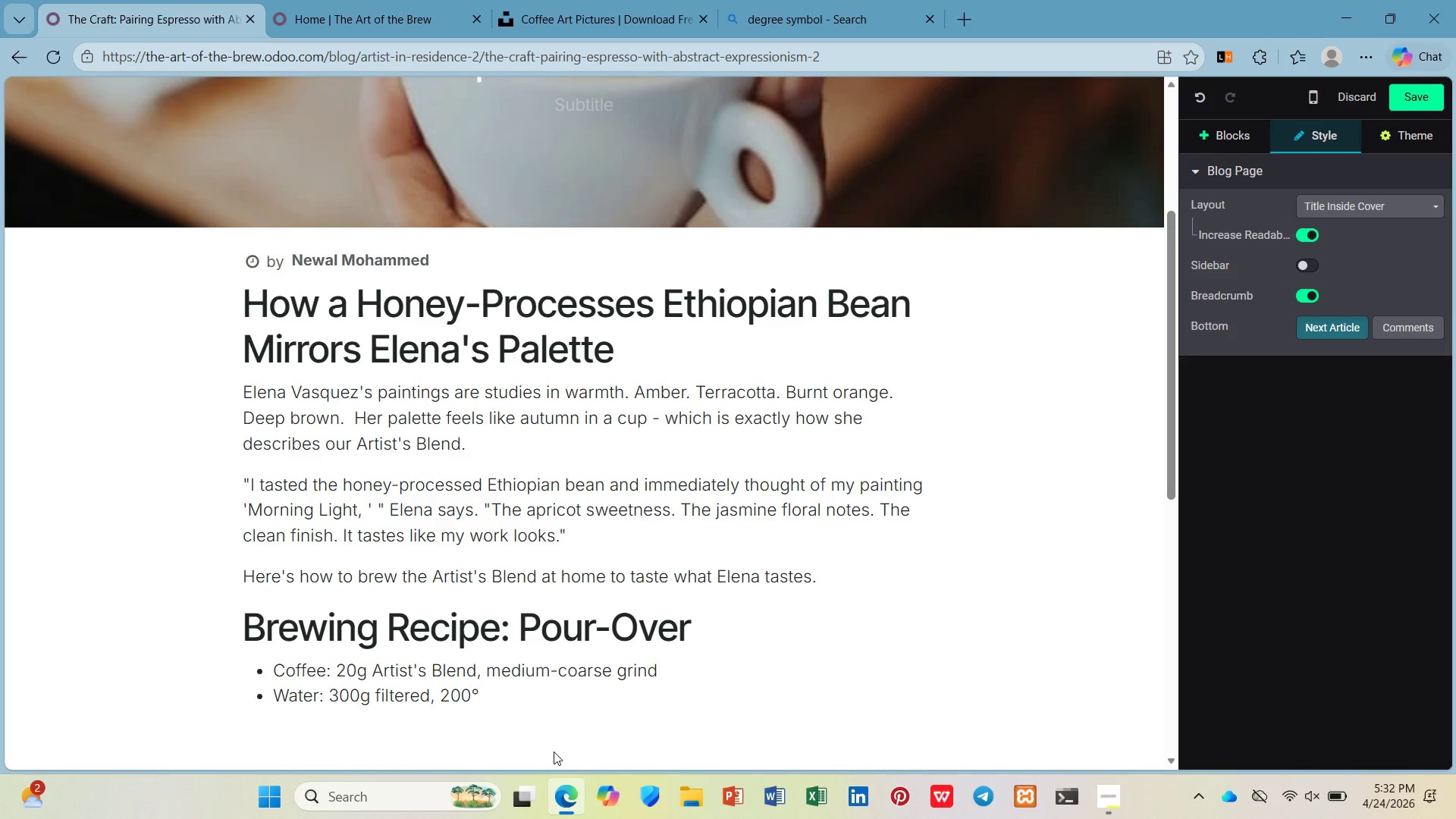 
key(Shift+F)
 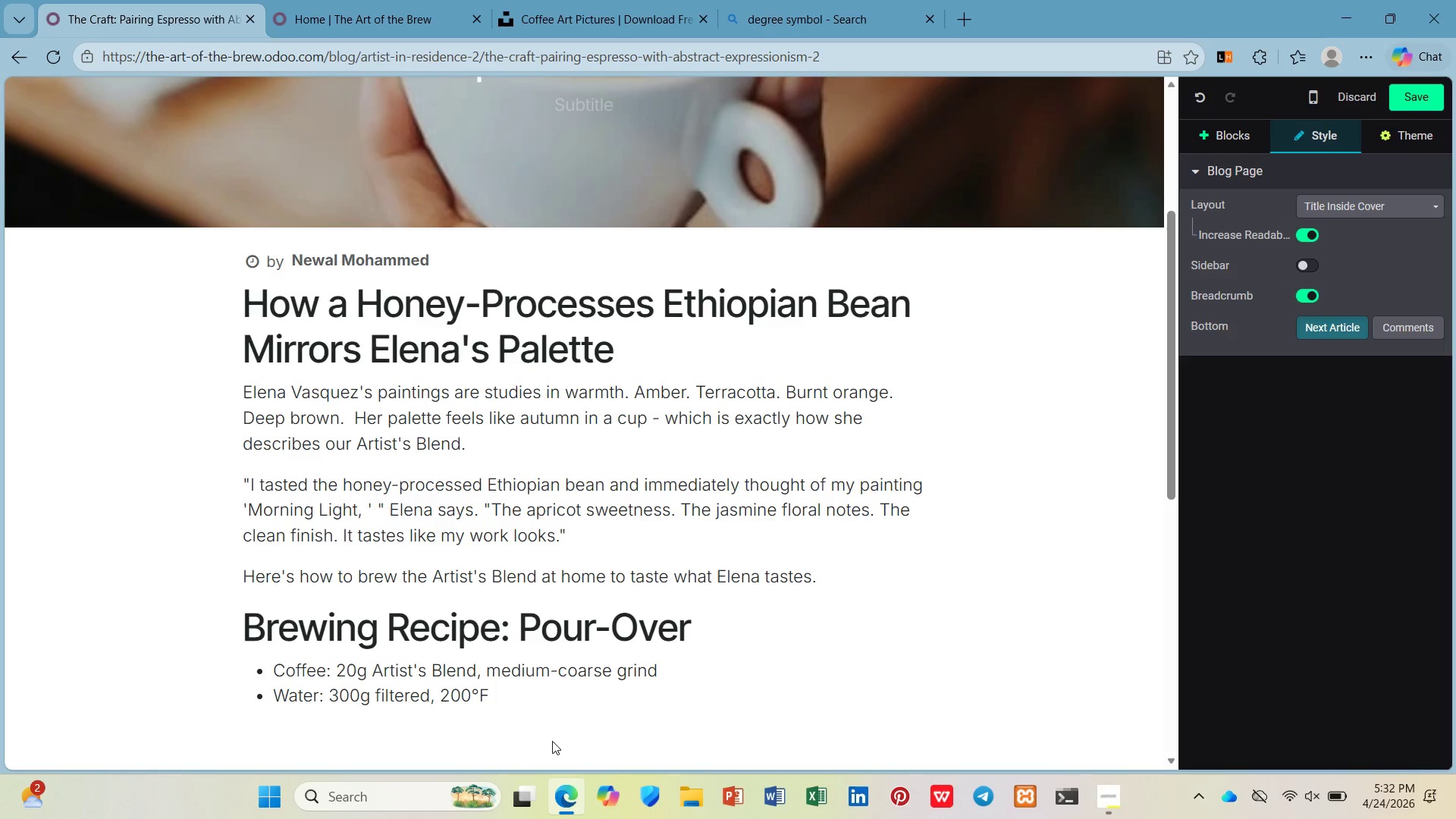 
key(Enter)
 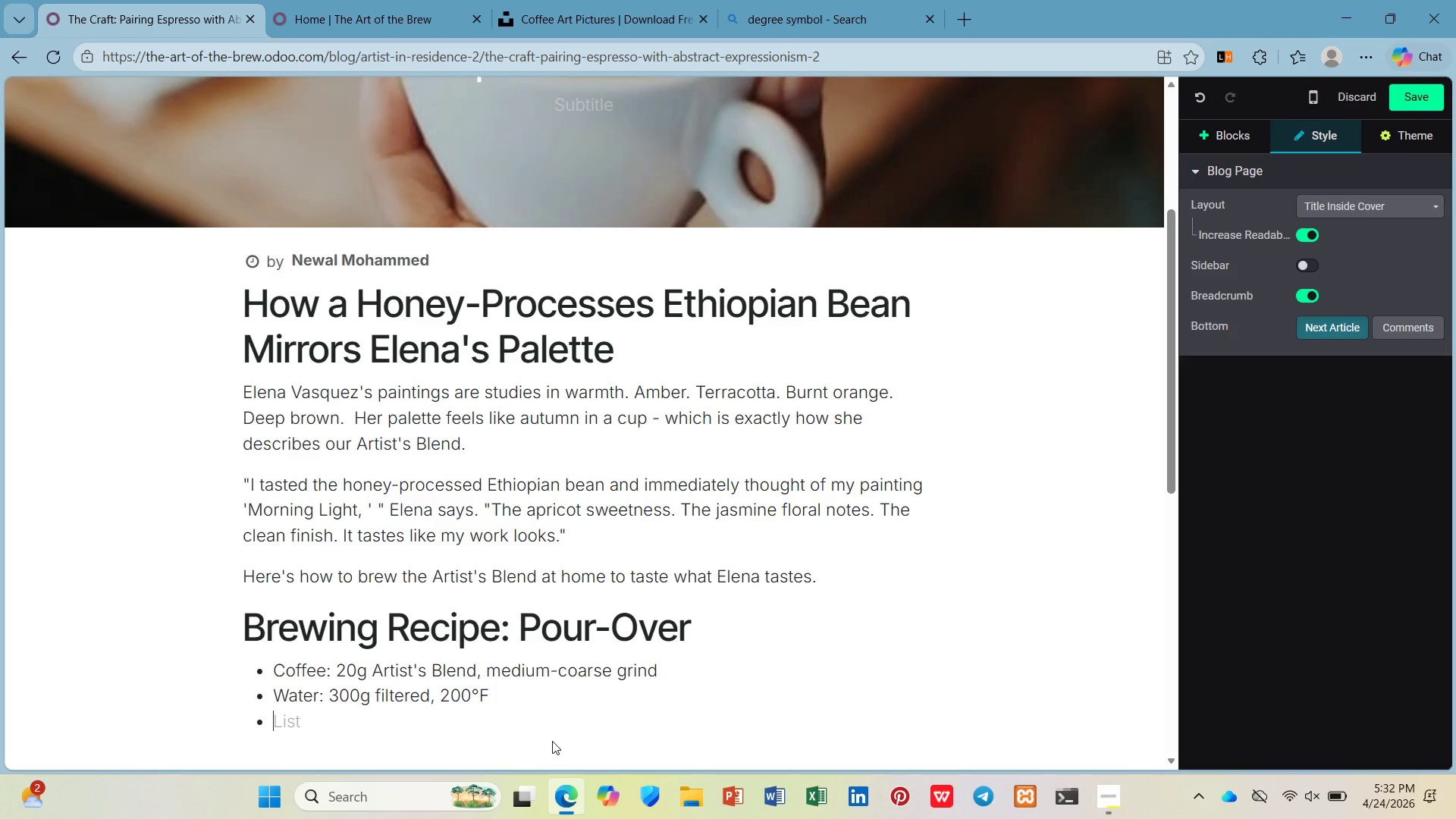 
type(Bloom )
key(Backspace)
type(: 50g waterm wait 30seconds)
 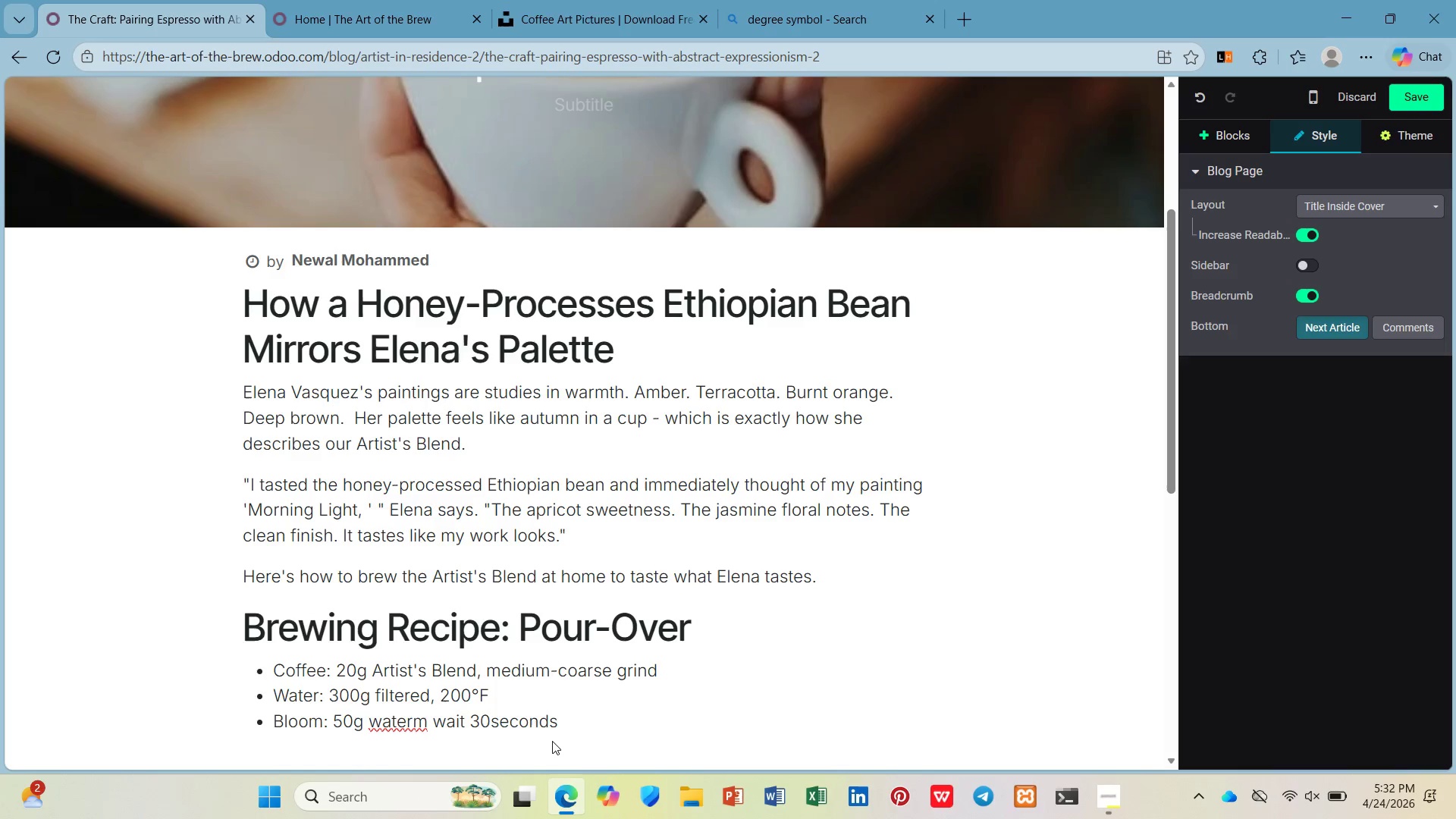 
hold_key(key=ControlRight, duration=0.88)
 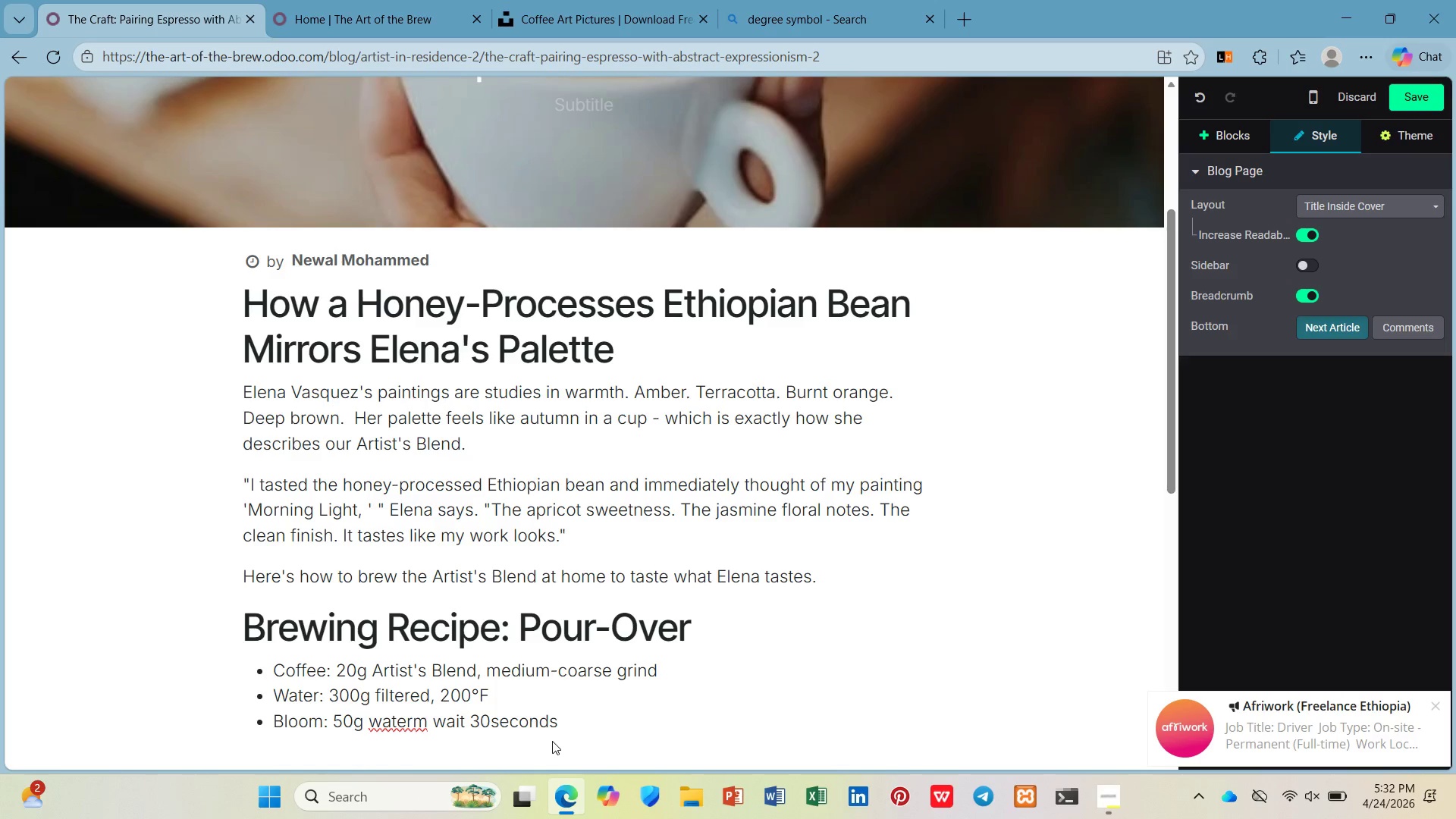 
key(Control+ControlRight)
 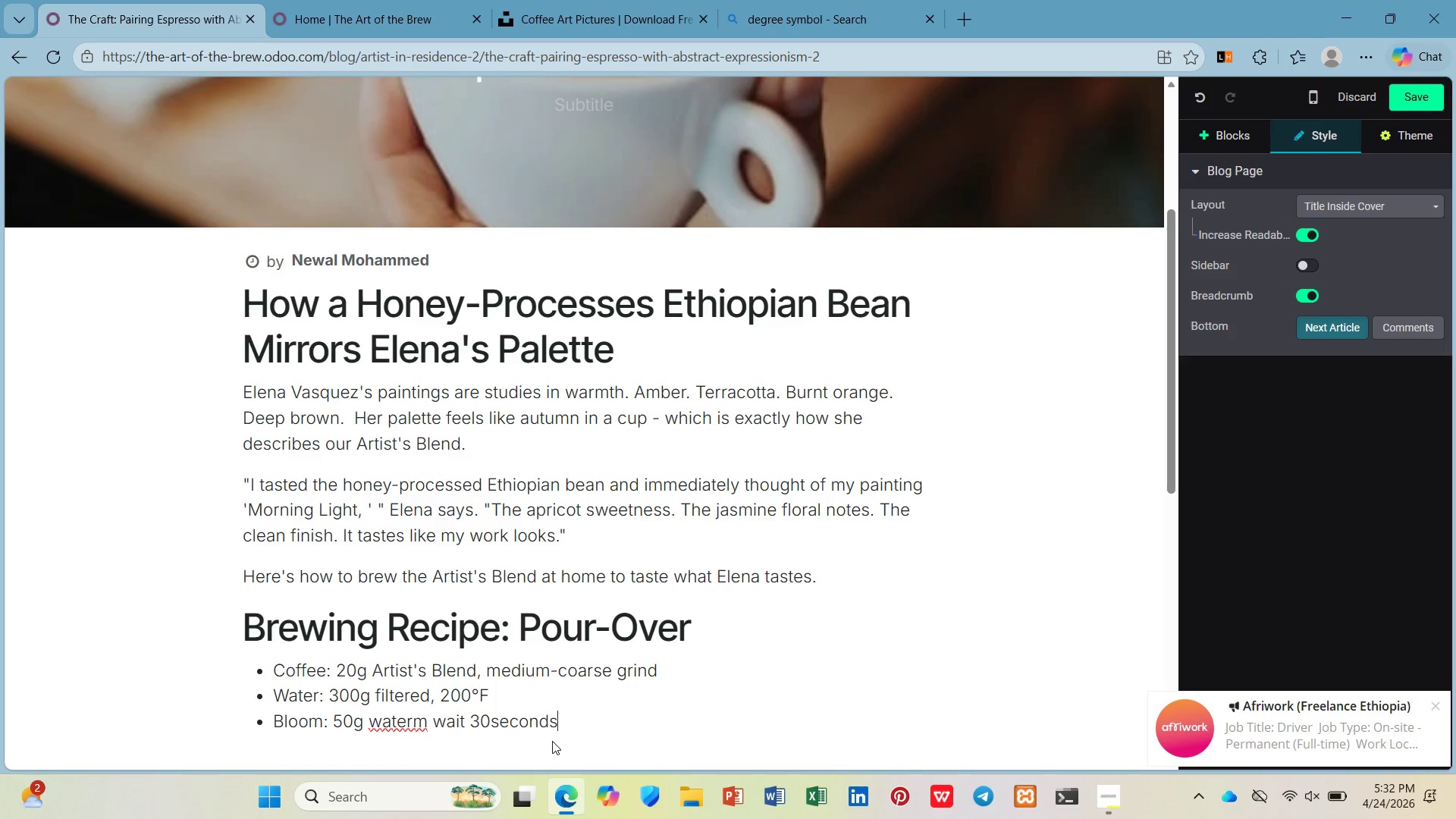 
key(Control+ControlRight)
 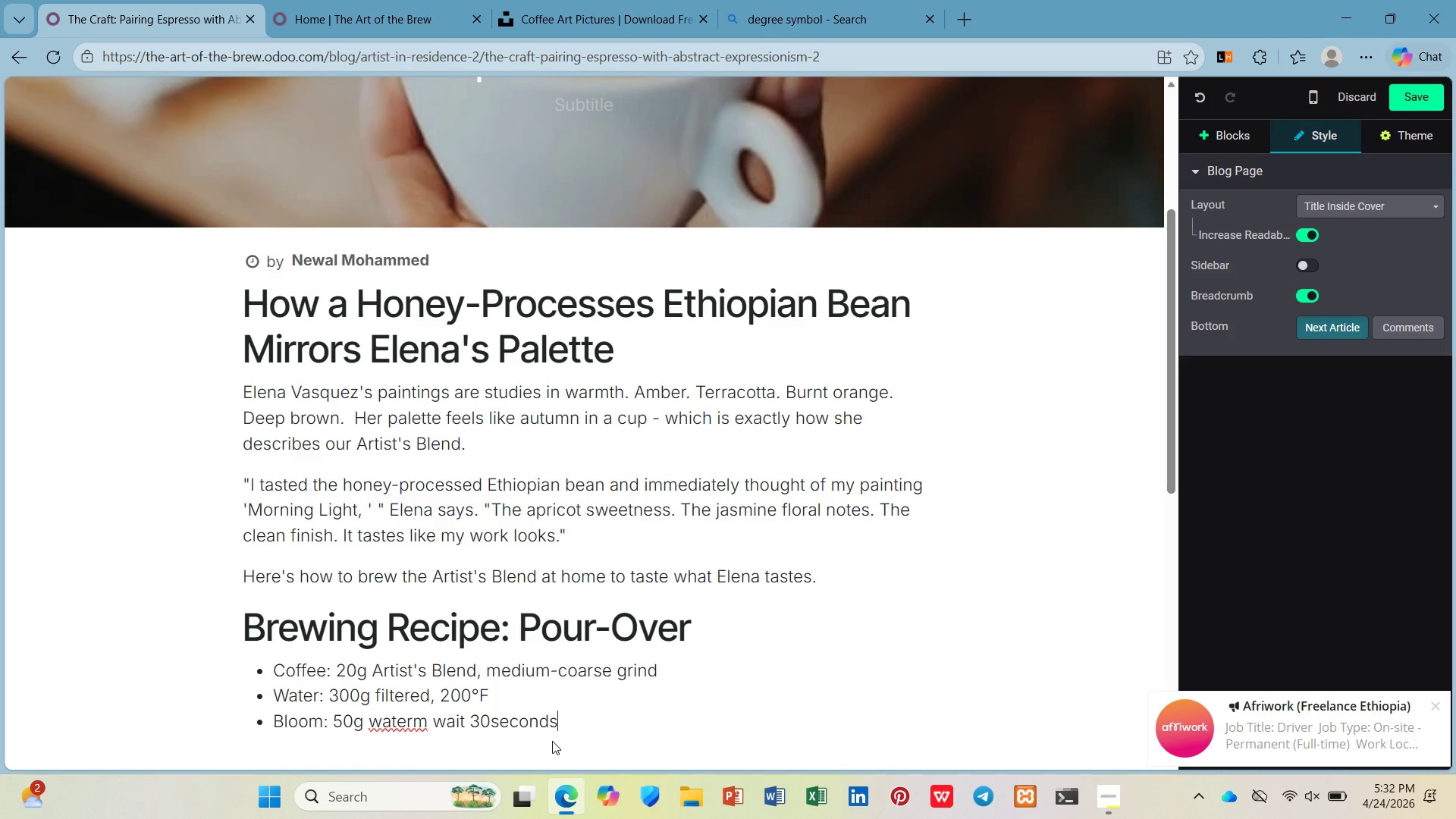 
key(Control+ControlRight)
 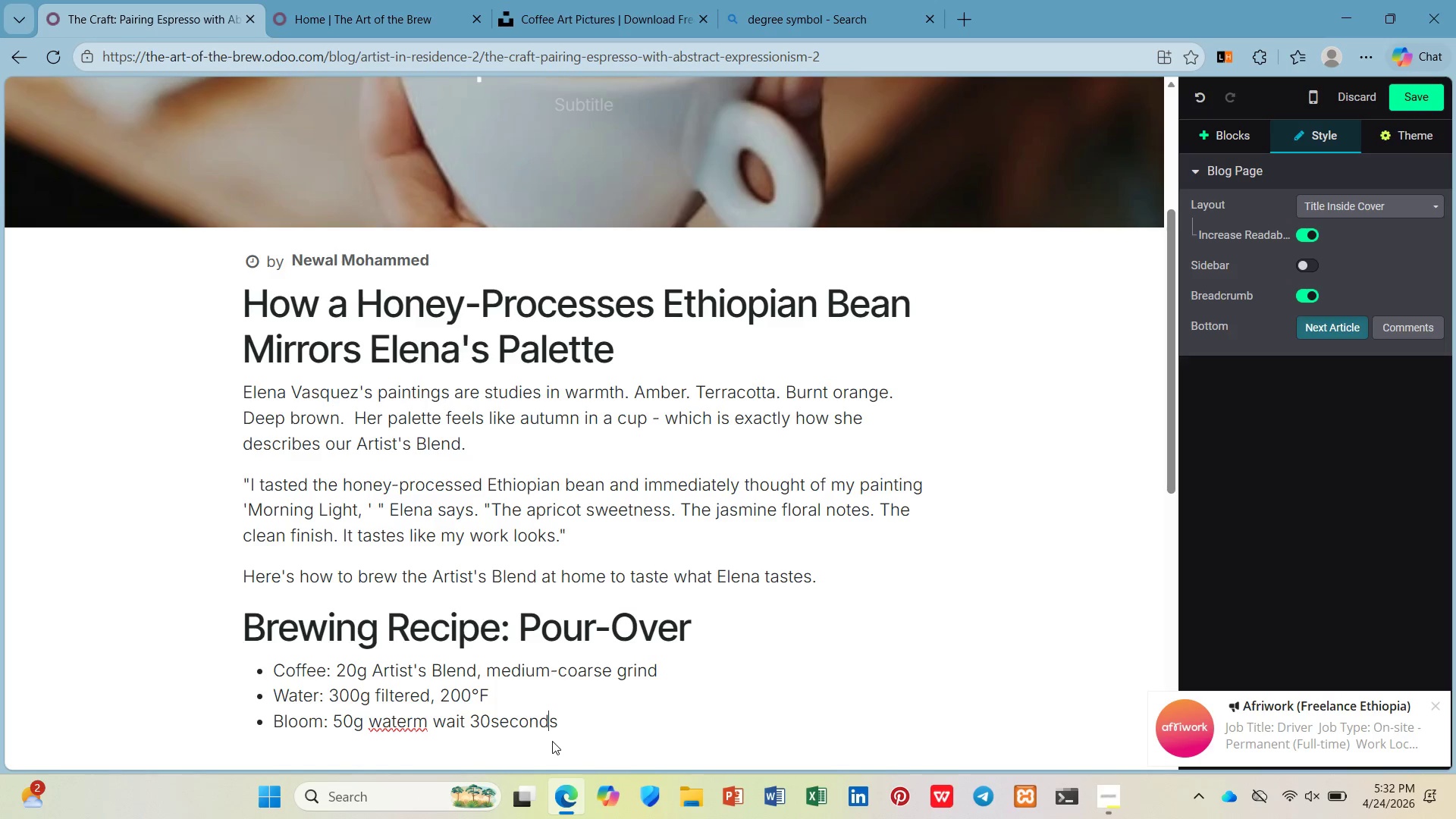 
hold_key(key=ArrowLeft, duration=0.84)
 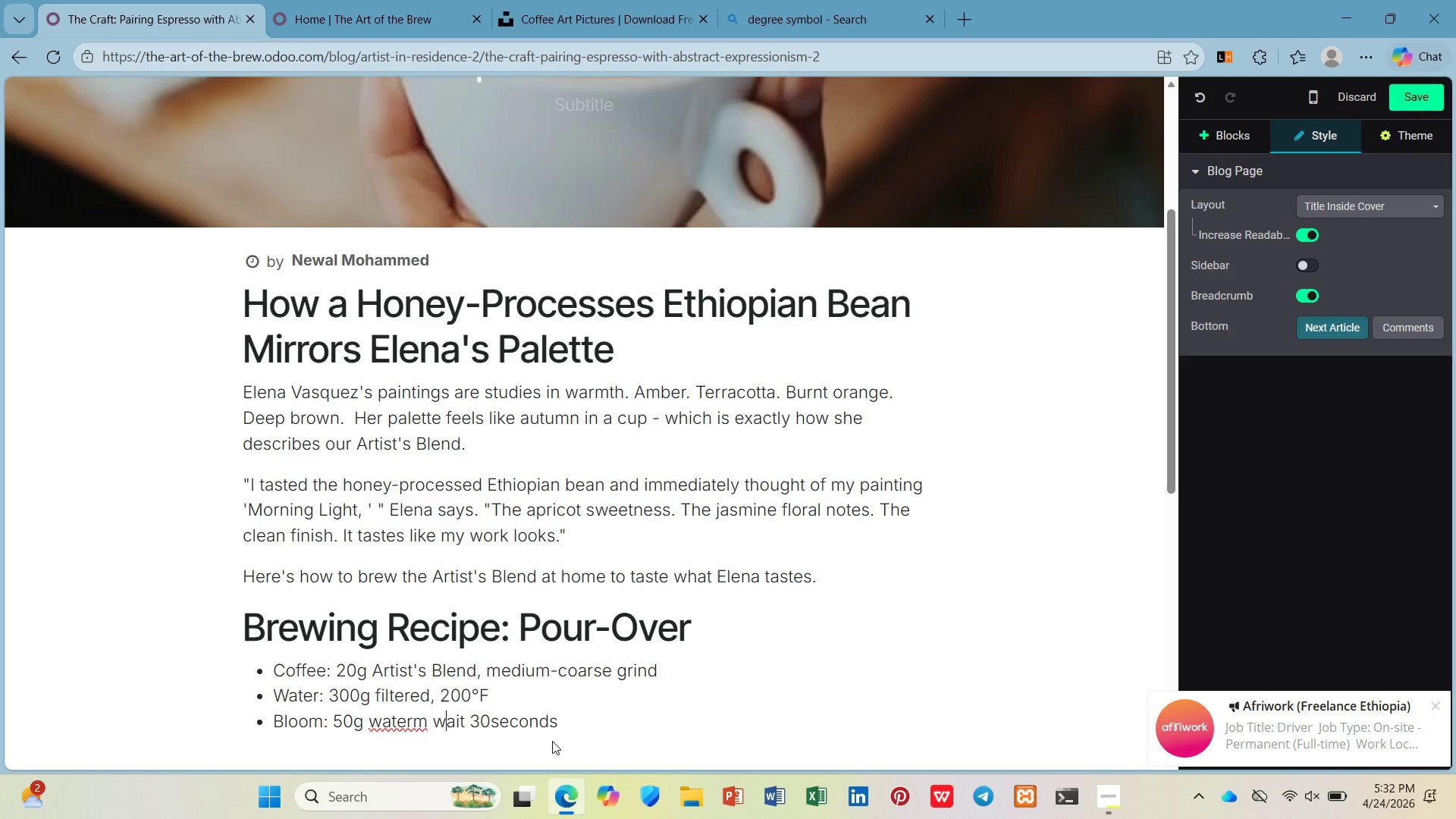 
key(ArrowLeft)
 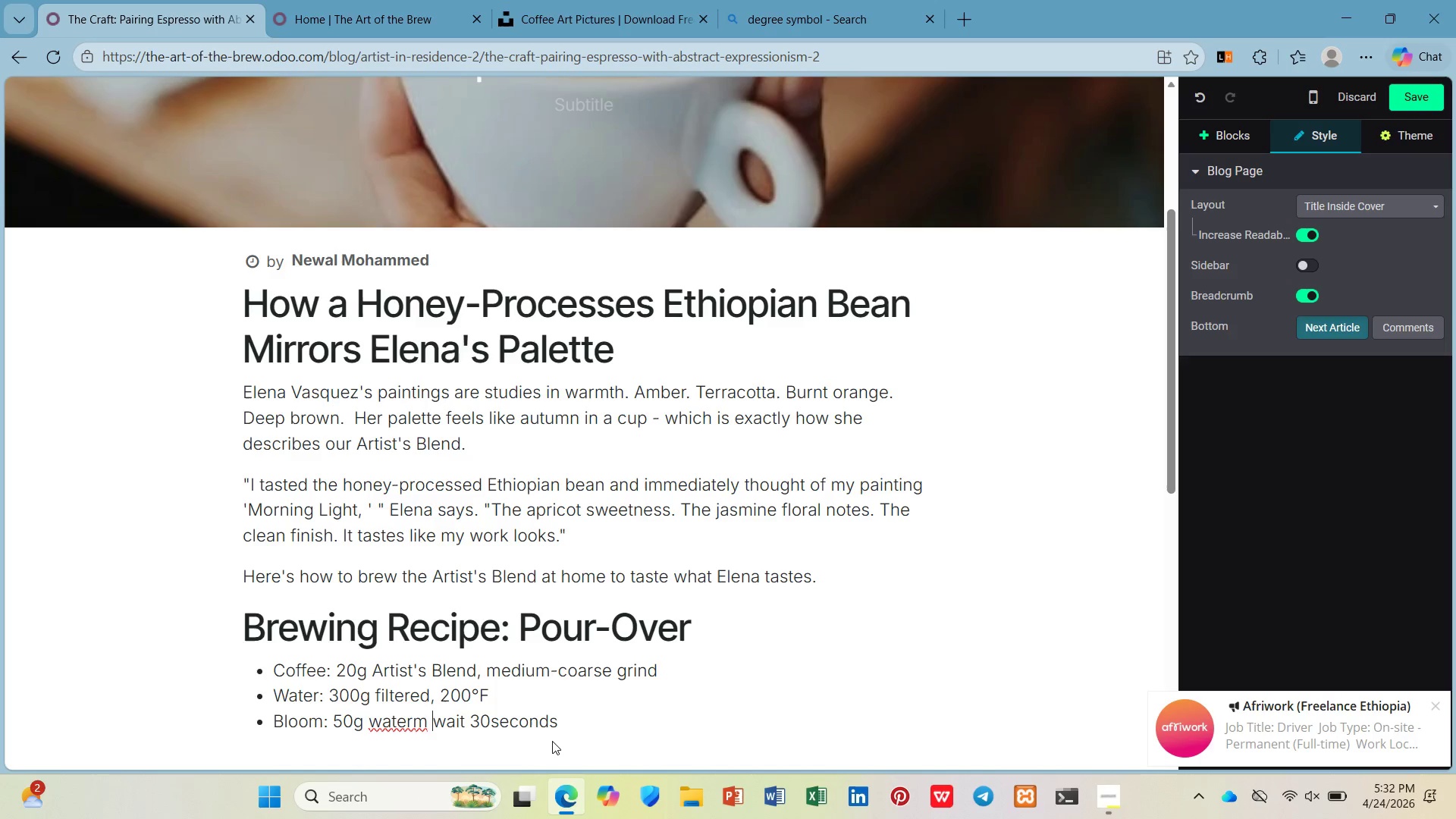 
key(ArrowLeft)
 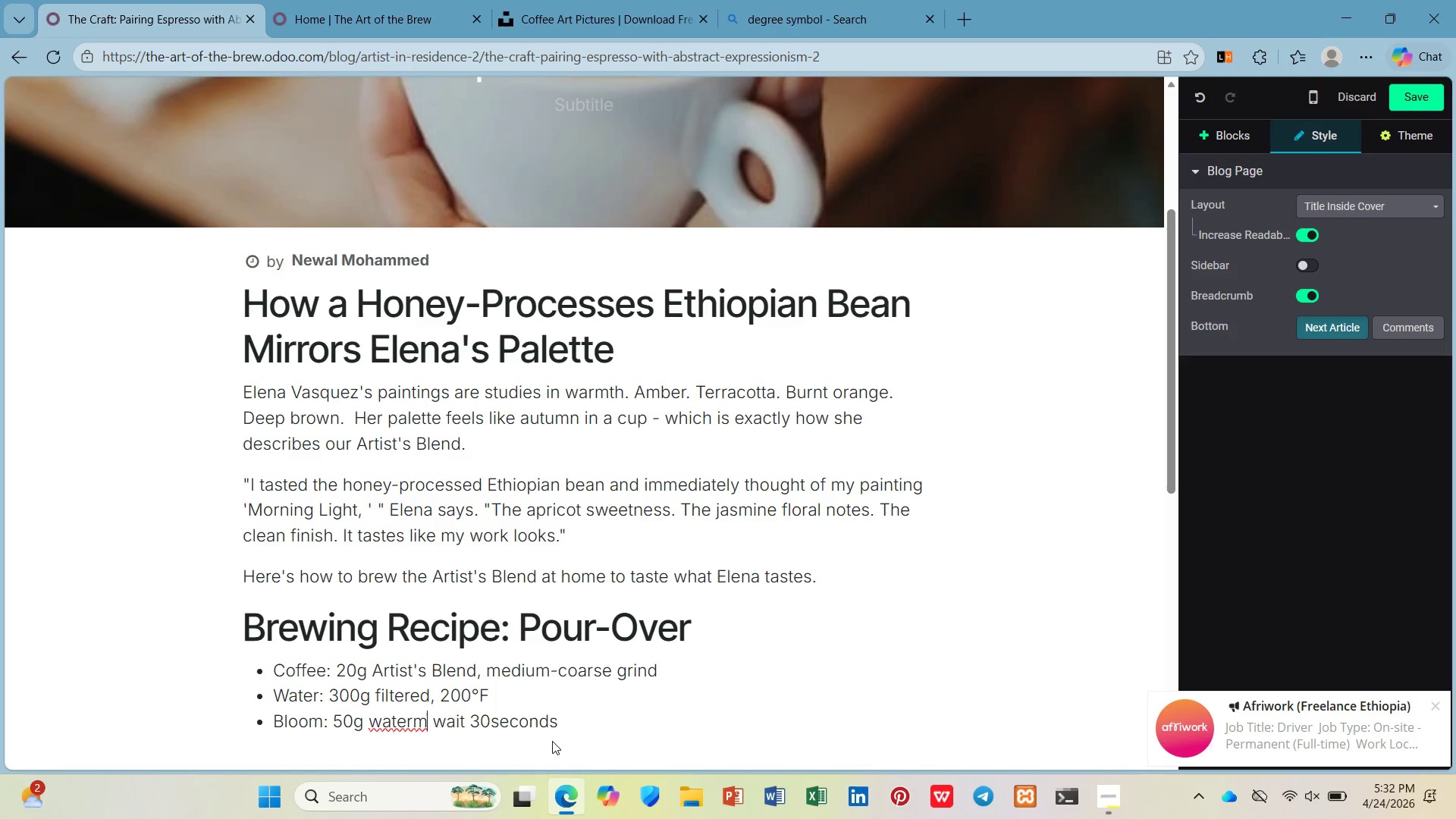 
key(Backspace)
 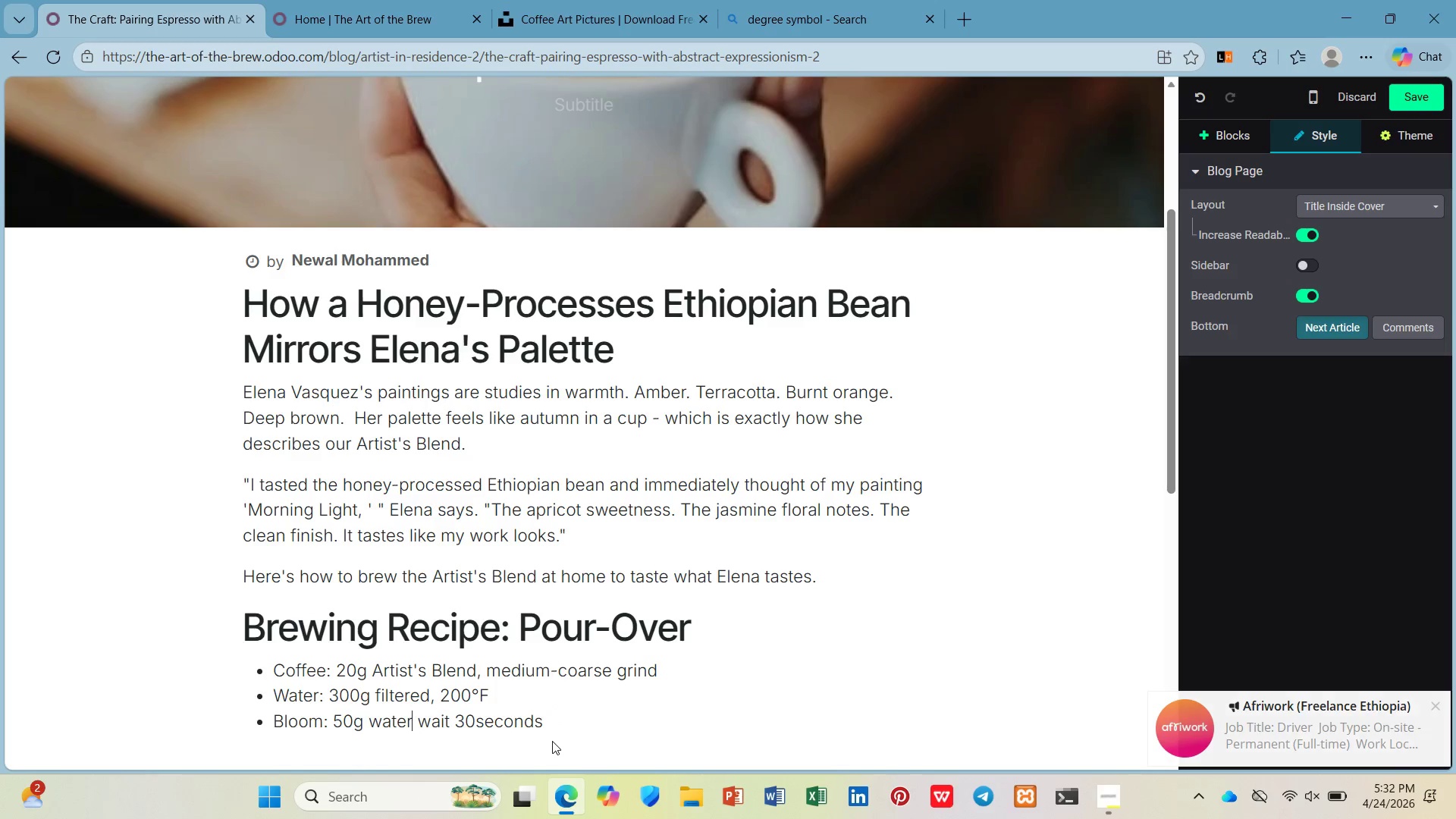 
key(ArrowDown)
 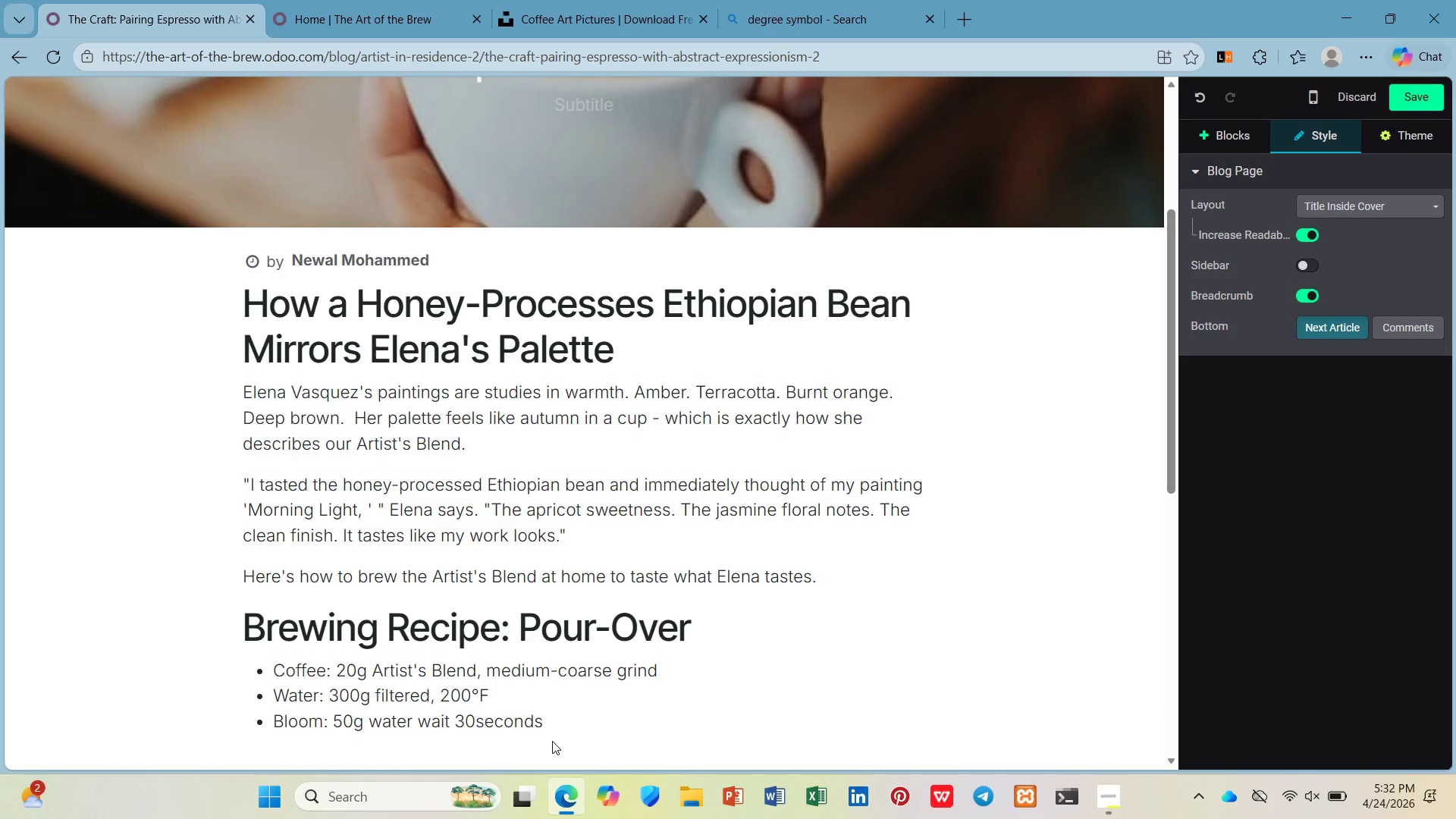 
key(Enter)
 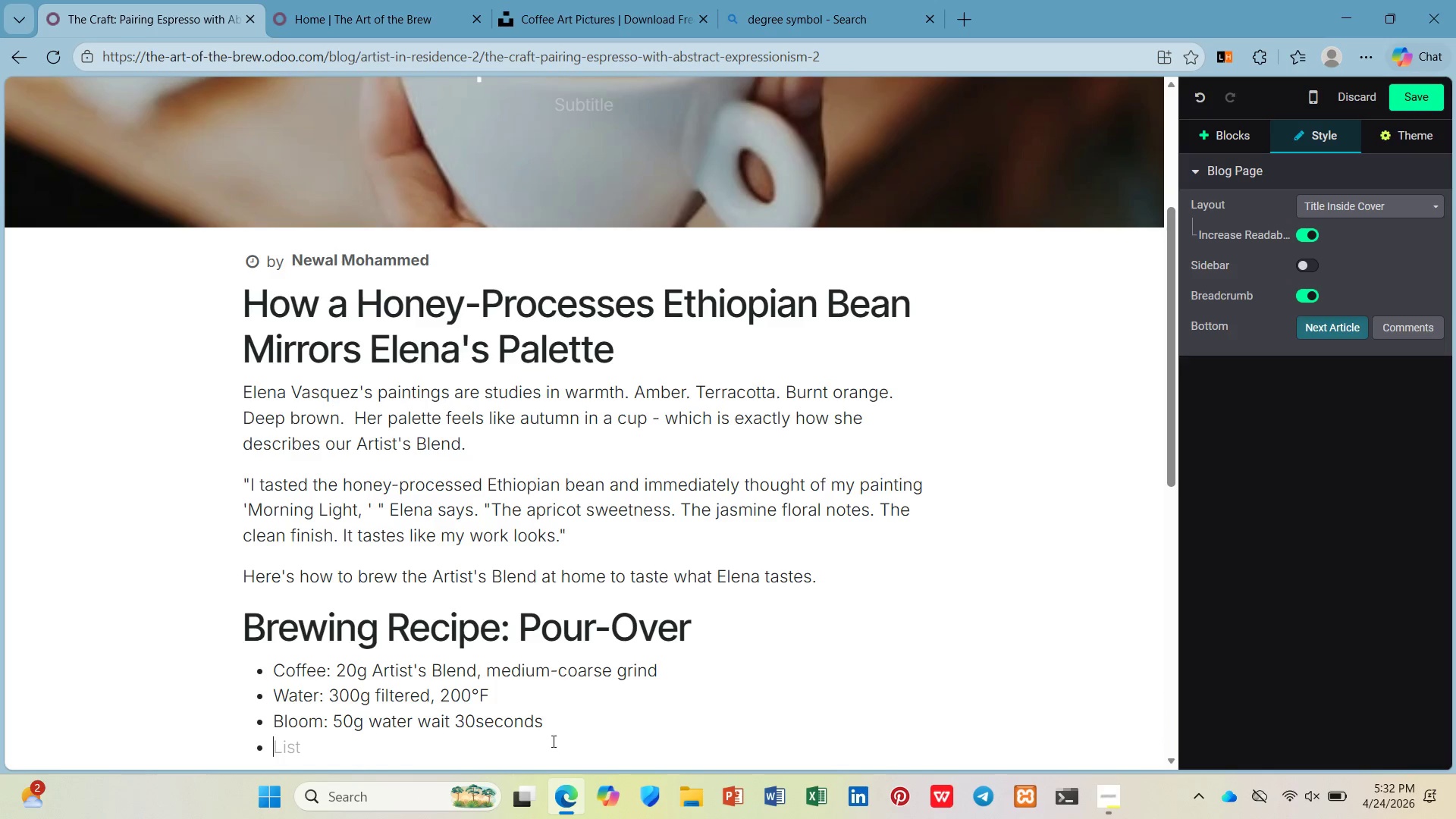 
scroll: coordinate [552, 741], scroll_direction: down, amount: 3.0
 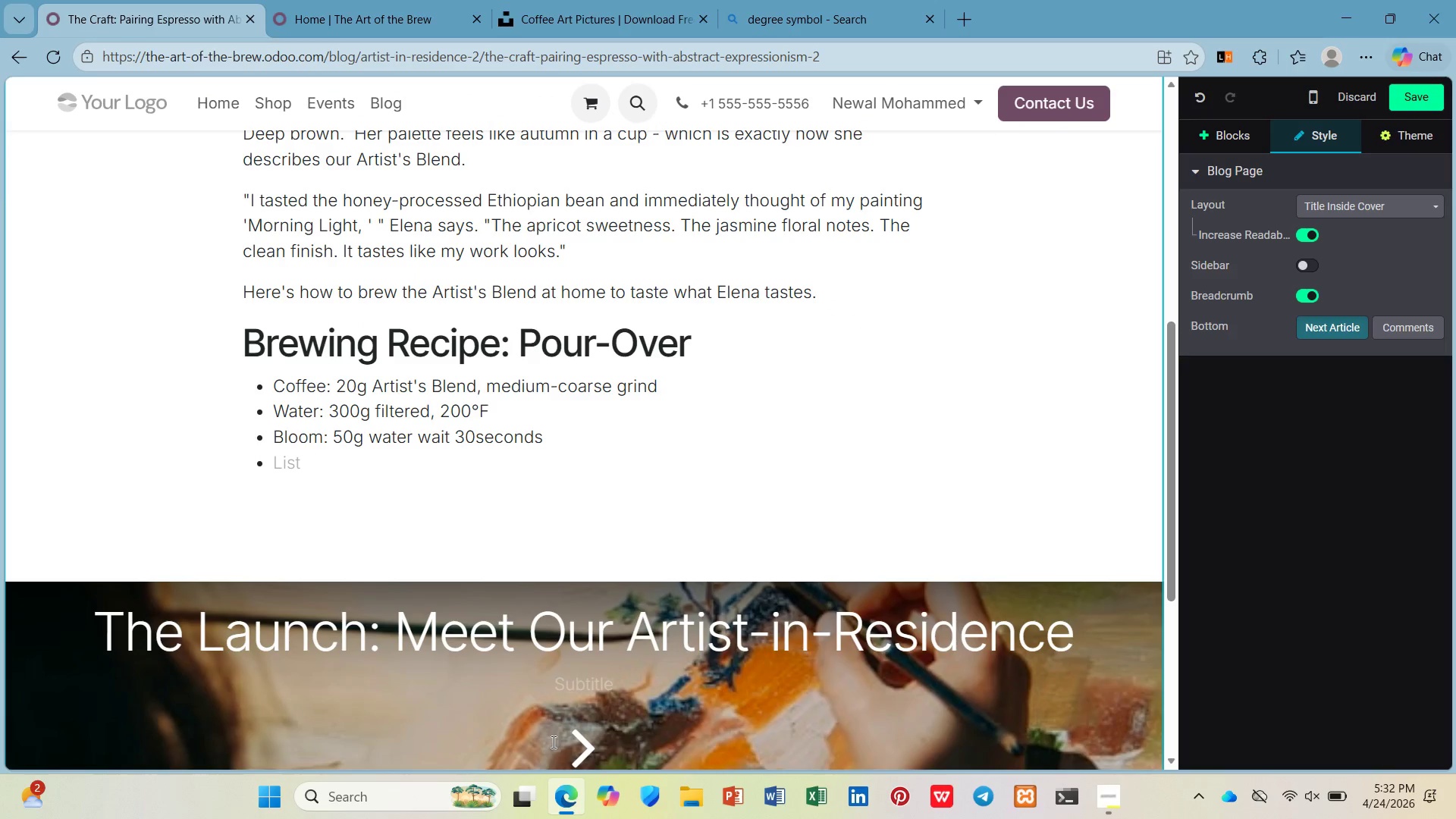 
type(P)
key(Backspace)
type(Pour: SL)
key(Backspace)
type(low circular poe)
key(Backspace)
type(ur to 200g, pause, pour )
 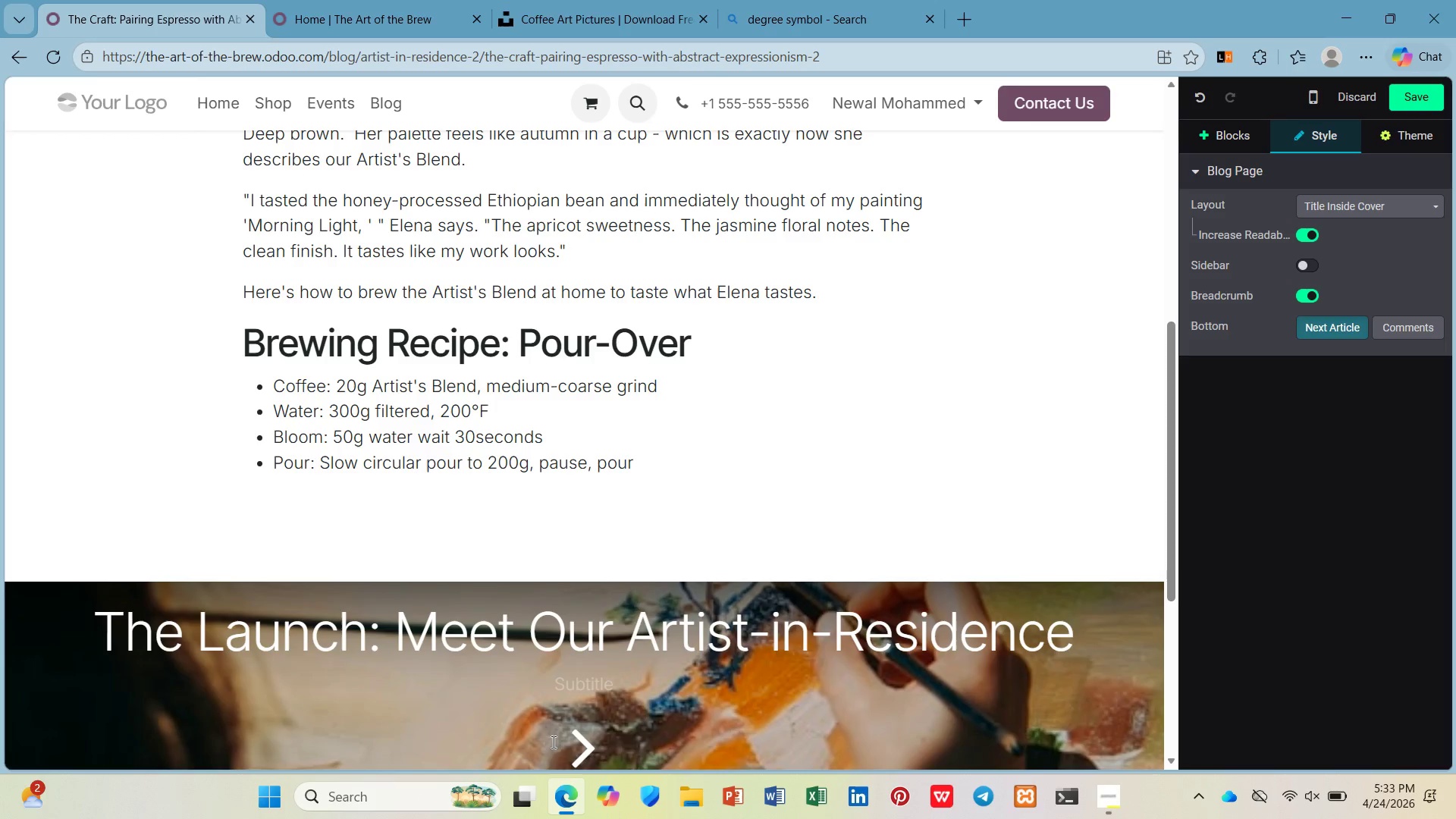 
type(to 300g)
 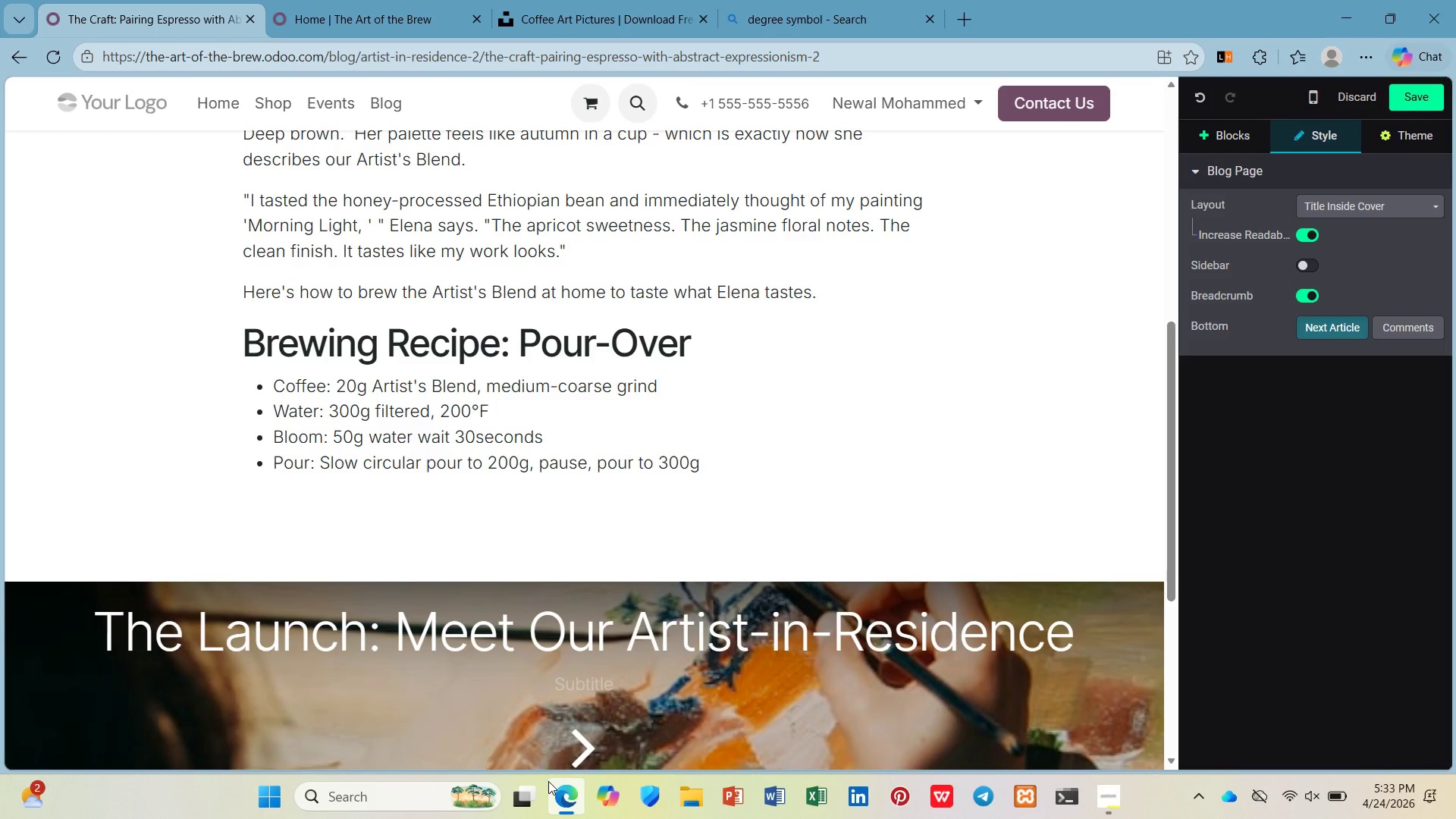 
key(Enter)
 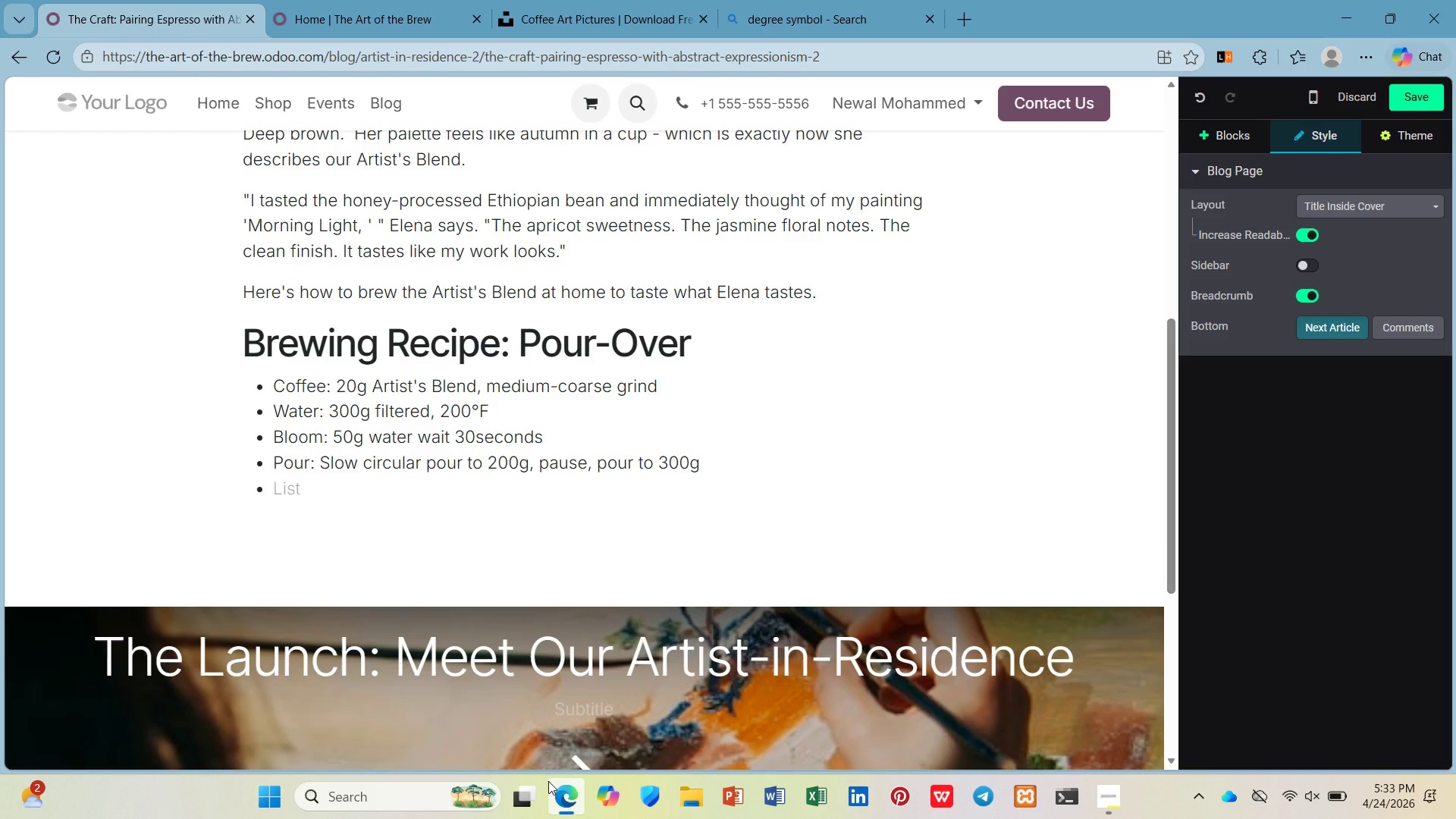 
type(Total )
 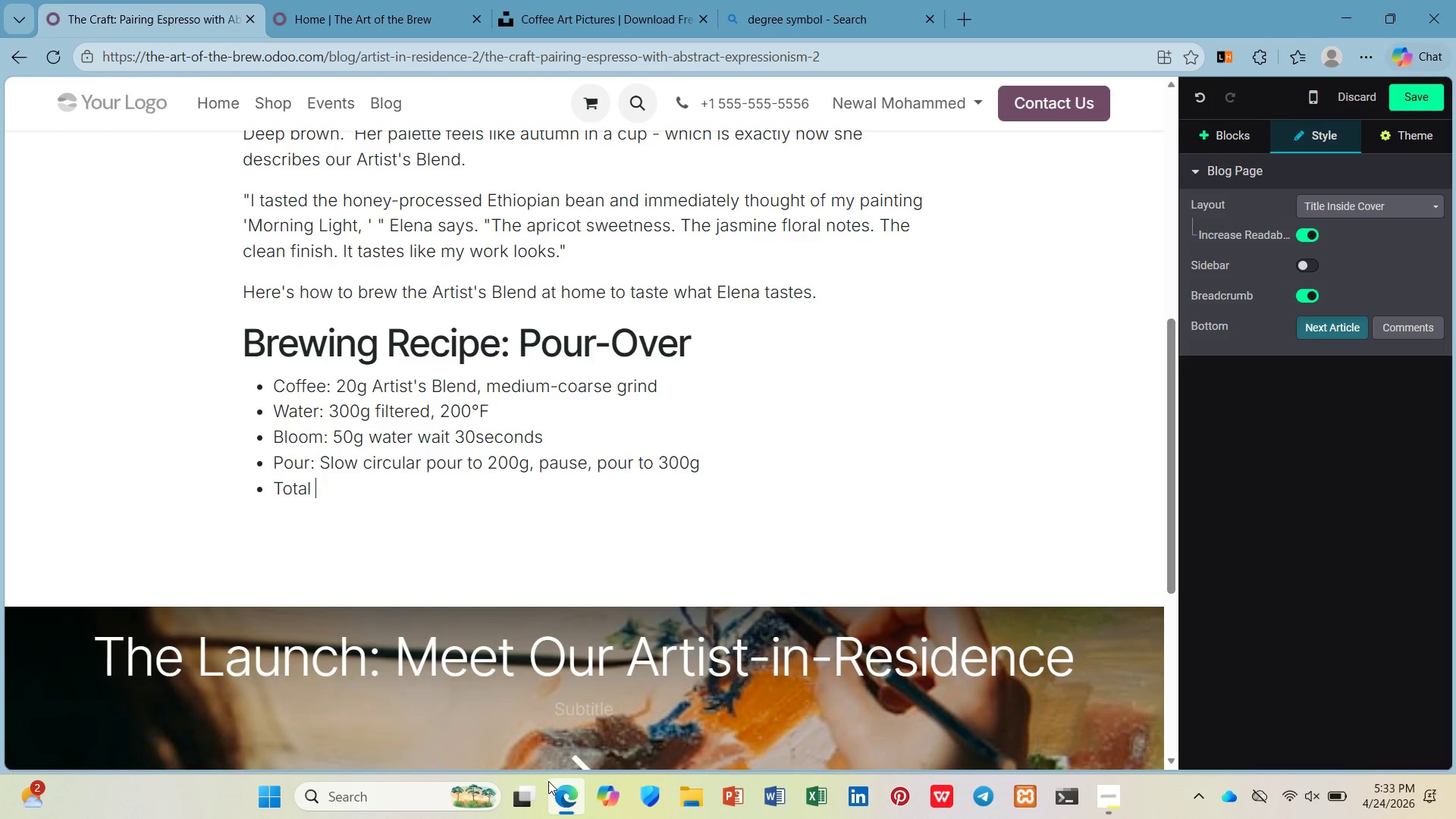 
wait(7.23)
 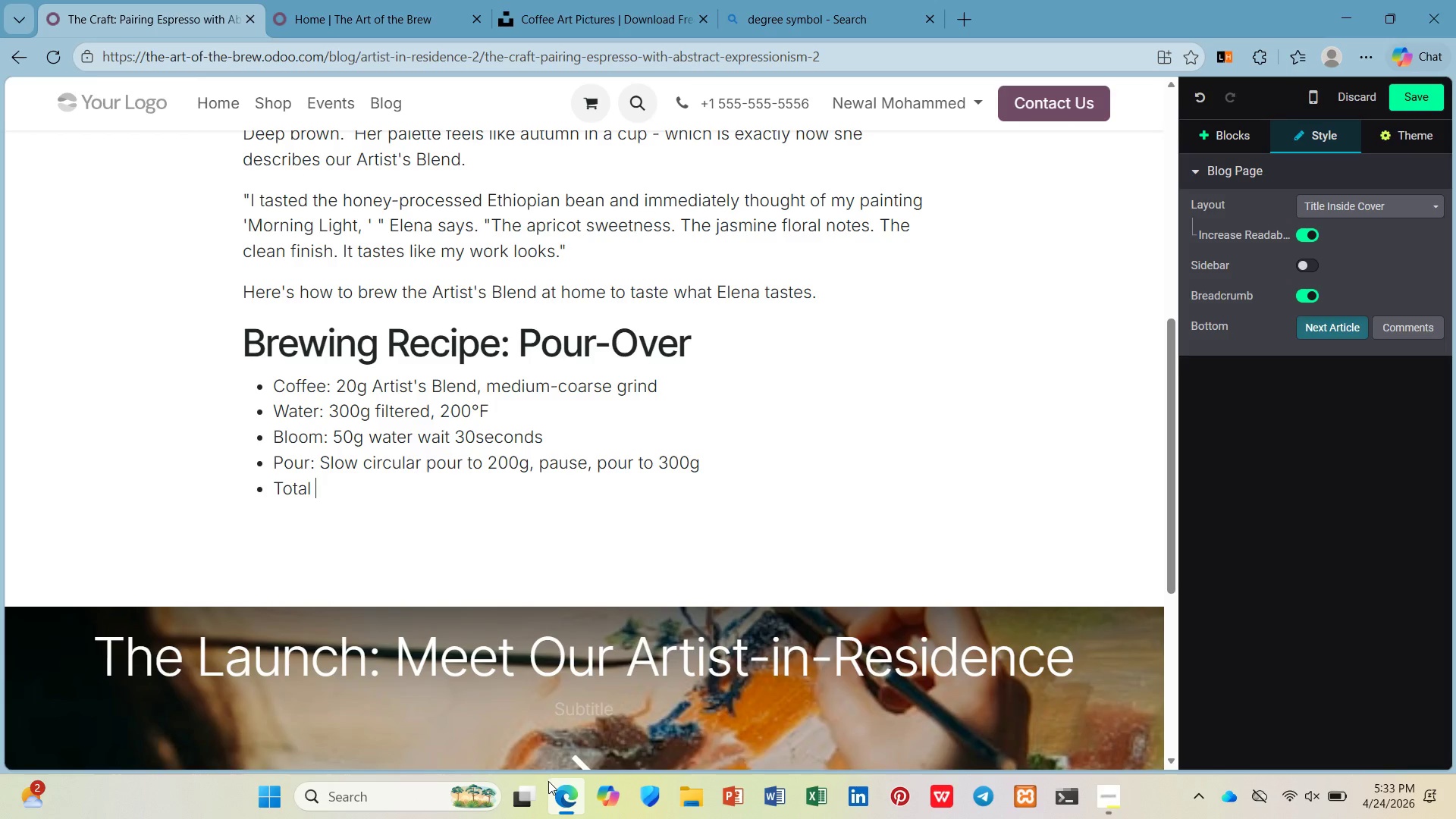 
type(brew time: 3 minutes)
 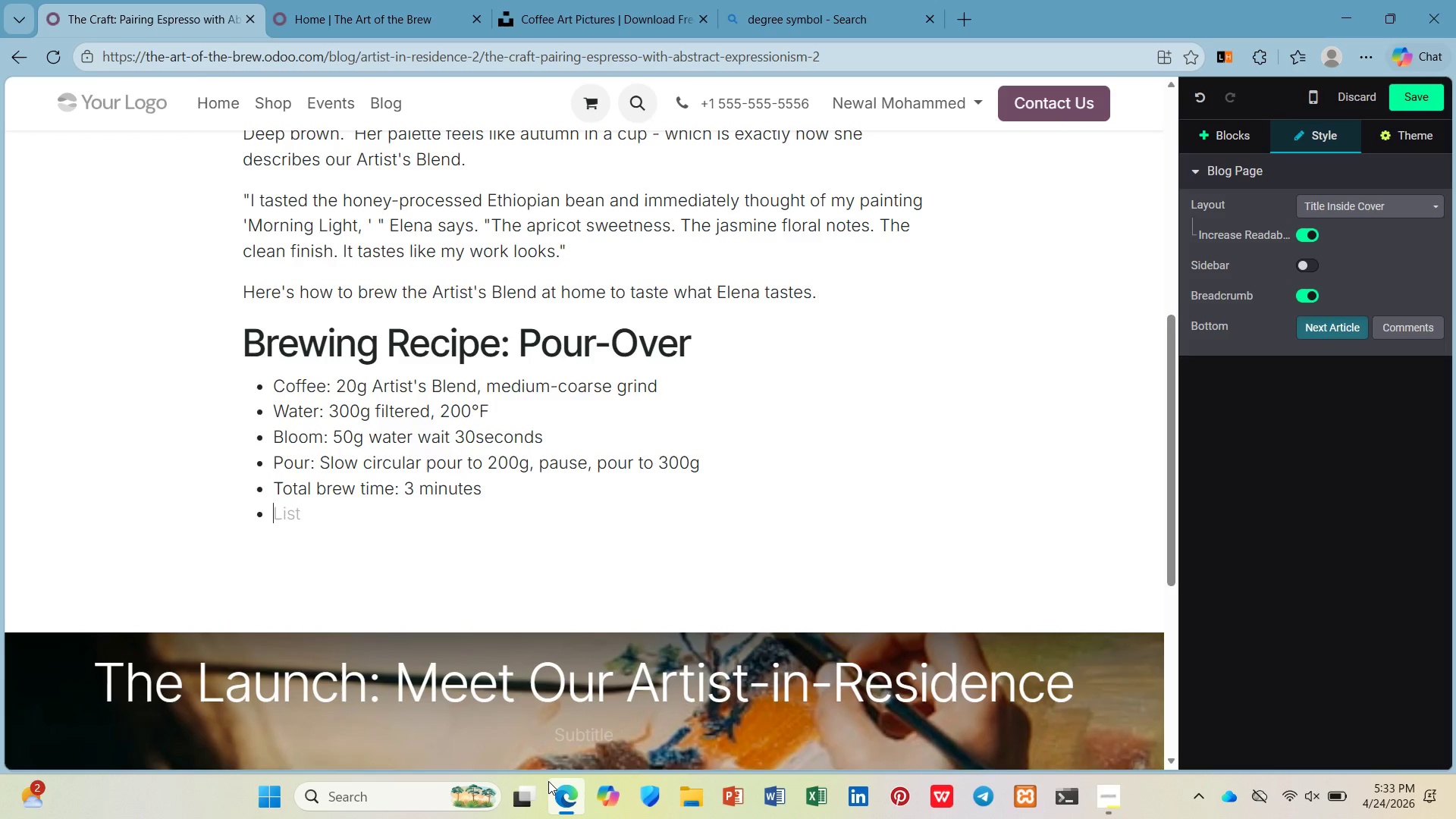 
 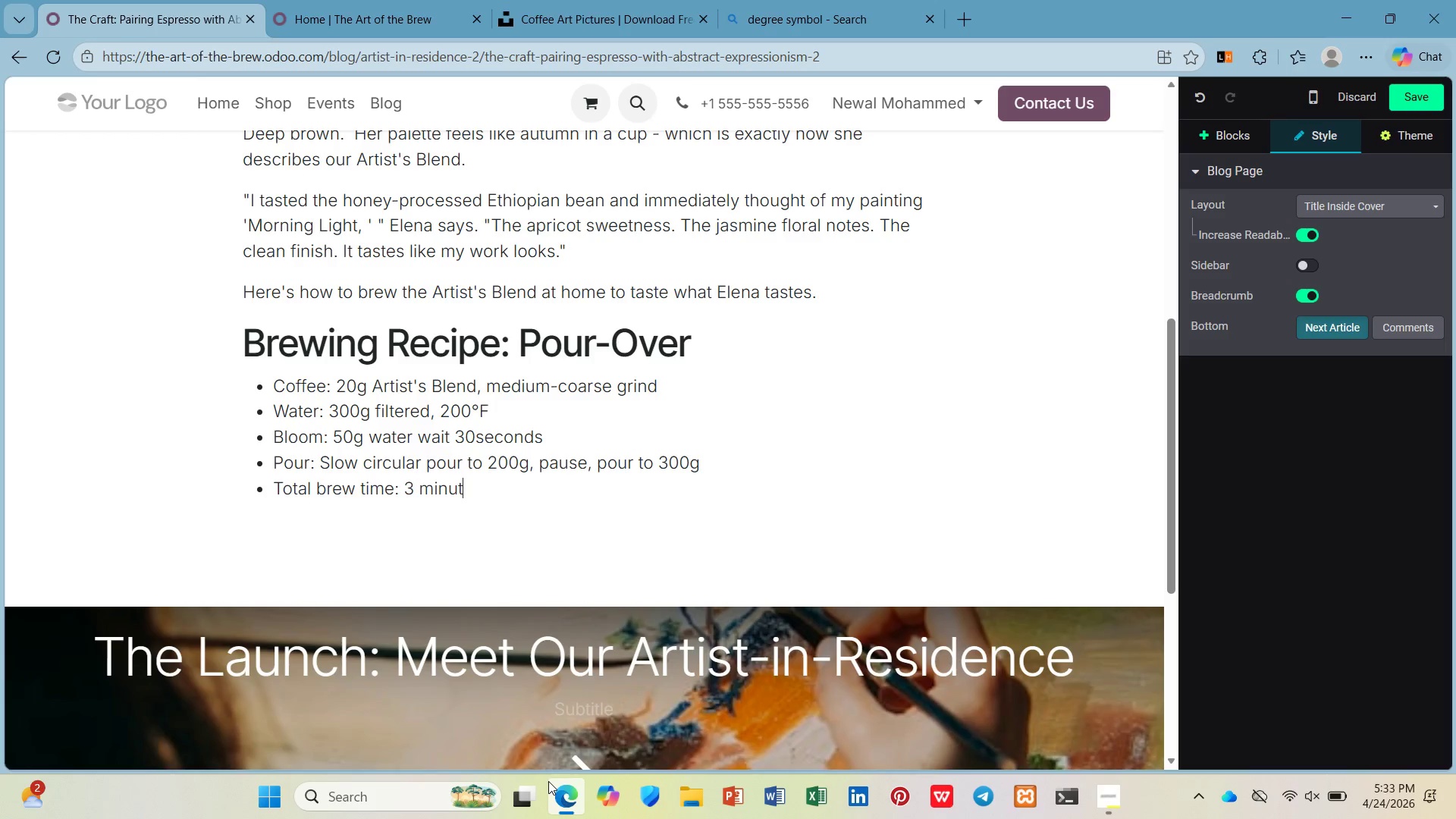 
key(Enter)
 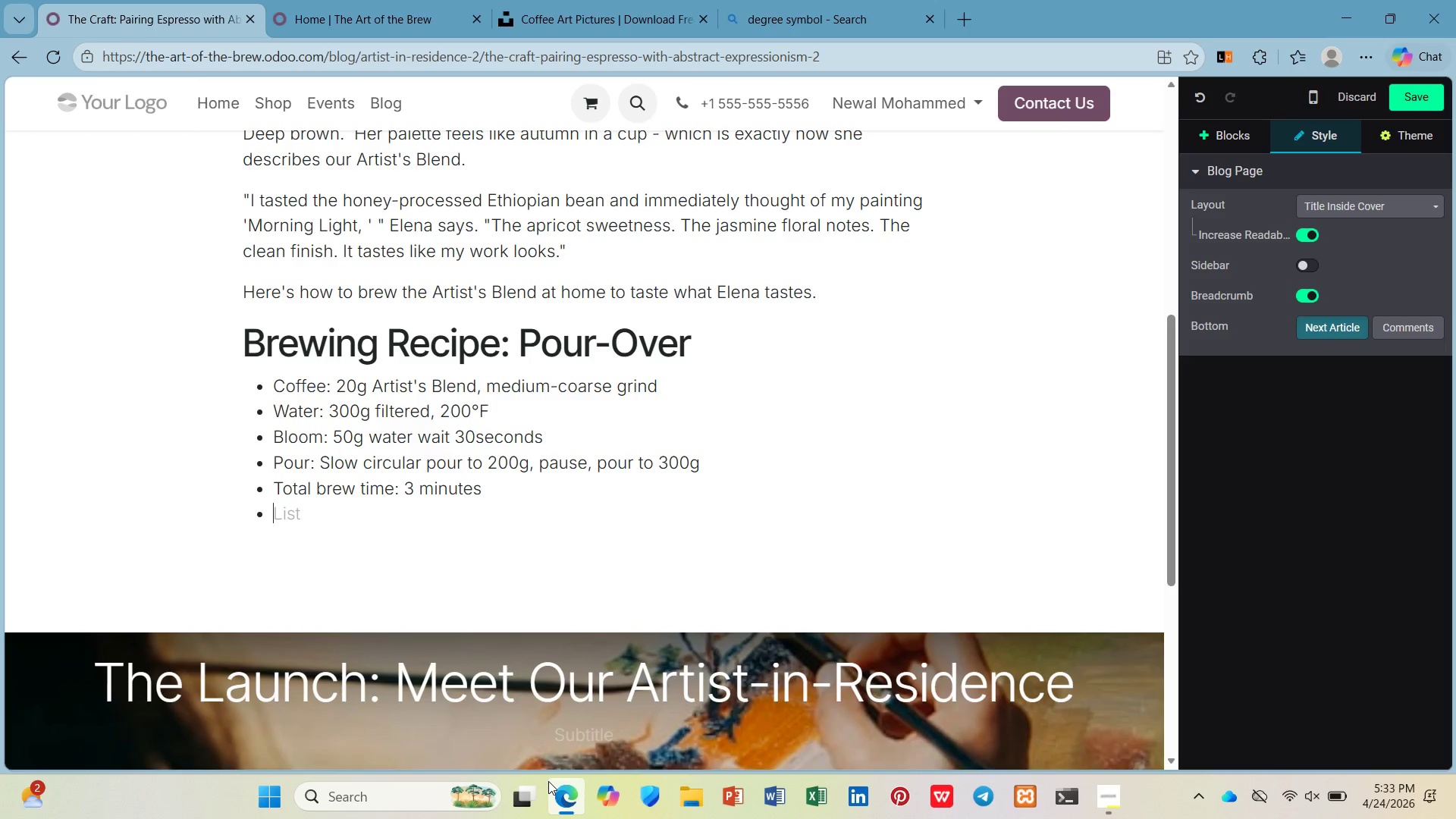 
key(Enter)
 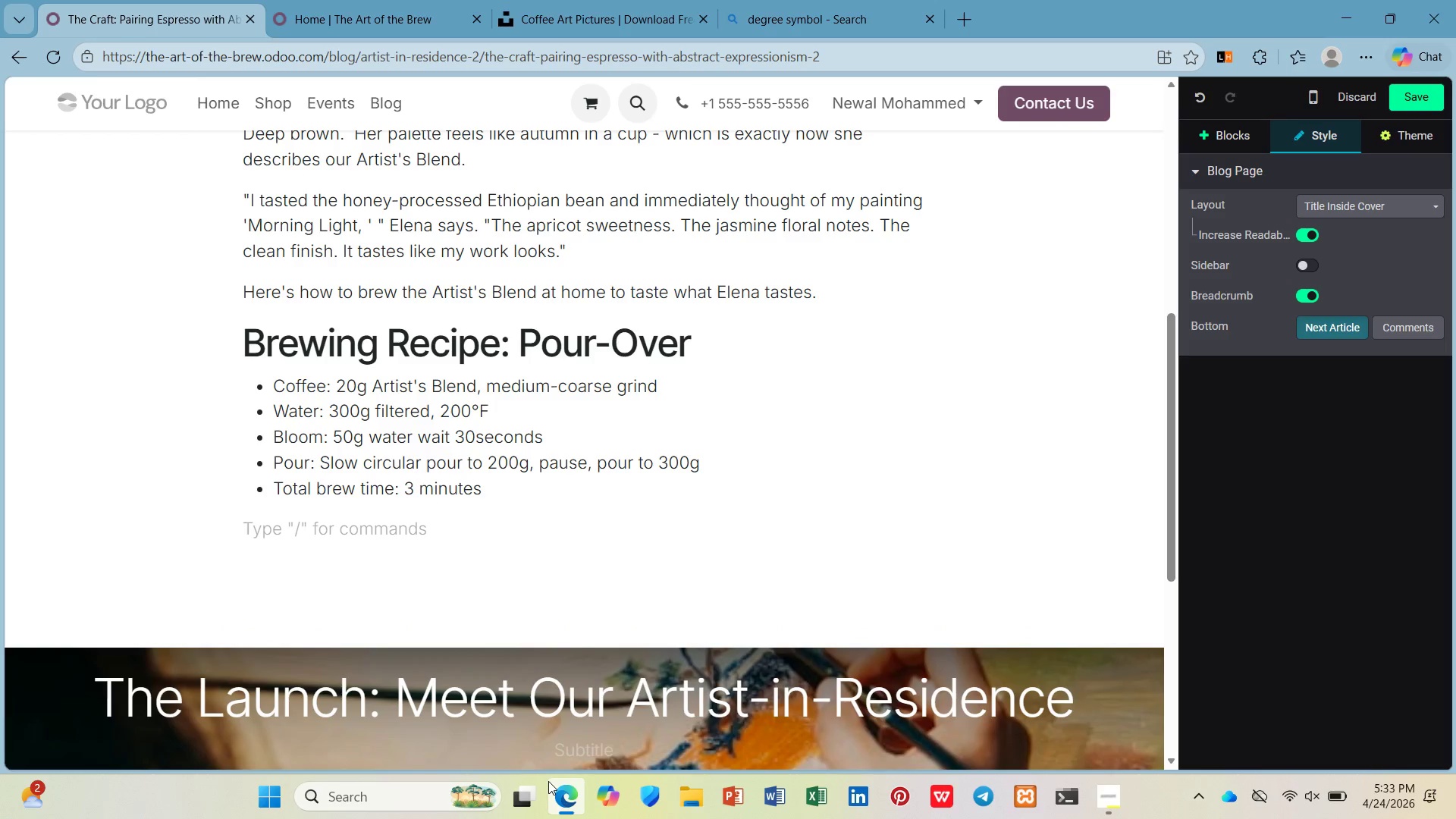 
type(The e)
key(Backspace)
type(resul tis a cup )
 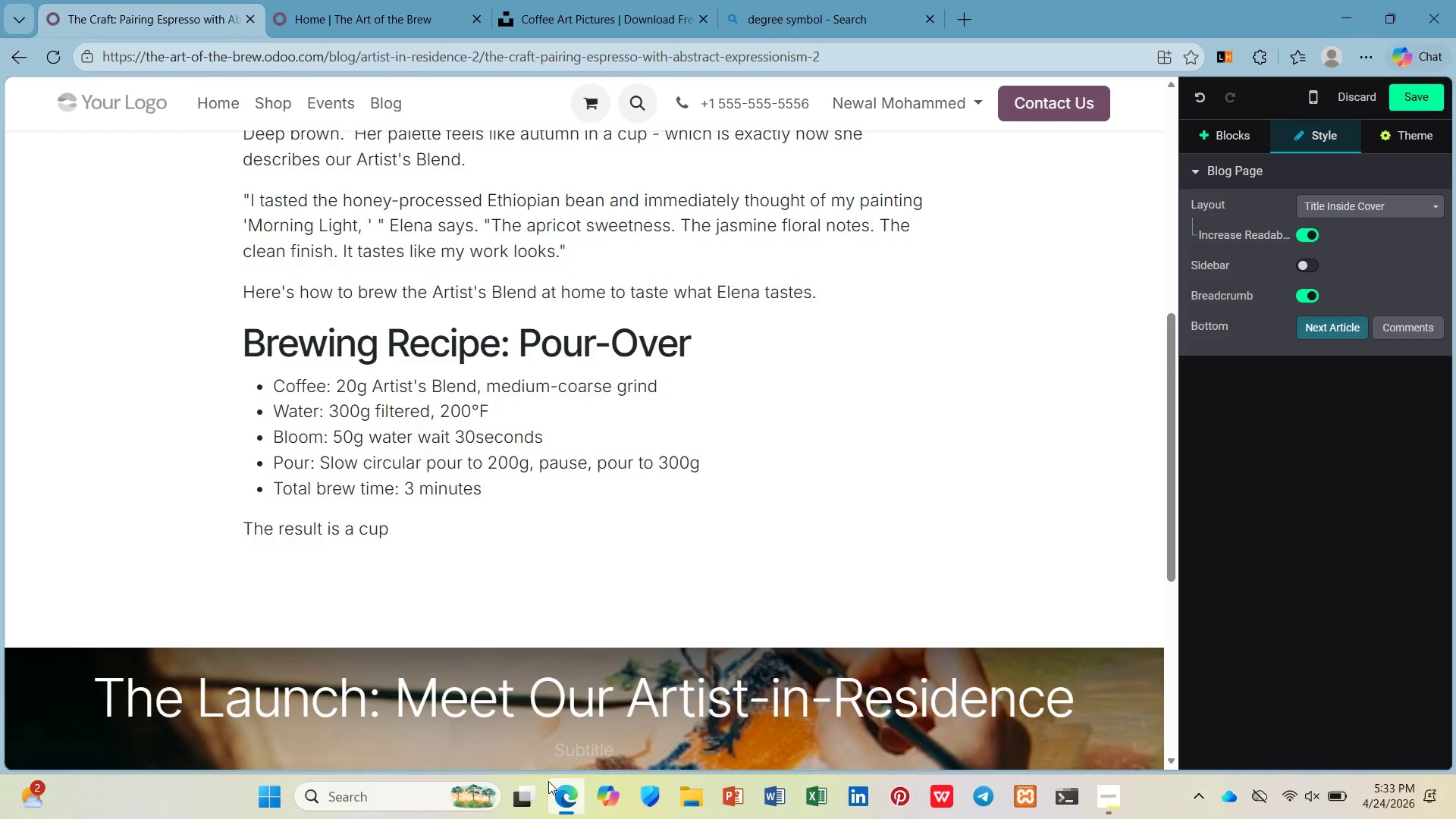 
wait(8.95)
 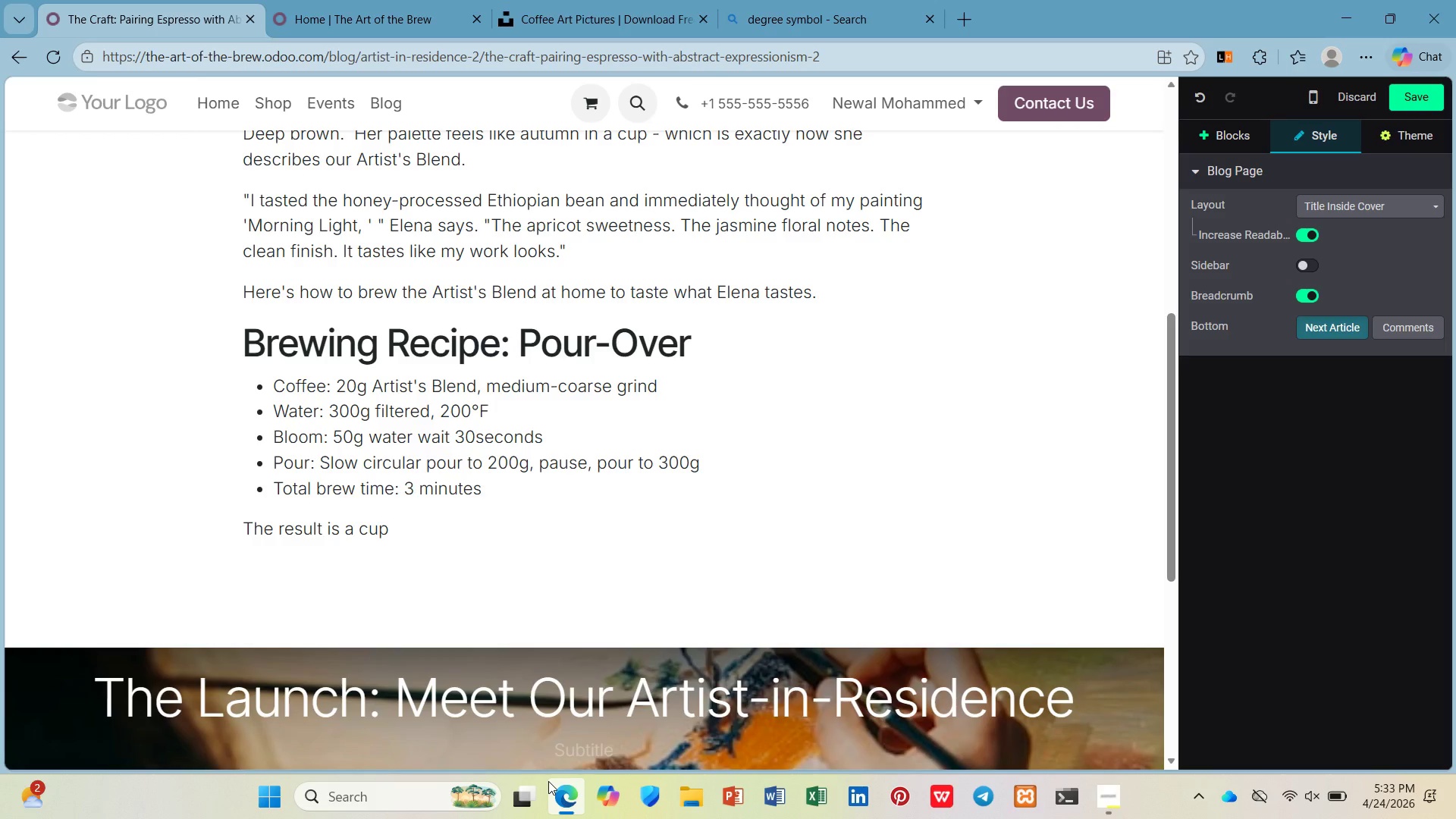 
type(that tastes lilke )
key(Backspace)
type(ke apricot jam on toast, followed by a jasmine tea )
 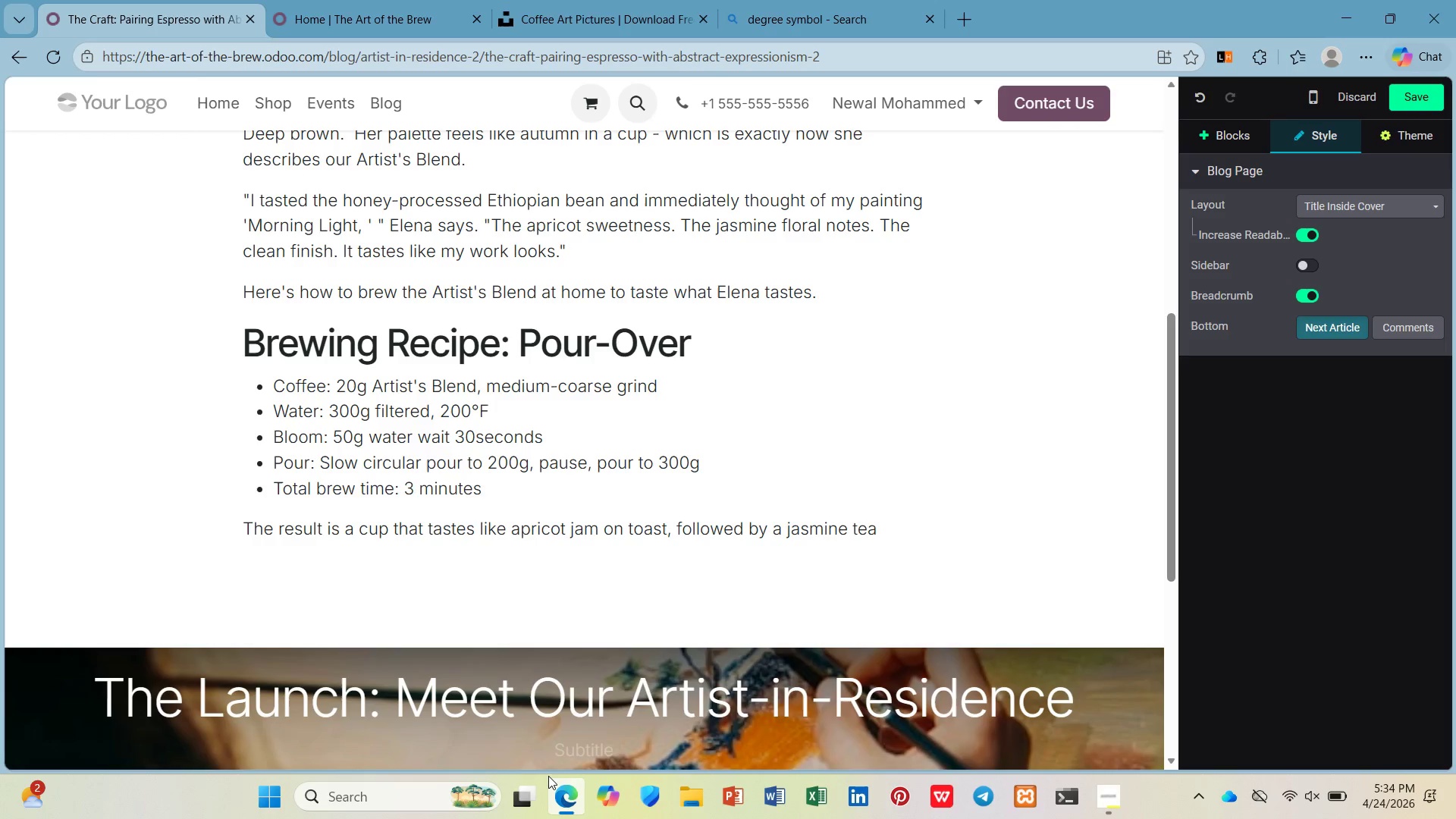 
type(finish. It's bright, se)
key(Backspace)
type(weet, and completely smooth - no bitterness, even as it cools.)
 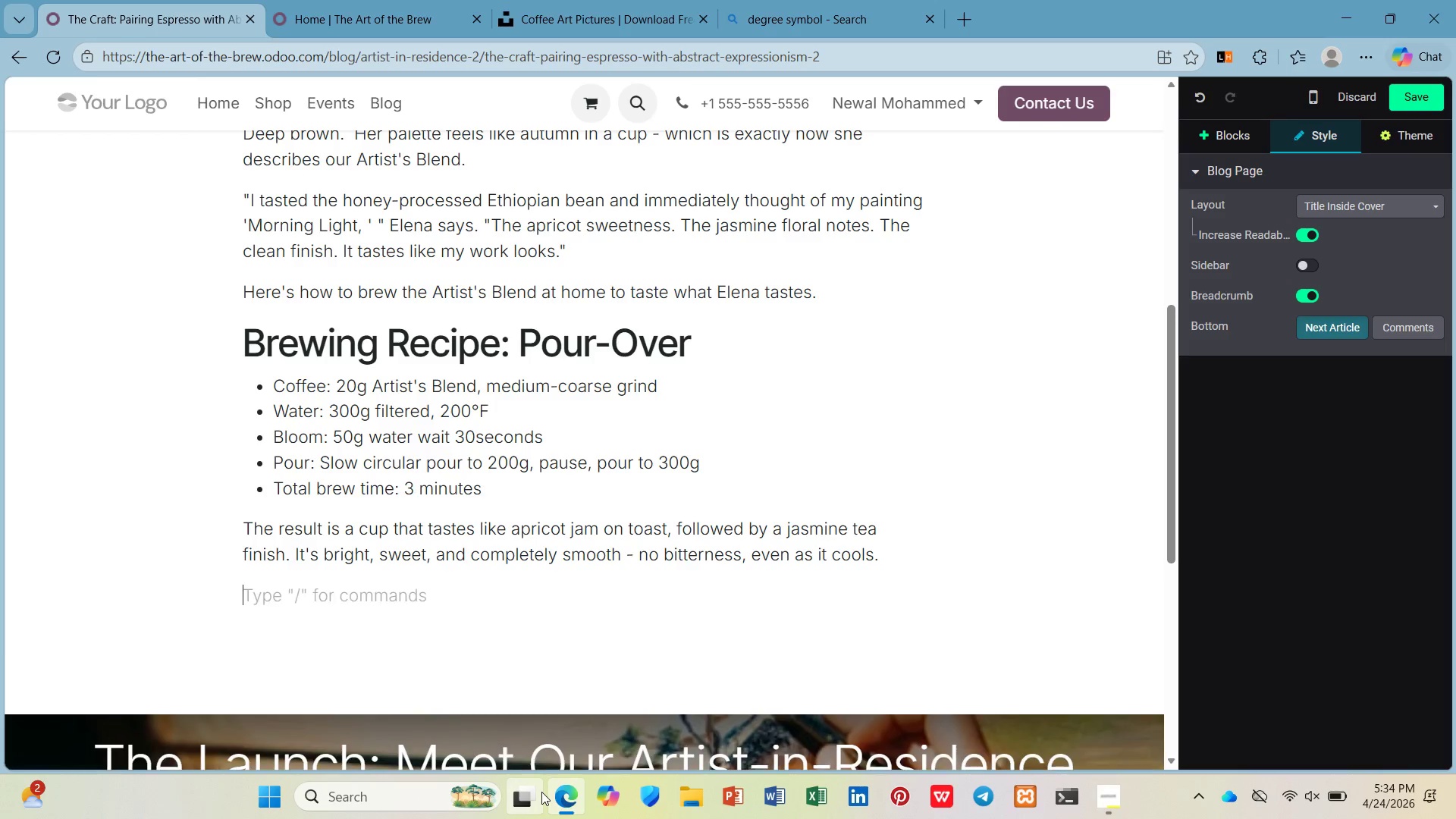 
 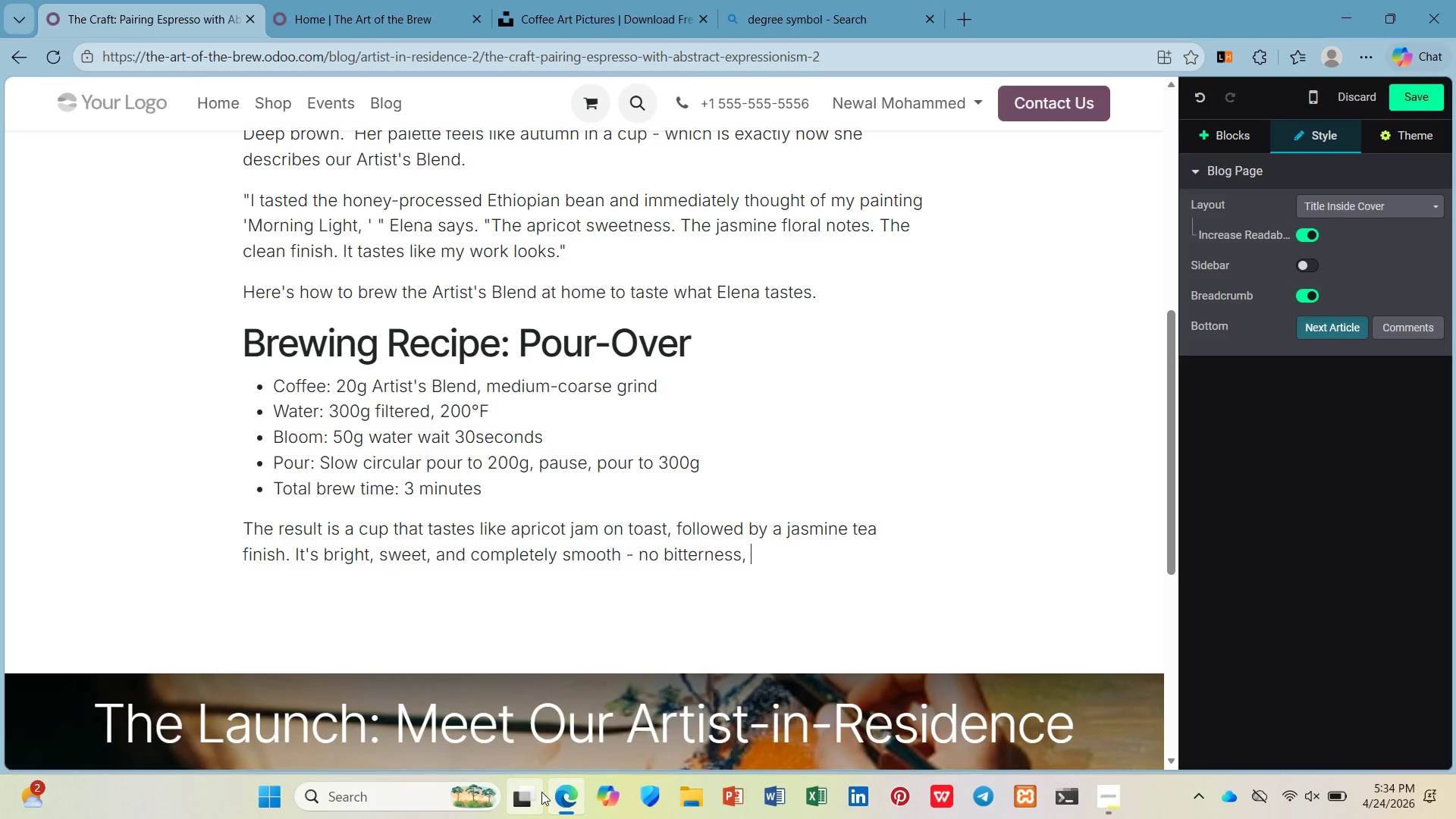 
key(Enter)
 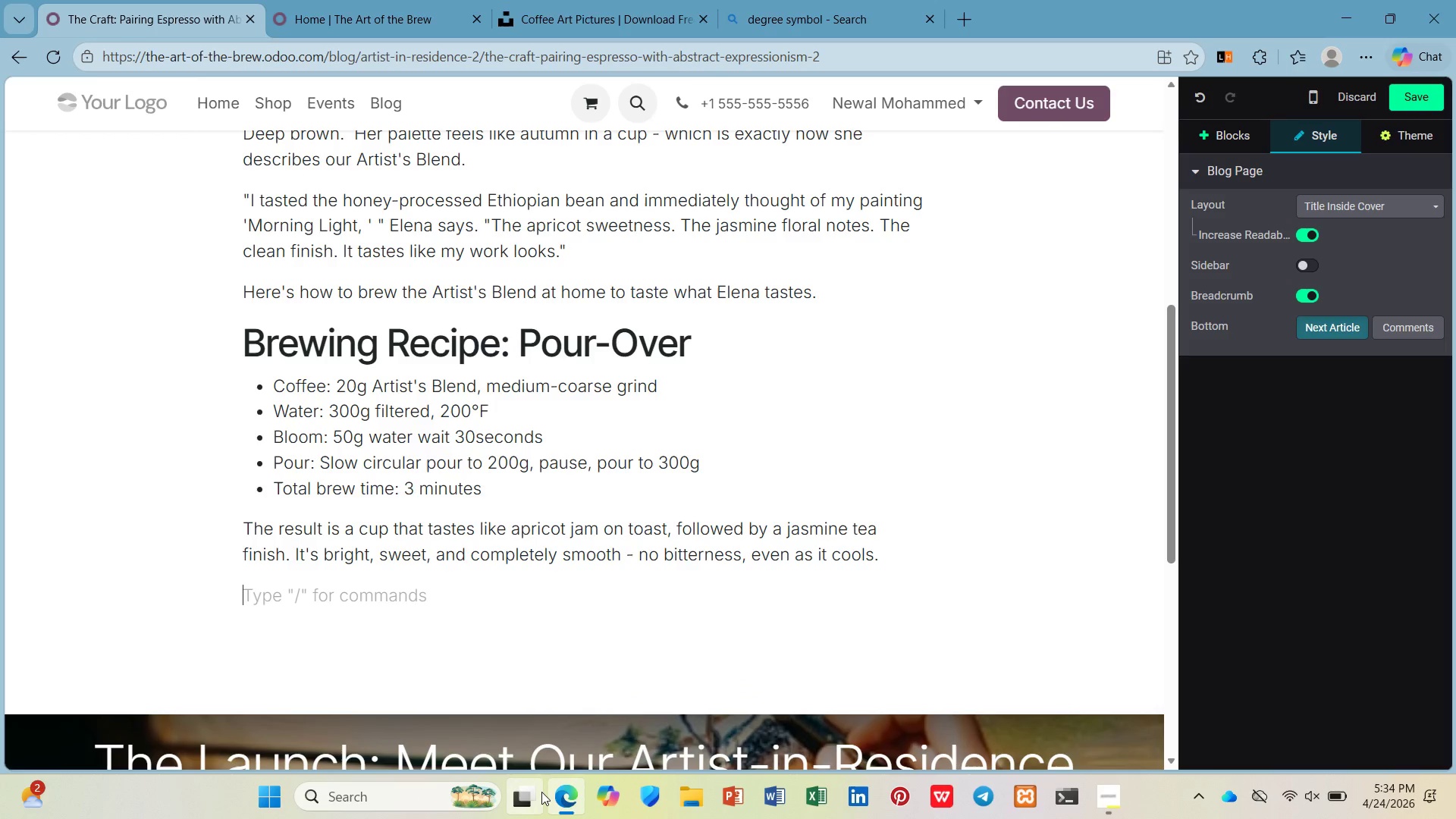 
type(Elena drinks it while she paints. She says it helps he )
key(Backspace)
type(r see color more col)
key(Backspace)
key(Backspace)
type(learly. We don't )
key(Backspace)
key(Backspace)
key(Backspace)
key(Backspace)
key(Backspace)
key(Backspace)
type(an't promise the coffee)
 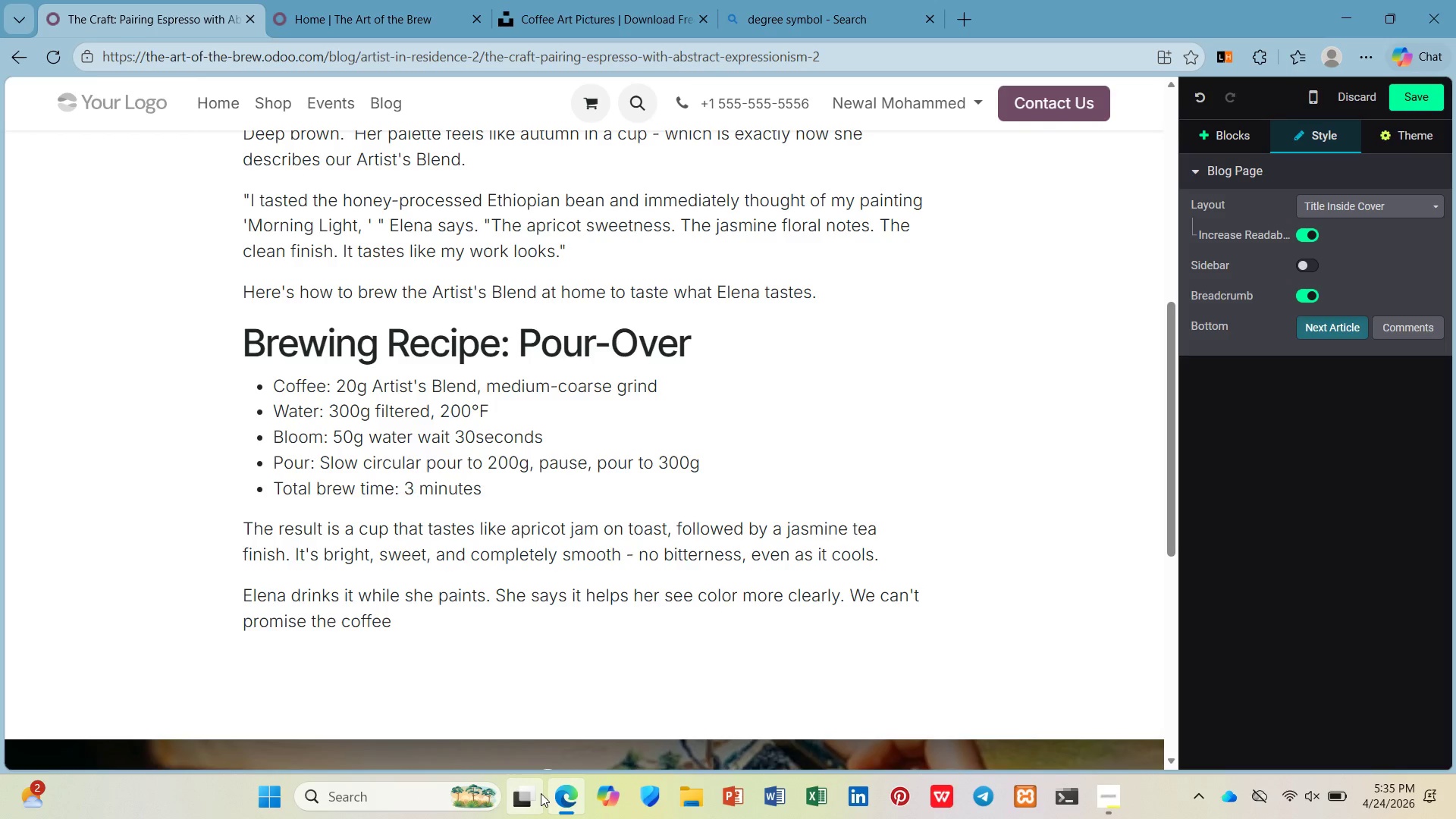 
wait(15.91)
 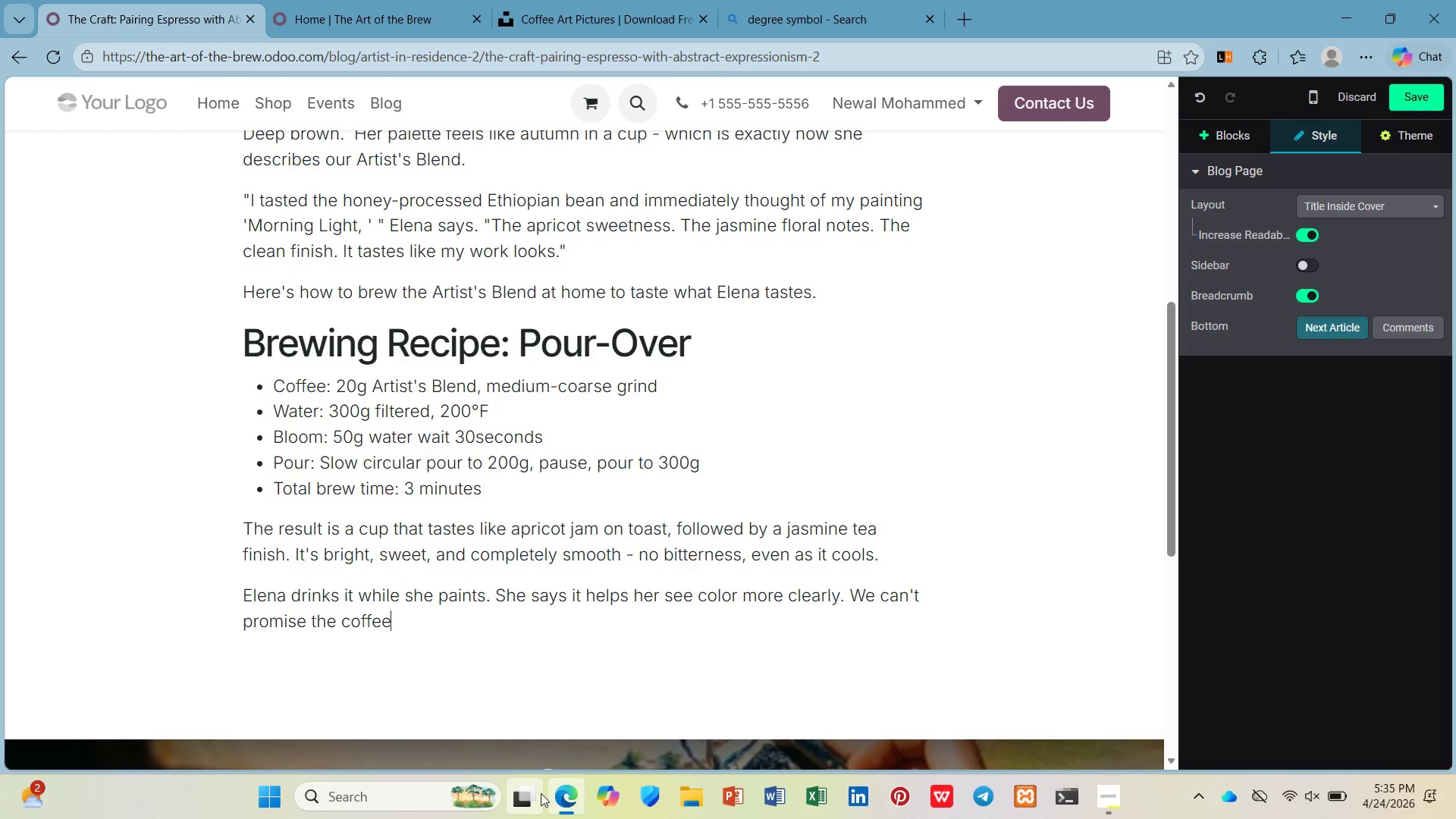 
type( will make yu an artist, but u)
key(Backspace)
type(it might make yu feel like one.)
 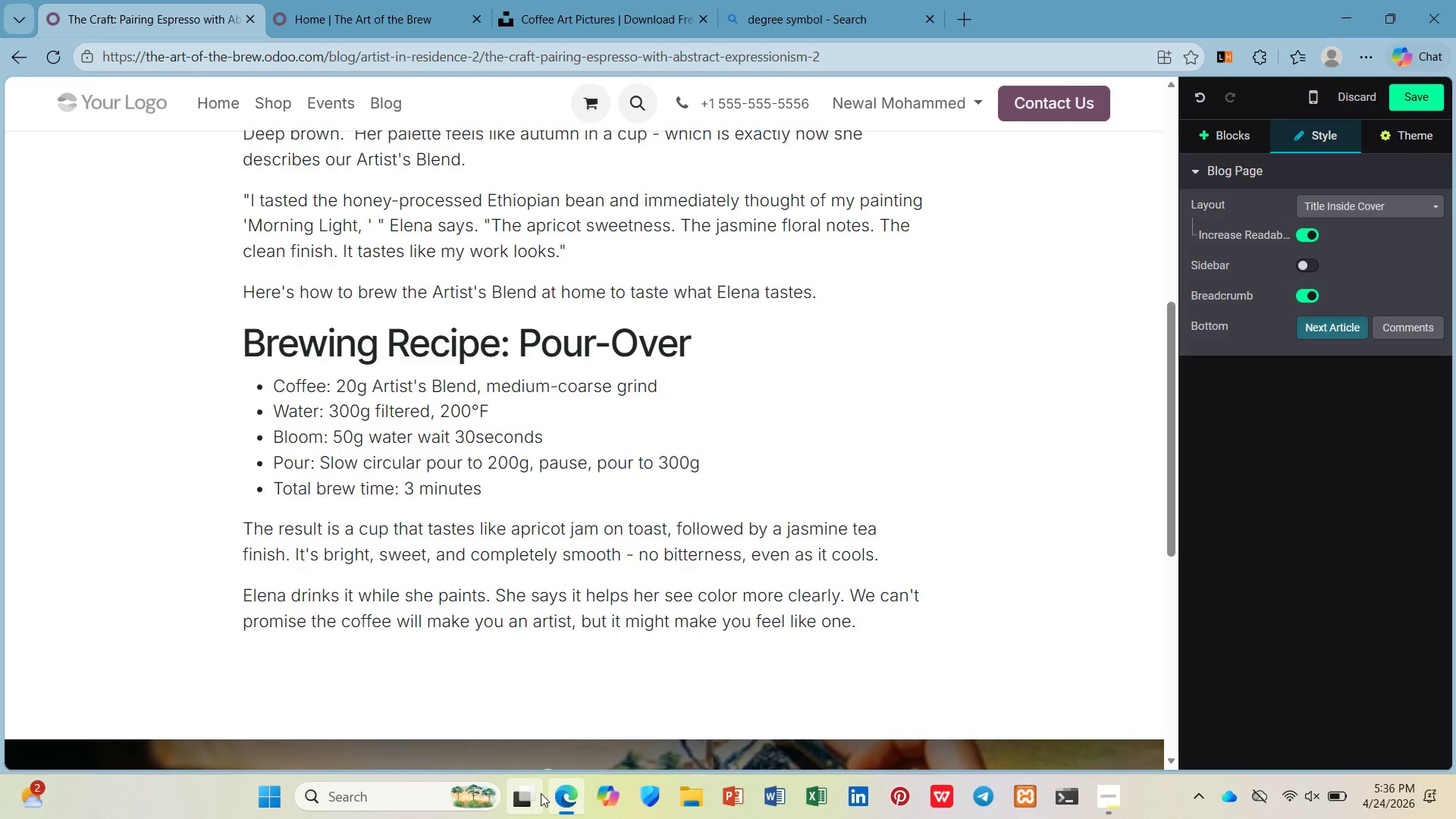 
key(Enter)
 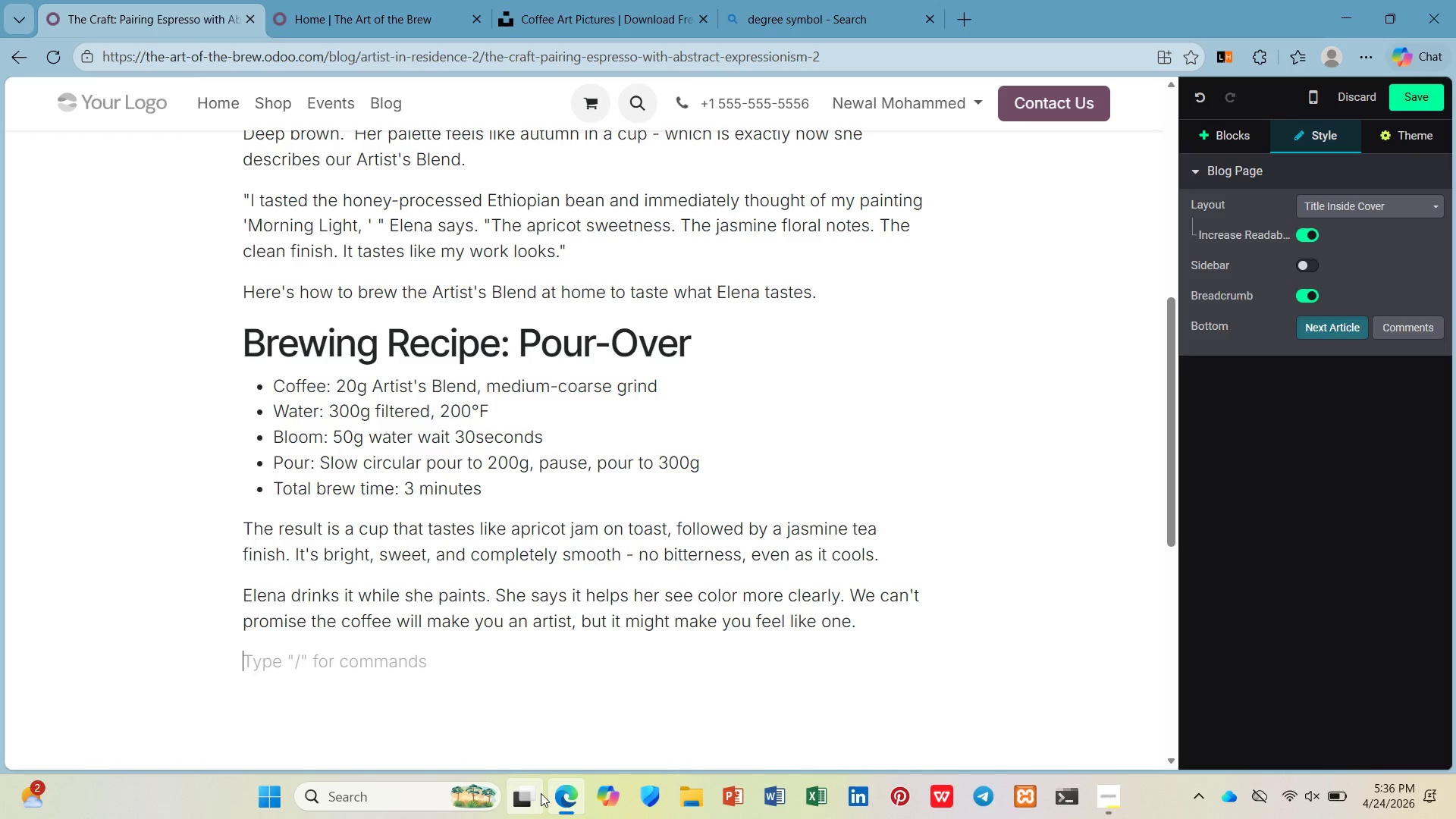 
hold_key(key=ShiftLeft, duration=0.8)
 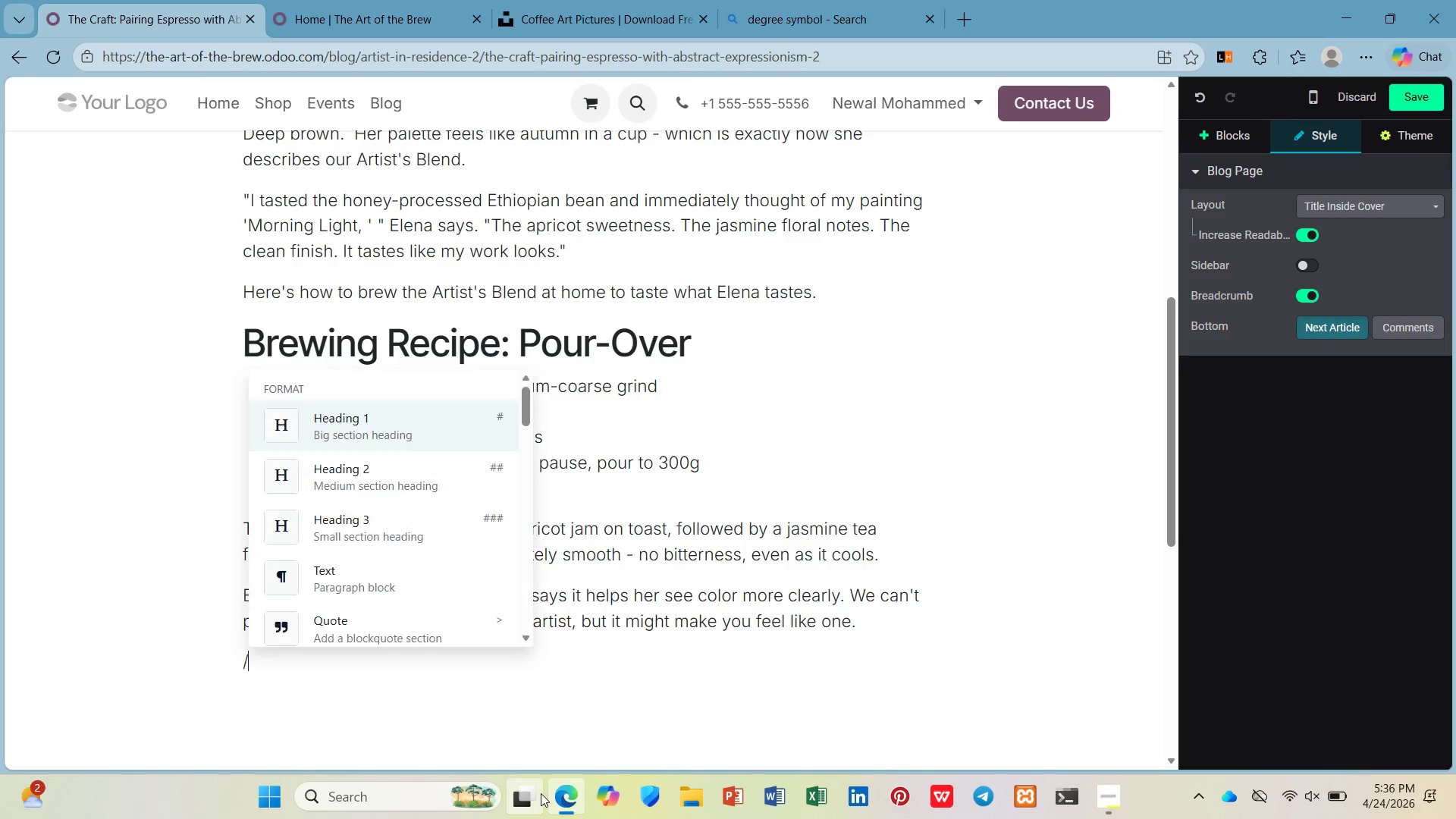 
type(/li)
 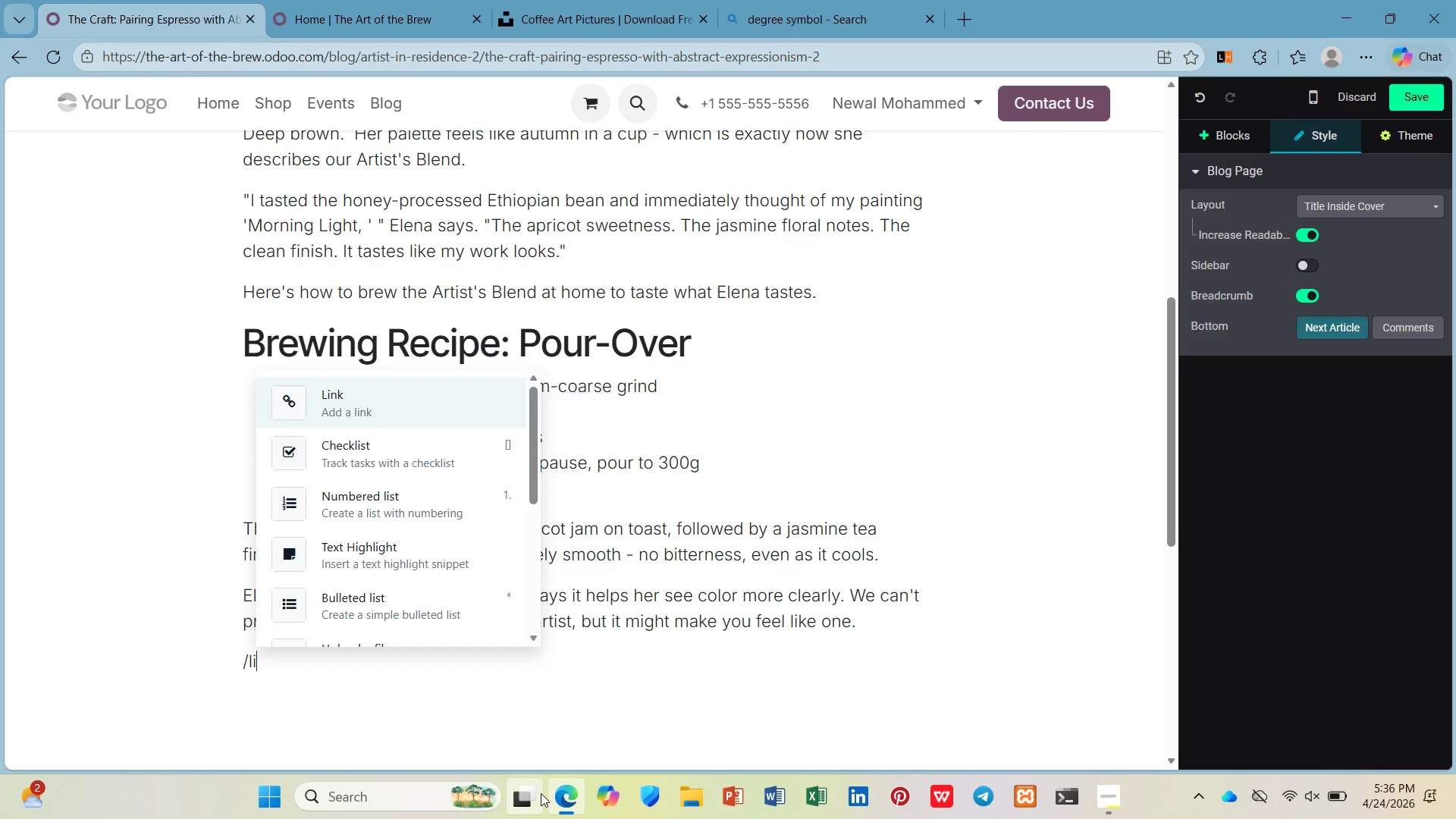 
key(Enter)
 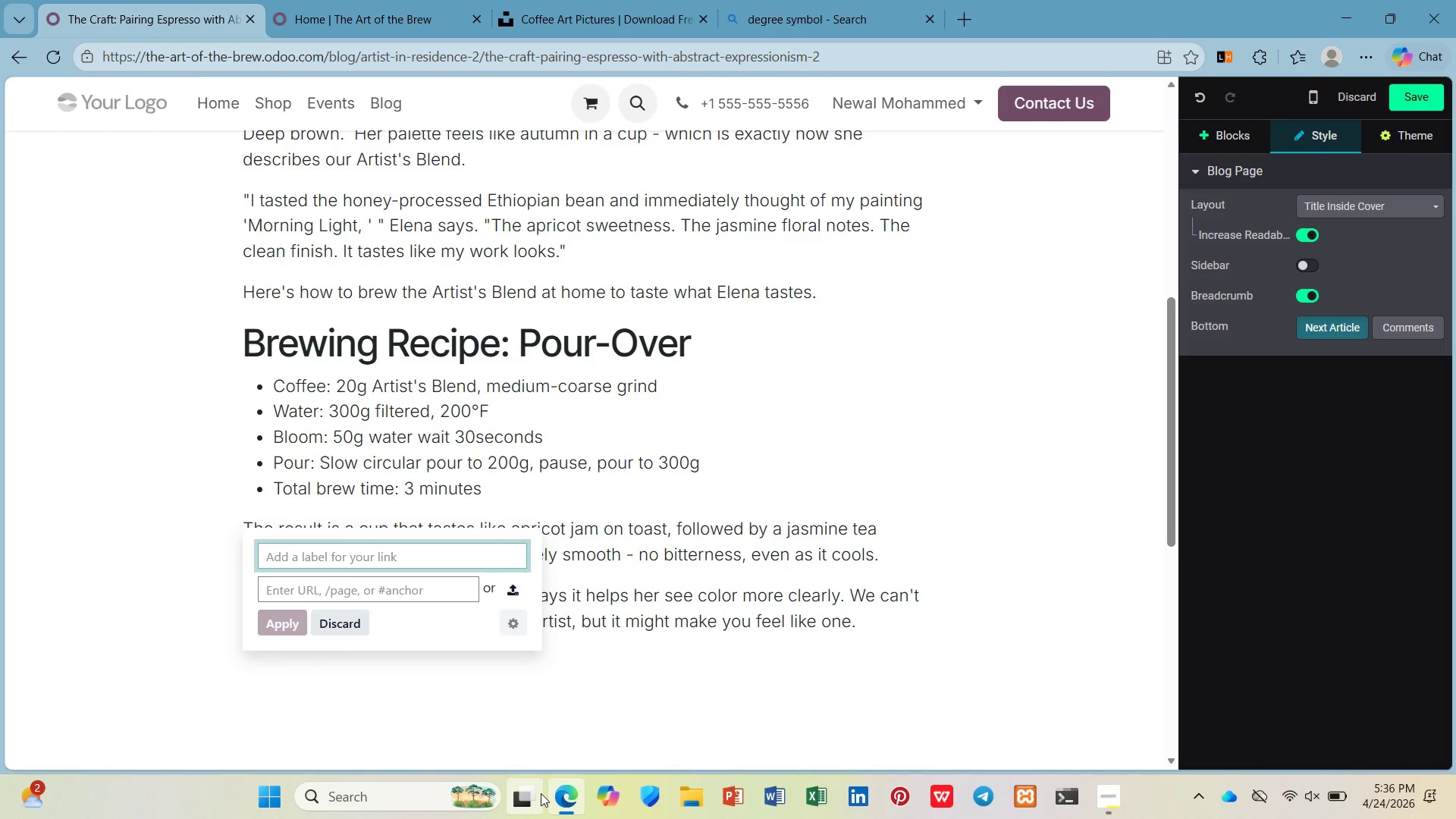 
type(Shop Artist)
 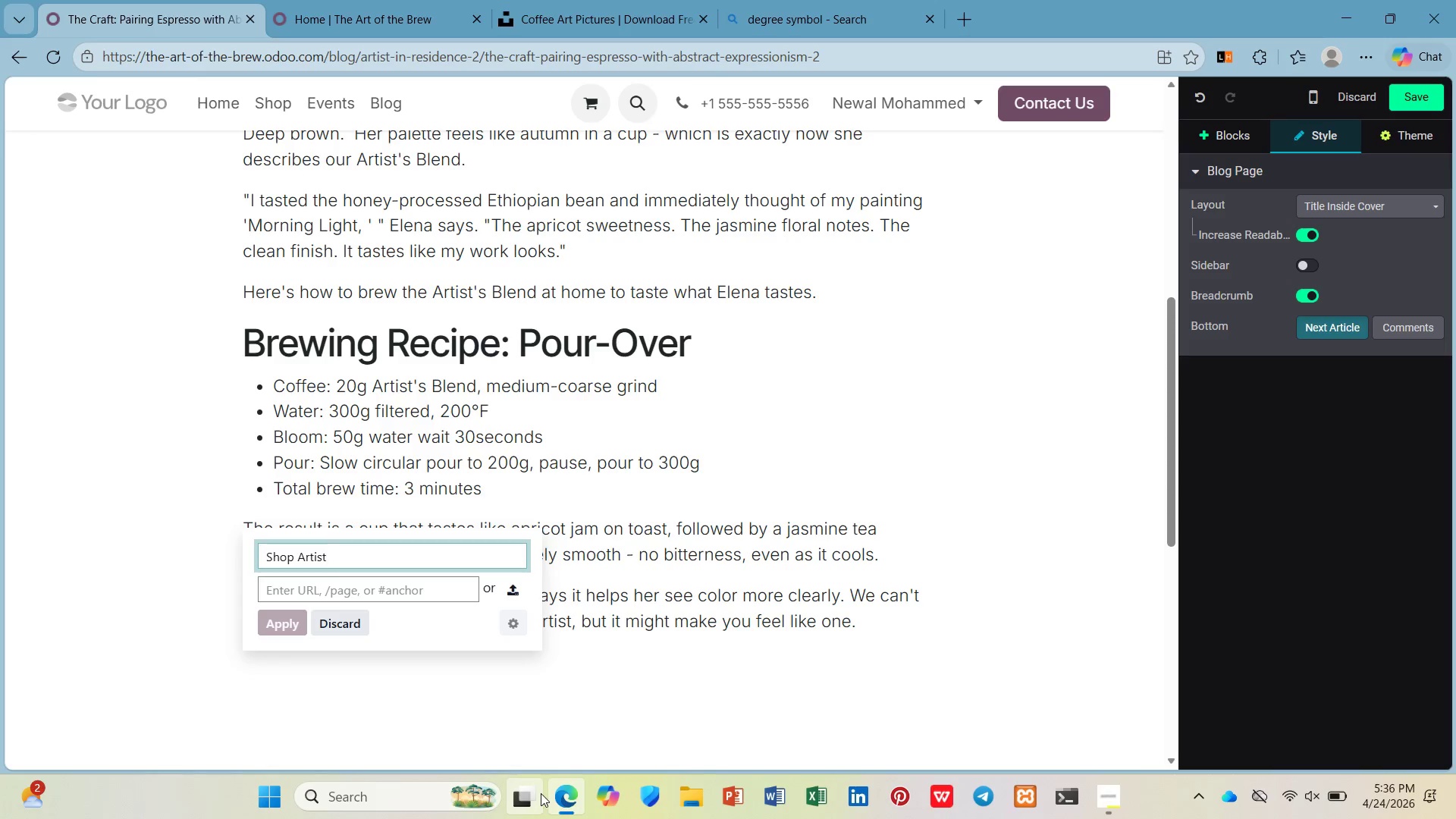 
type('s Blend ->)
 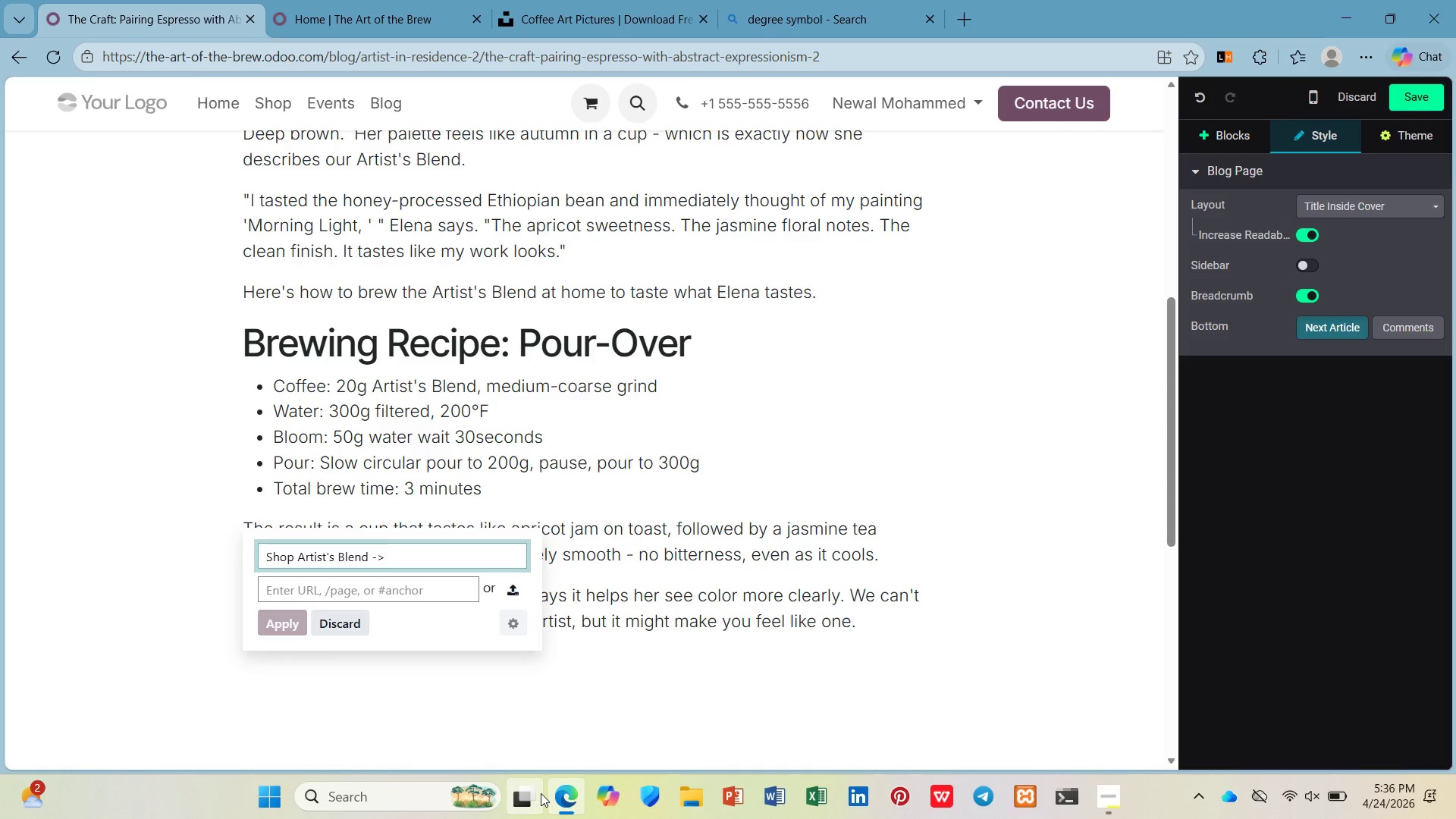 
left_click([447, 591])
 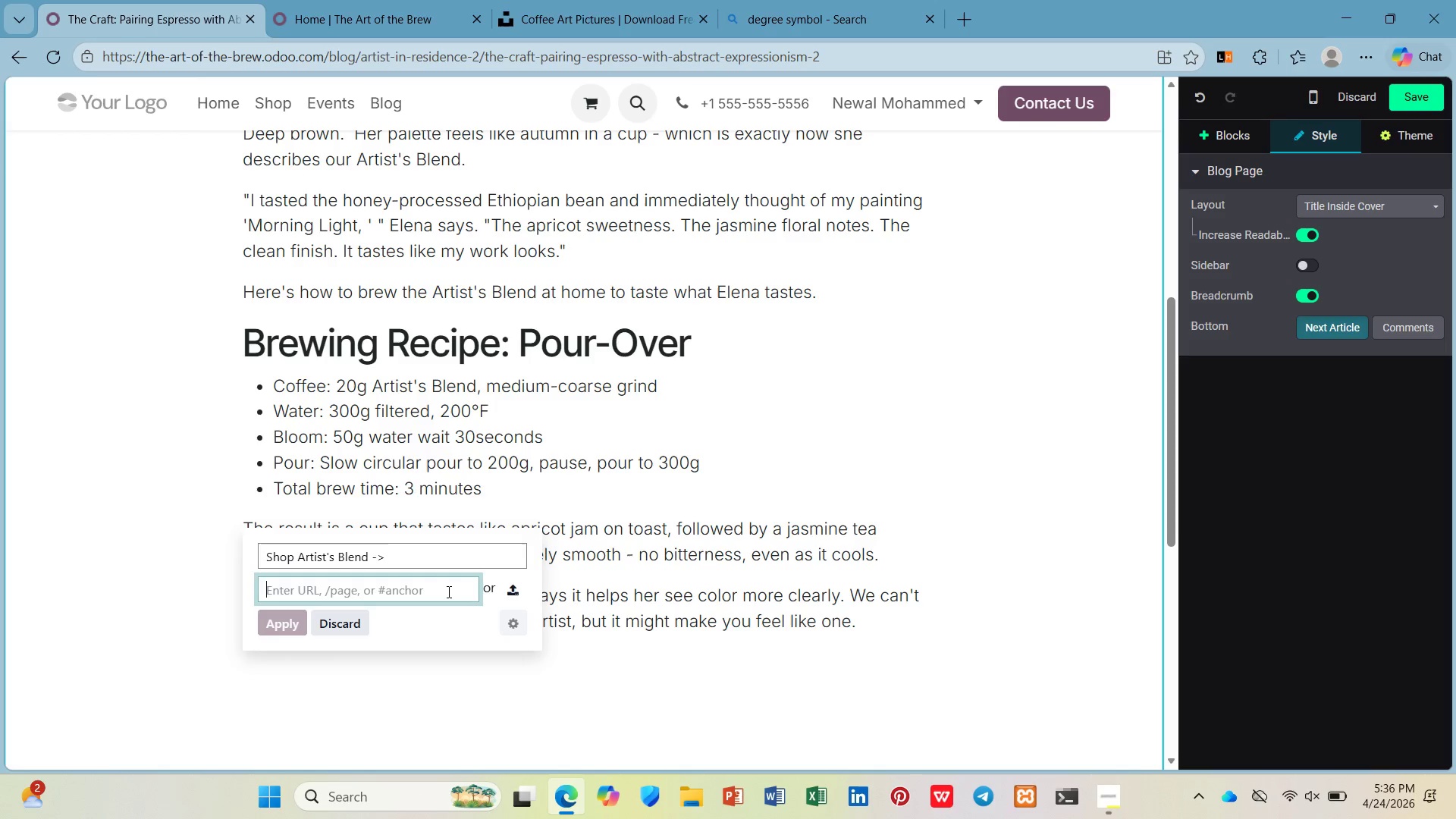 
key(Shift+3)
 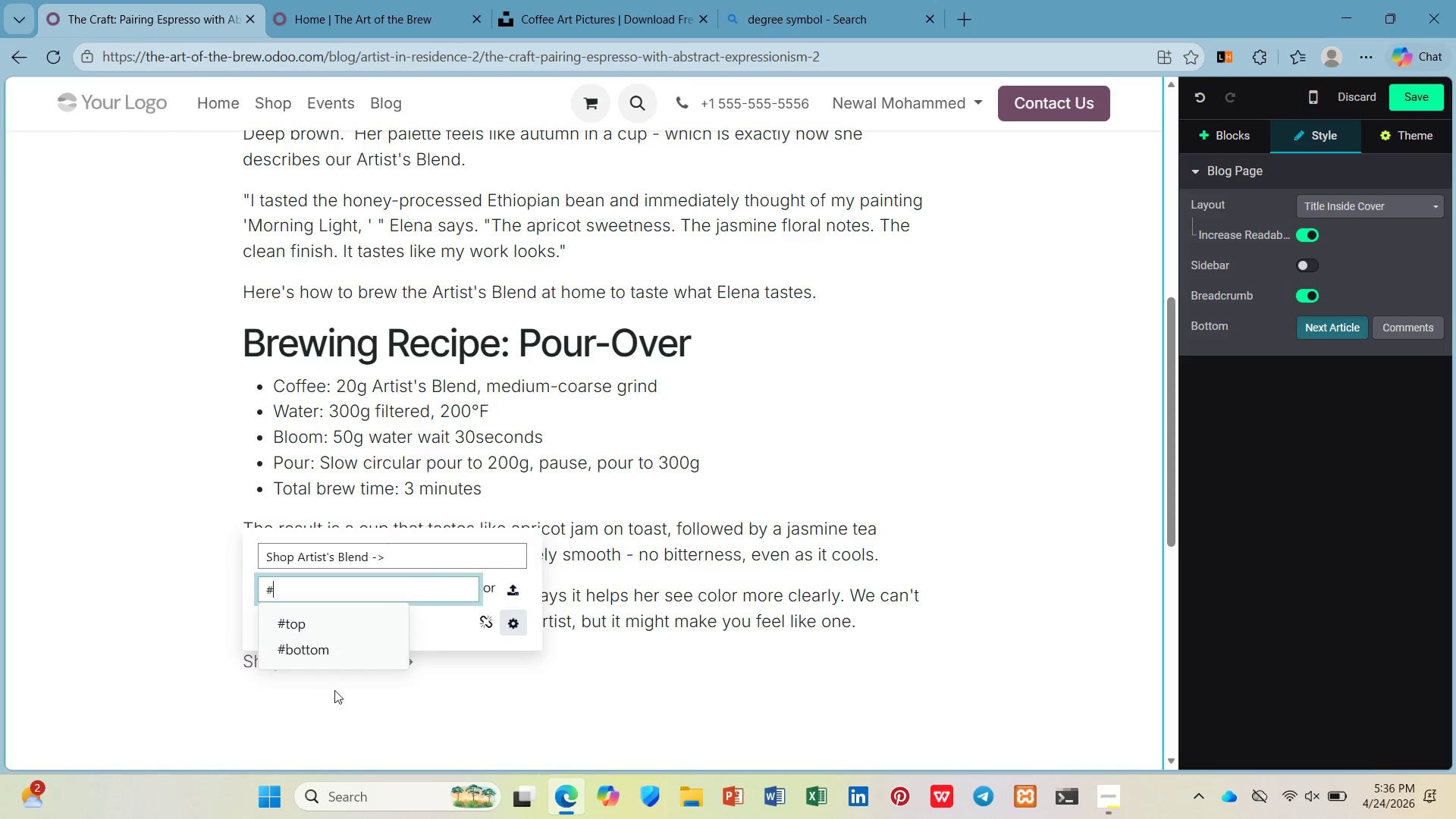 
left_click([444, 632])
 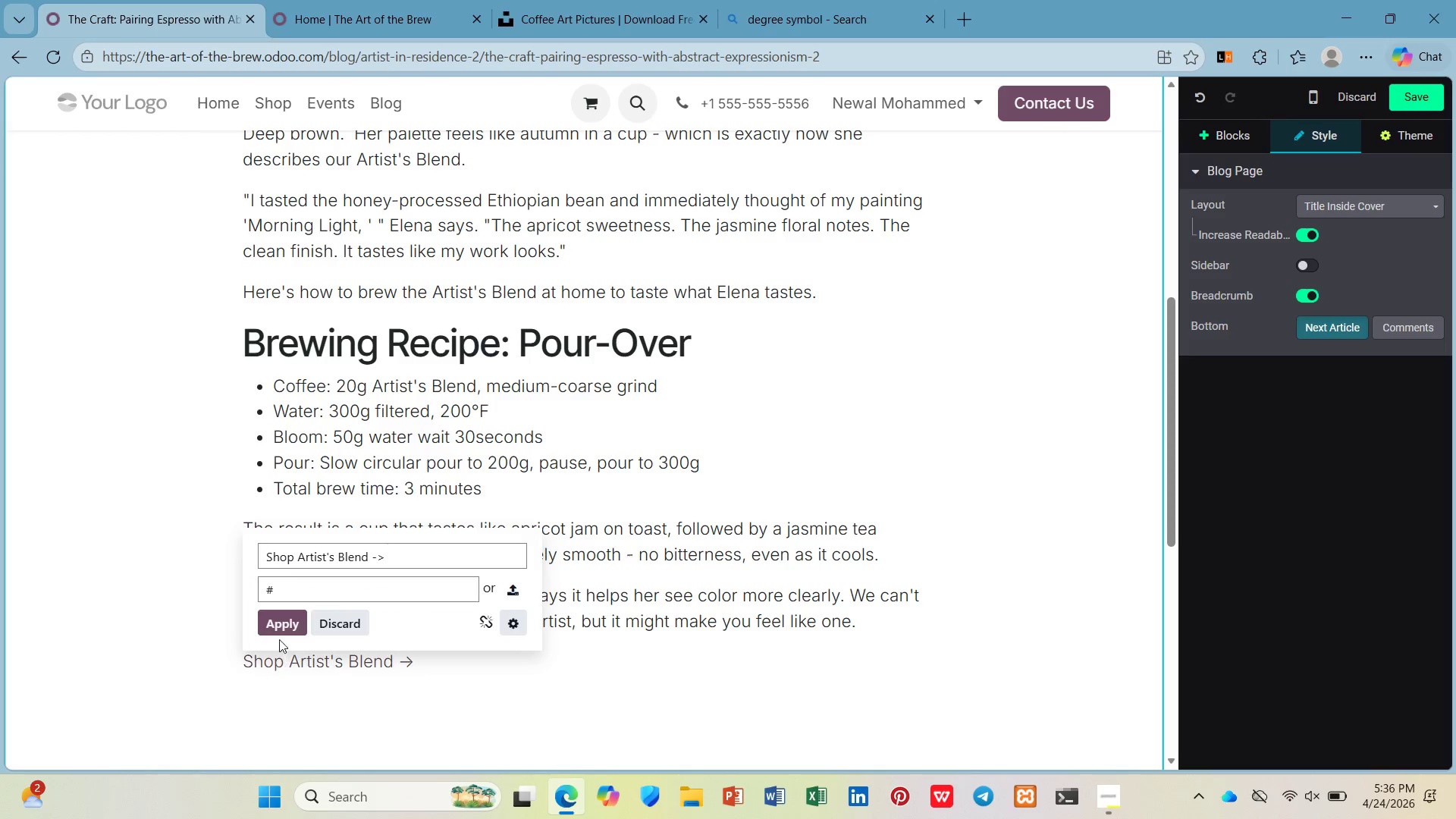 
left_click([278, 617])
 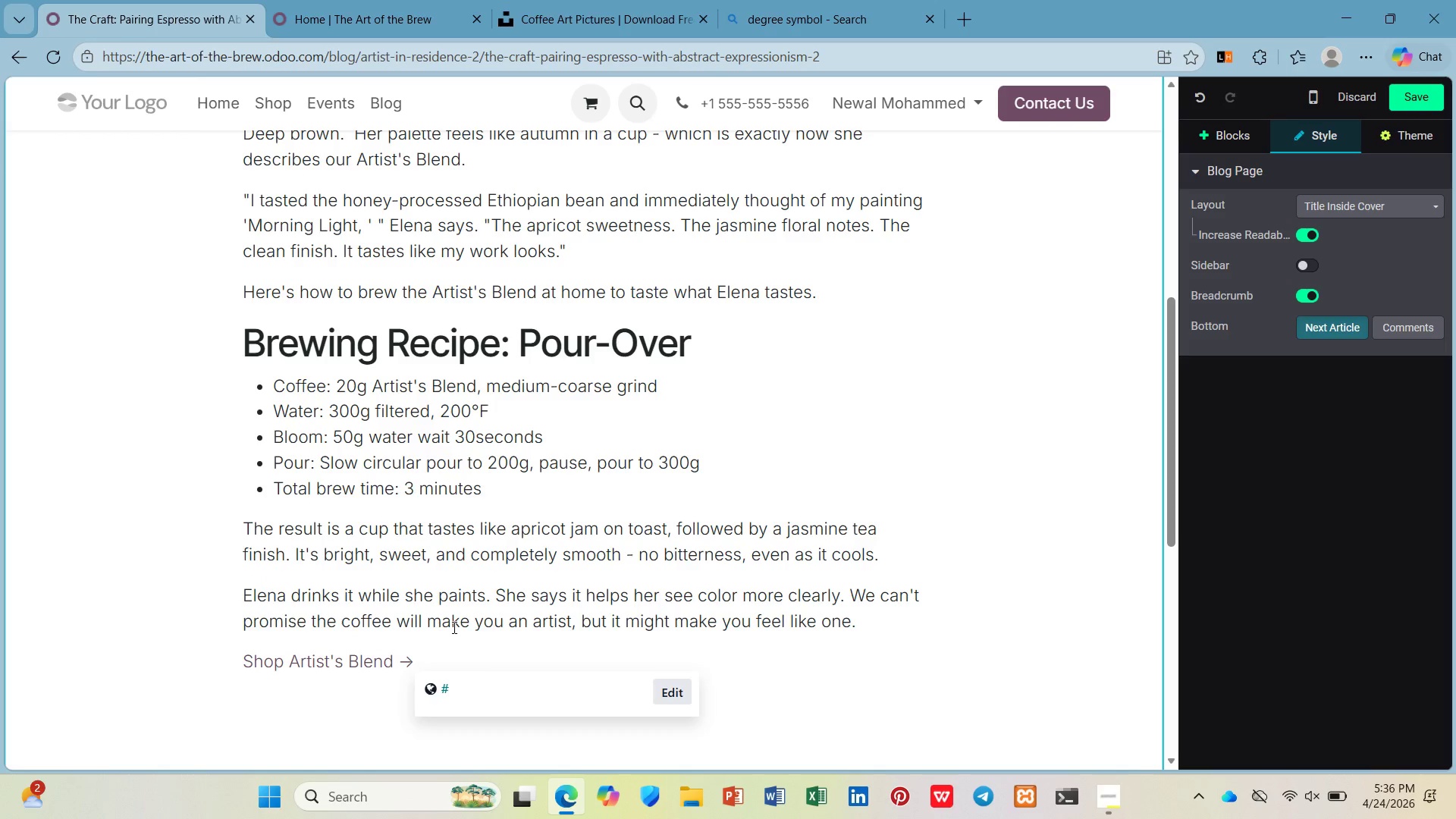 
key(Enter)
 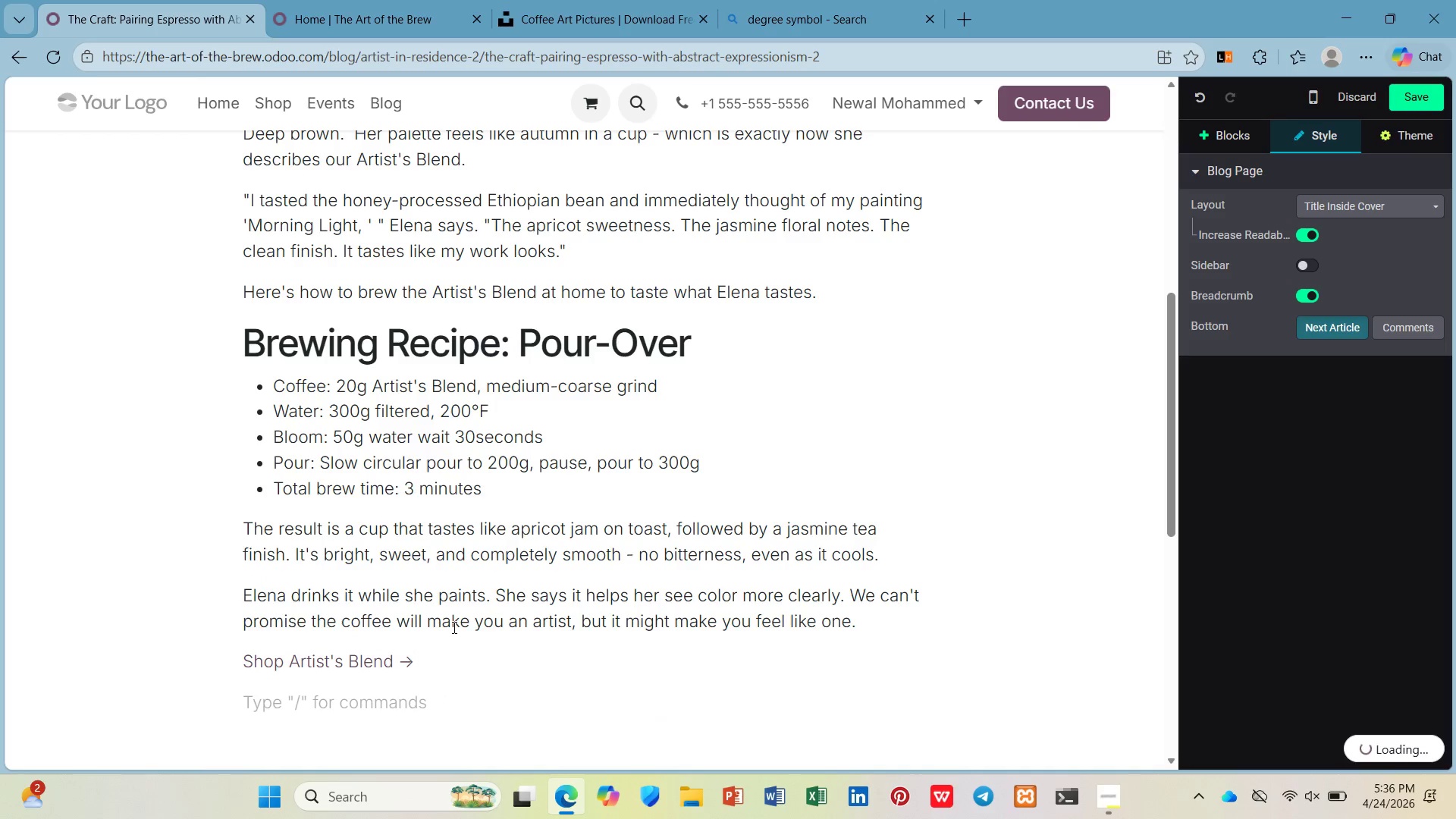 
scroll: coordinate [441, 634], scroll_direction: down, amount: 2.0
 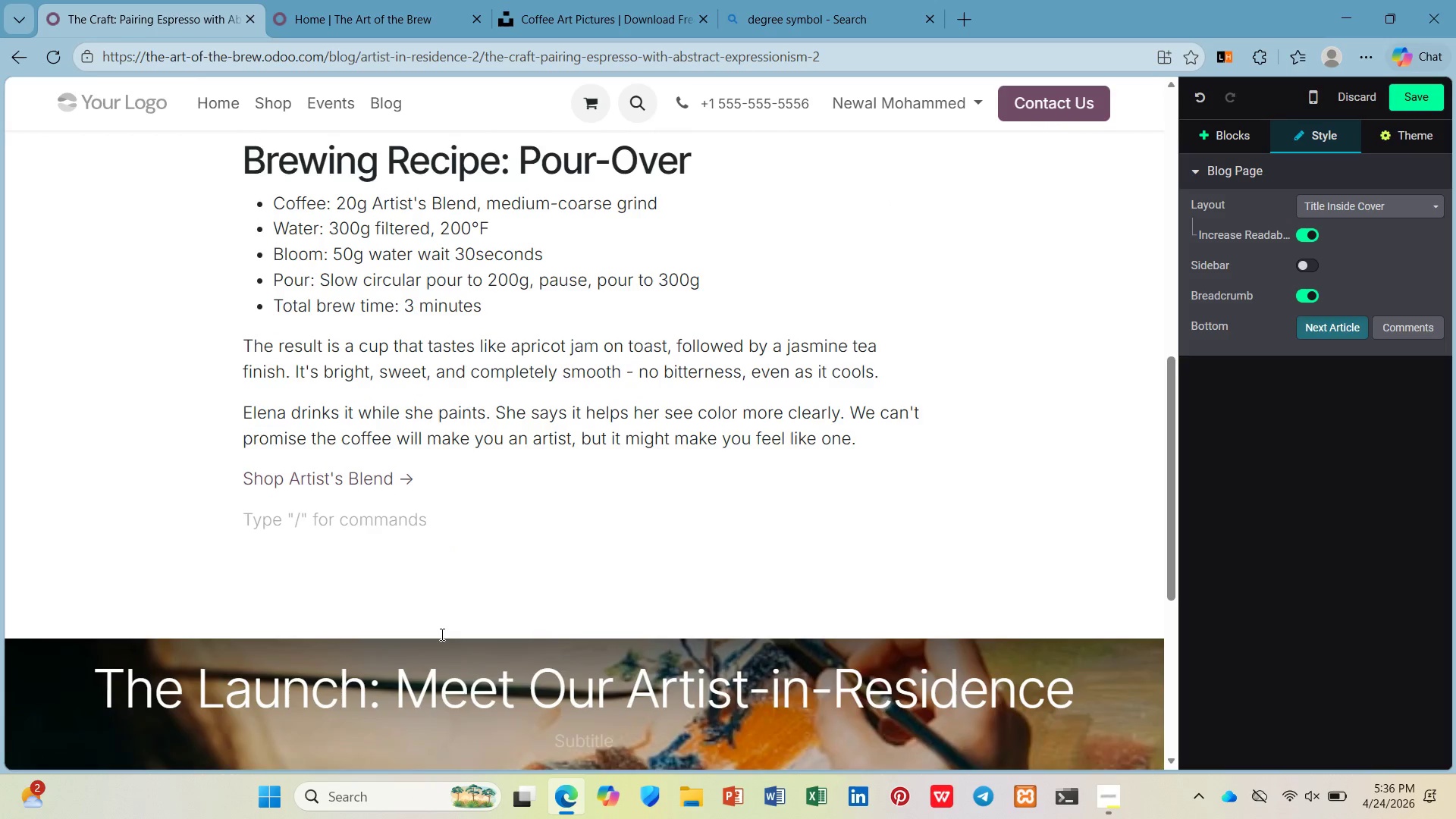 
type(Product s)
key(Backspace)
type(Snippet:)
 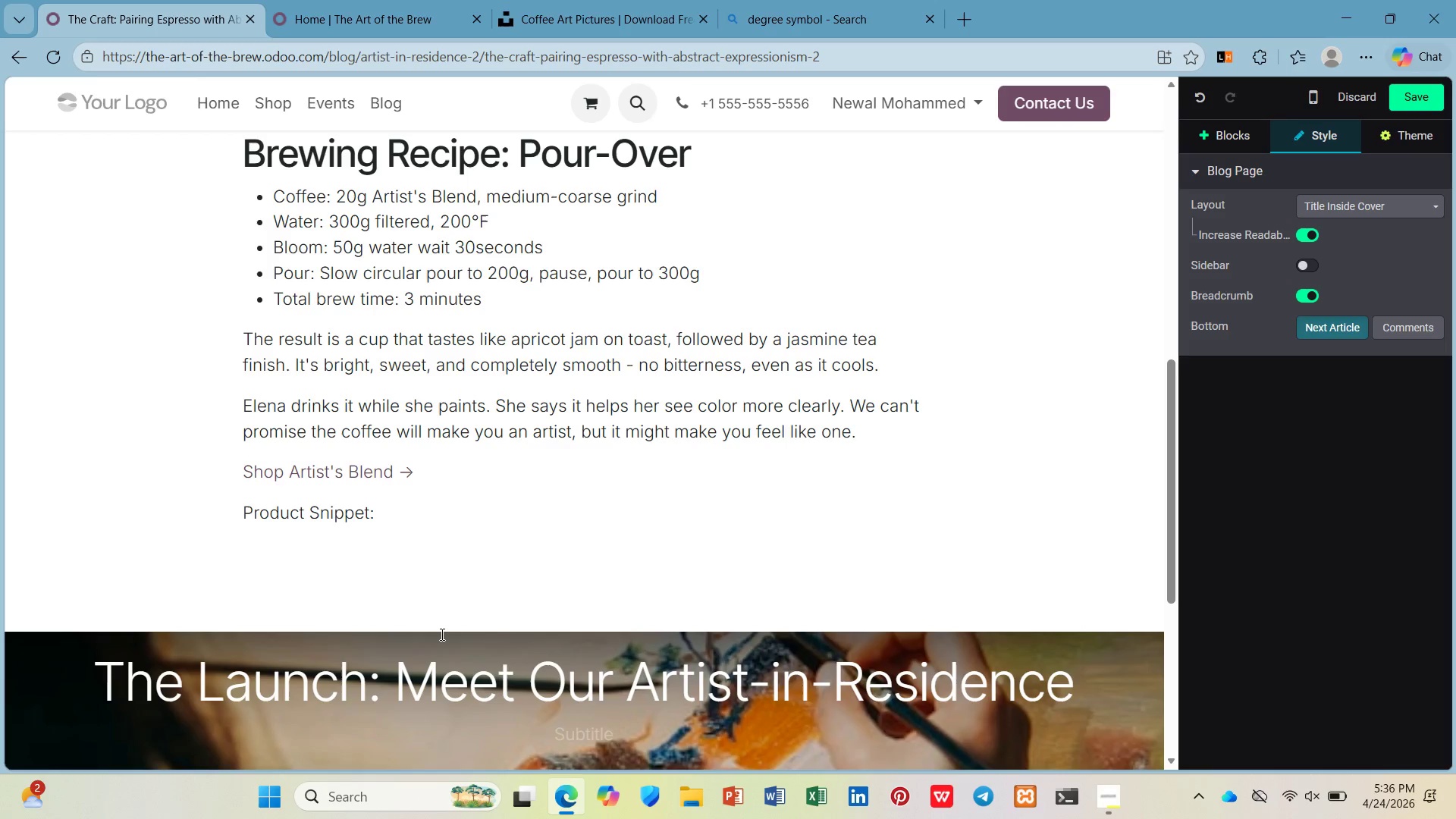 
left_click([1232, 141])
 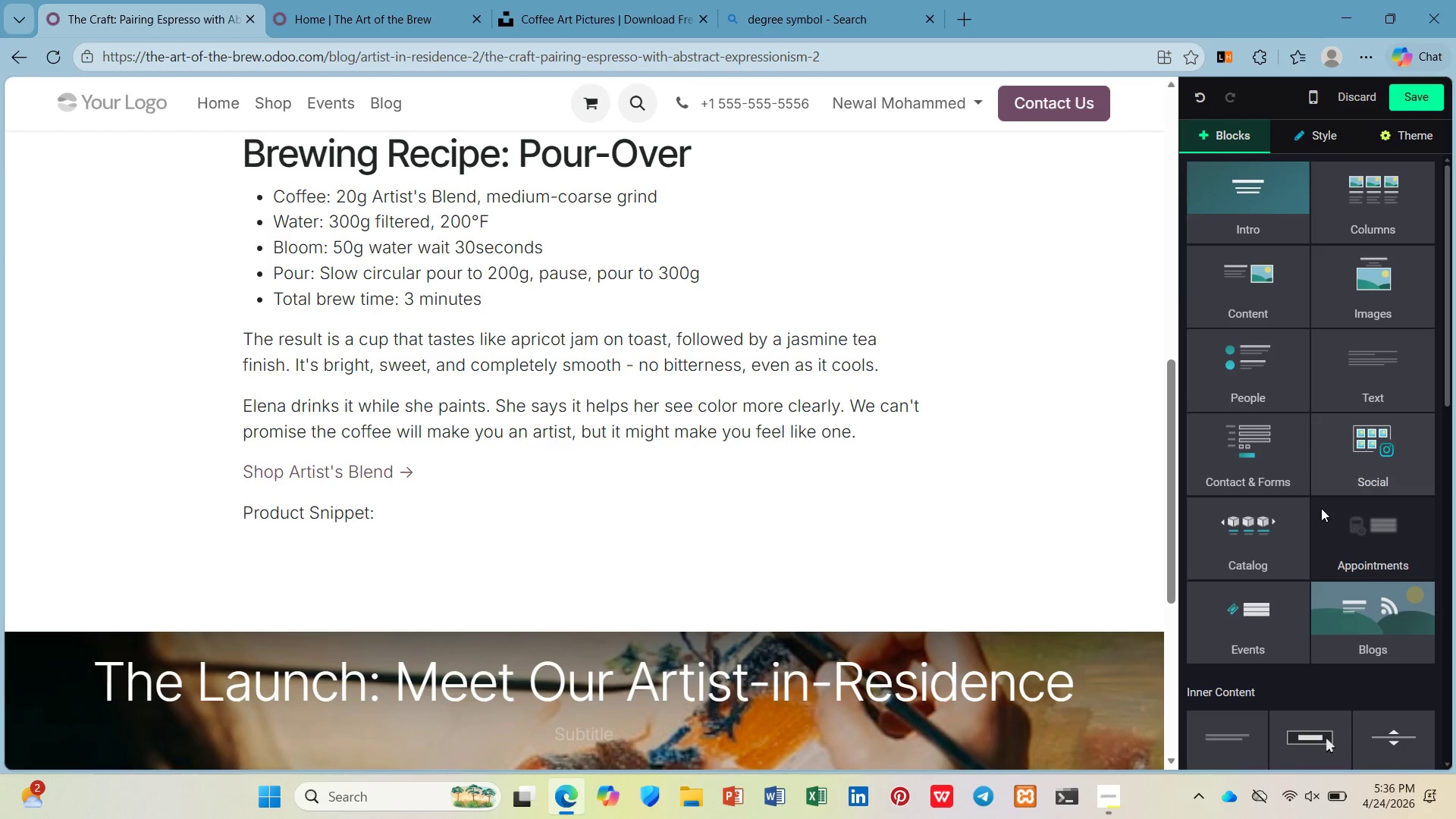 
left_click([1267, 620])
 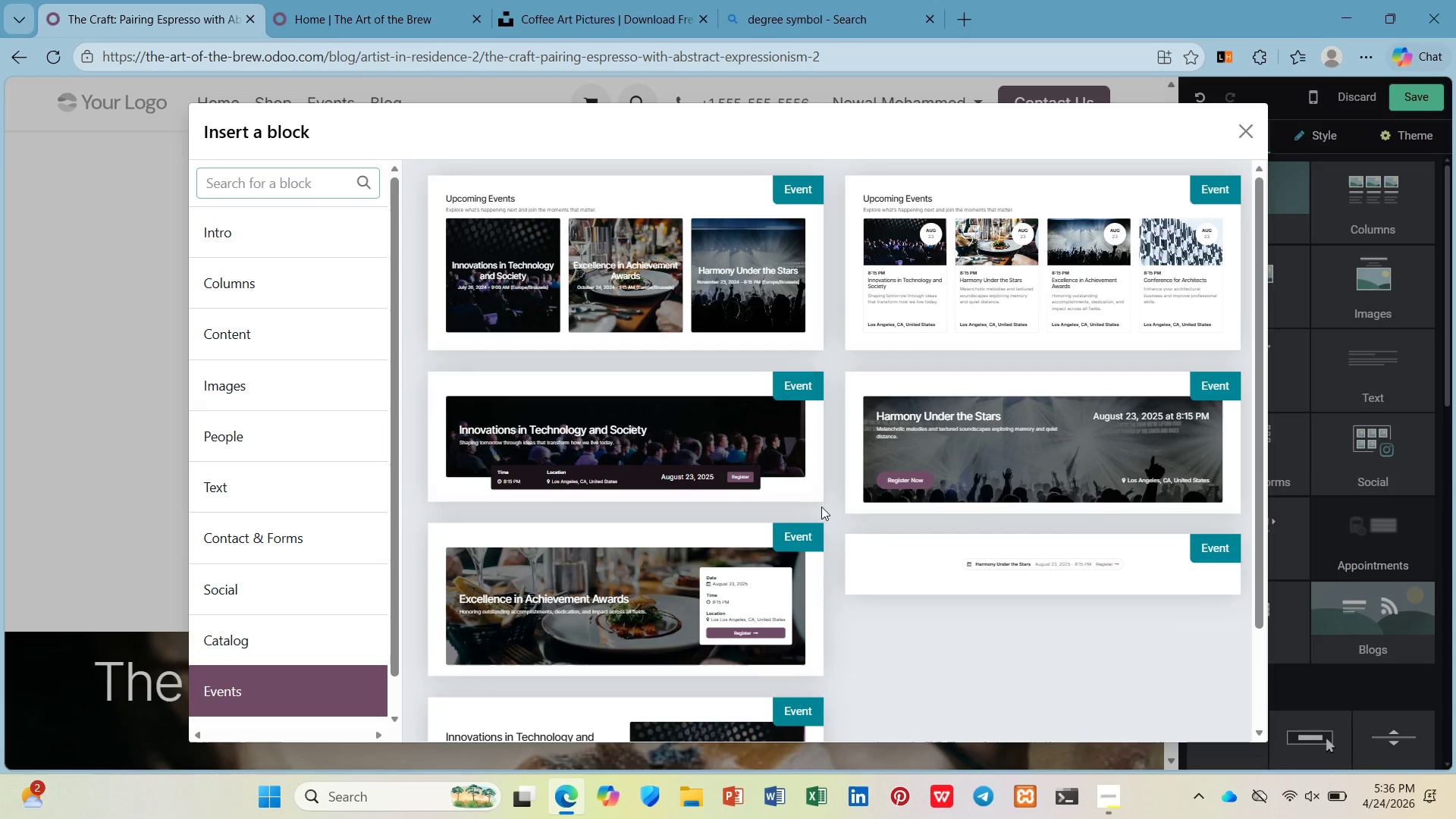 
scroll: coordinate [802, 410], scroll_direction: down, amount: 5.0
 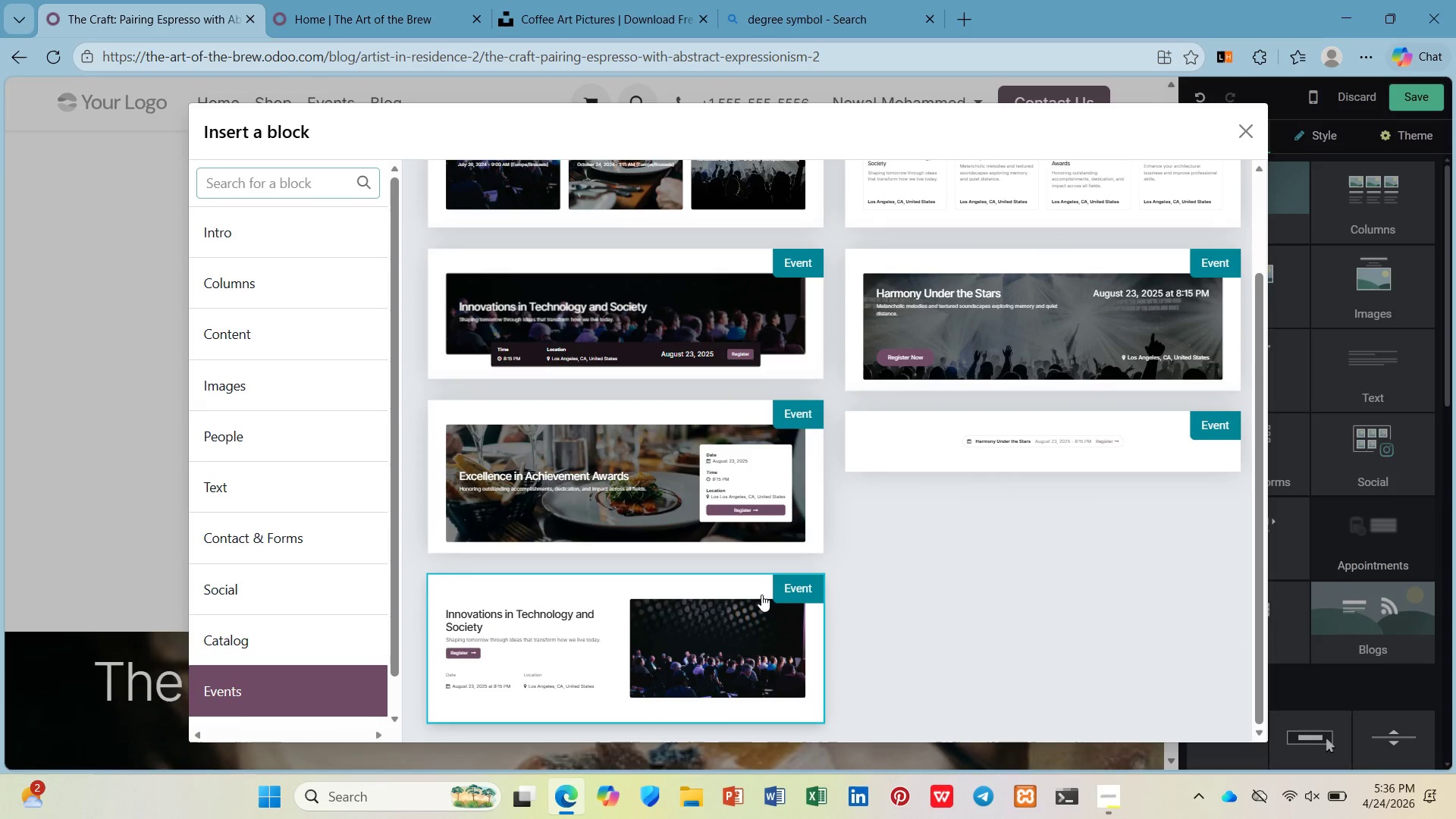 
left_click([761, 595])
 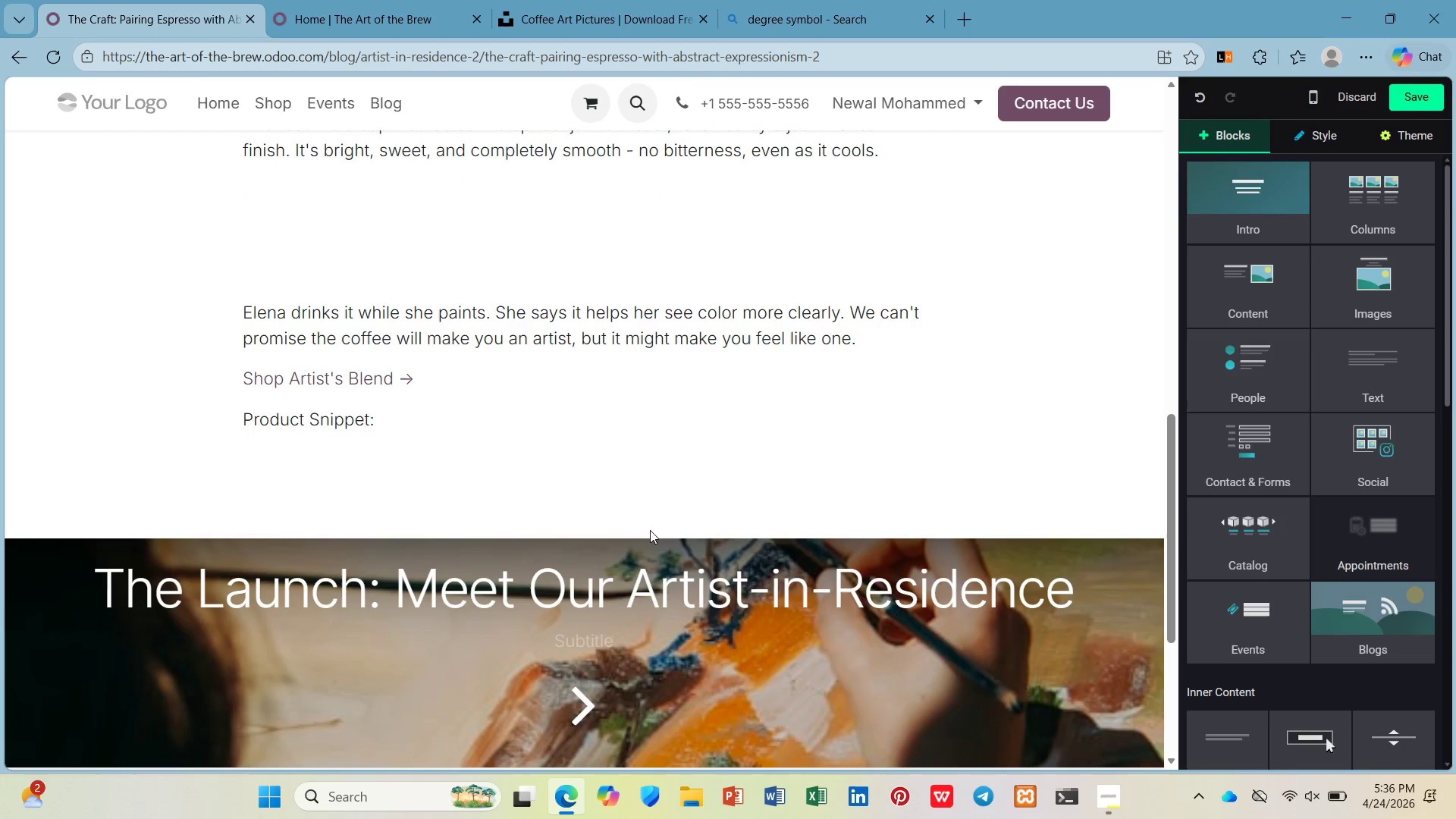 
left_click([642, 561])
 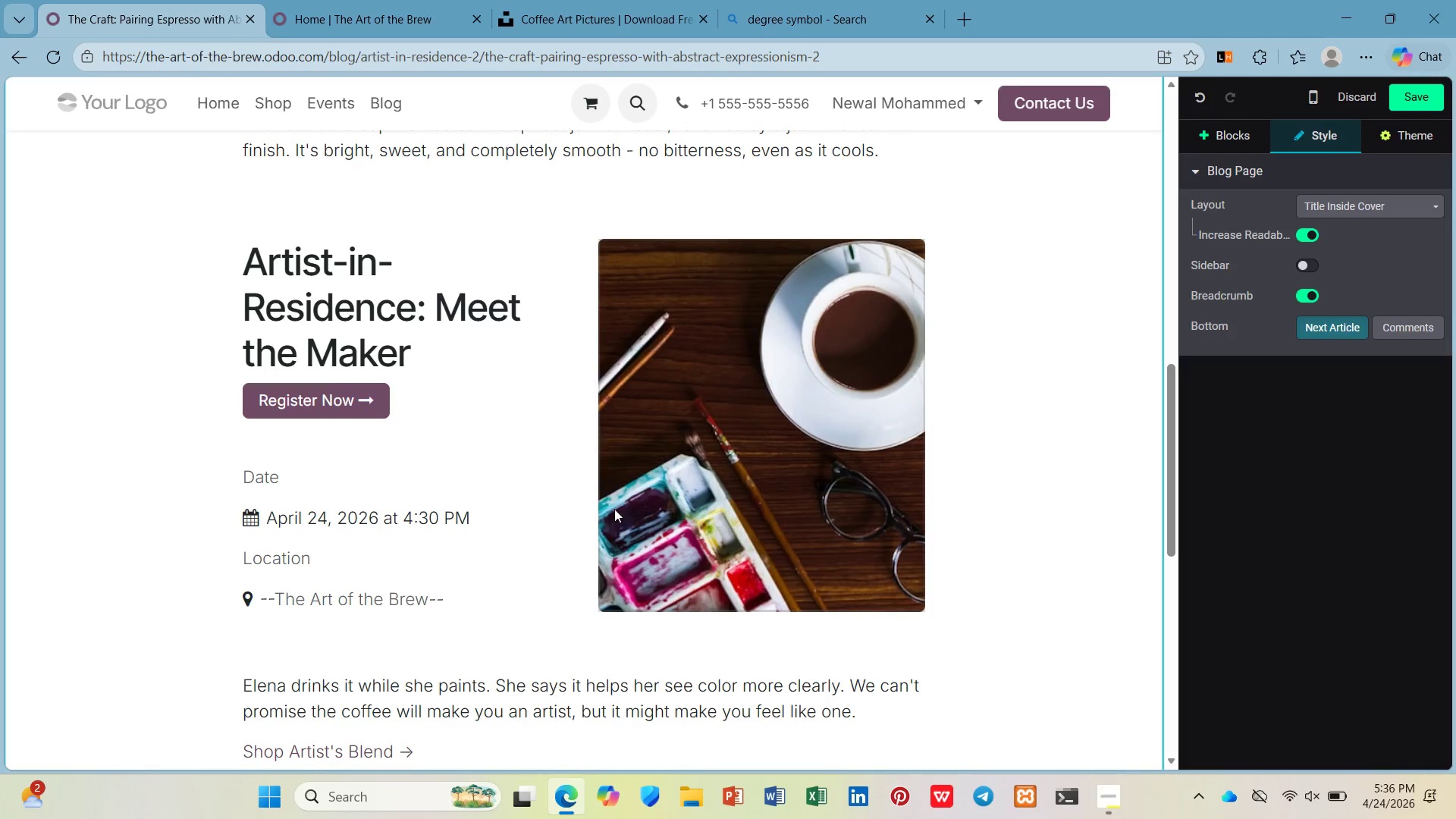 
scroll: coordinate [614, 509], scroll_direction: up, amount: 1.0
 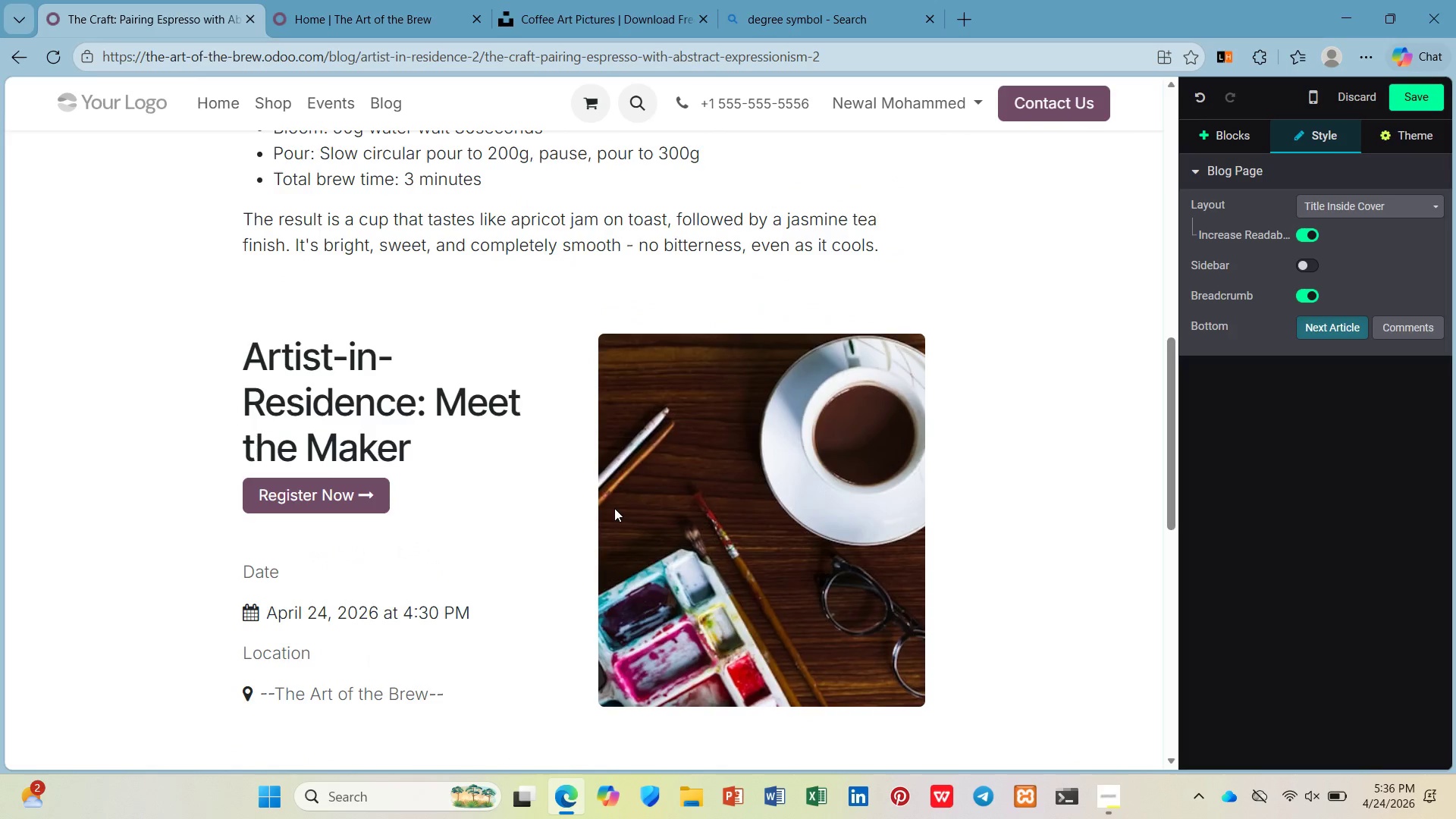 
scroll: coordinate [614, 506], scroll_direction: down, amount: 5.0
 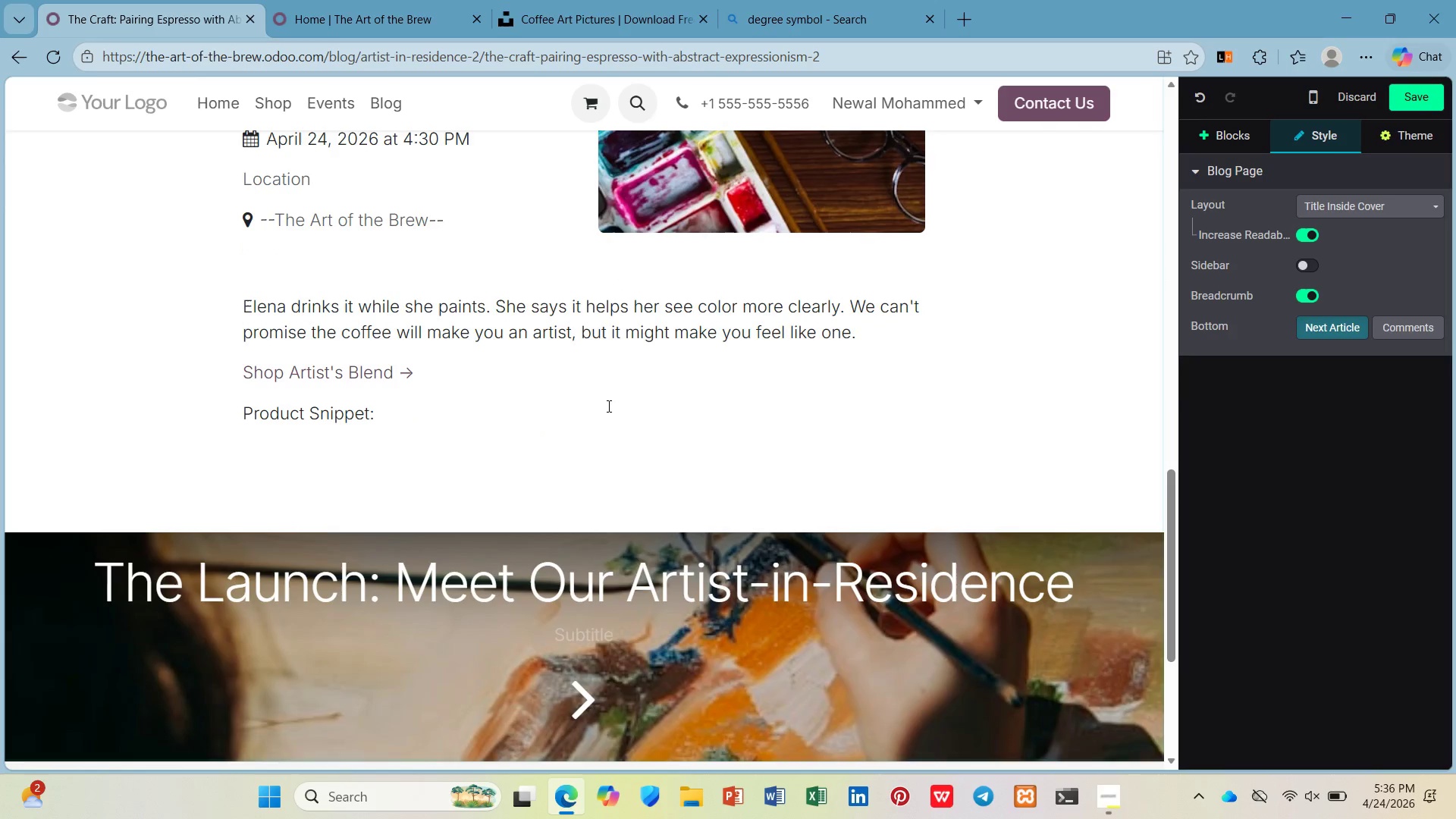 
scroll: coordinate [561, 334], scroll_direction: up, amount: 5.0
 